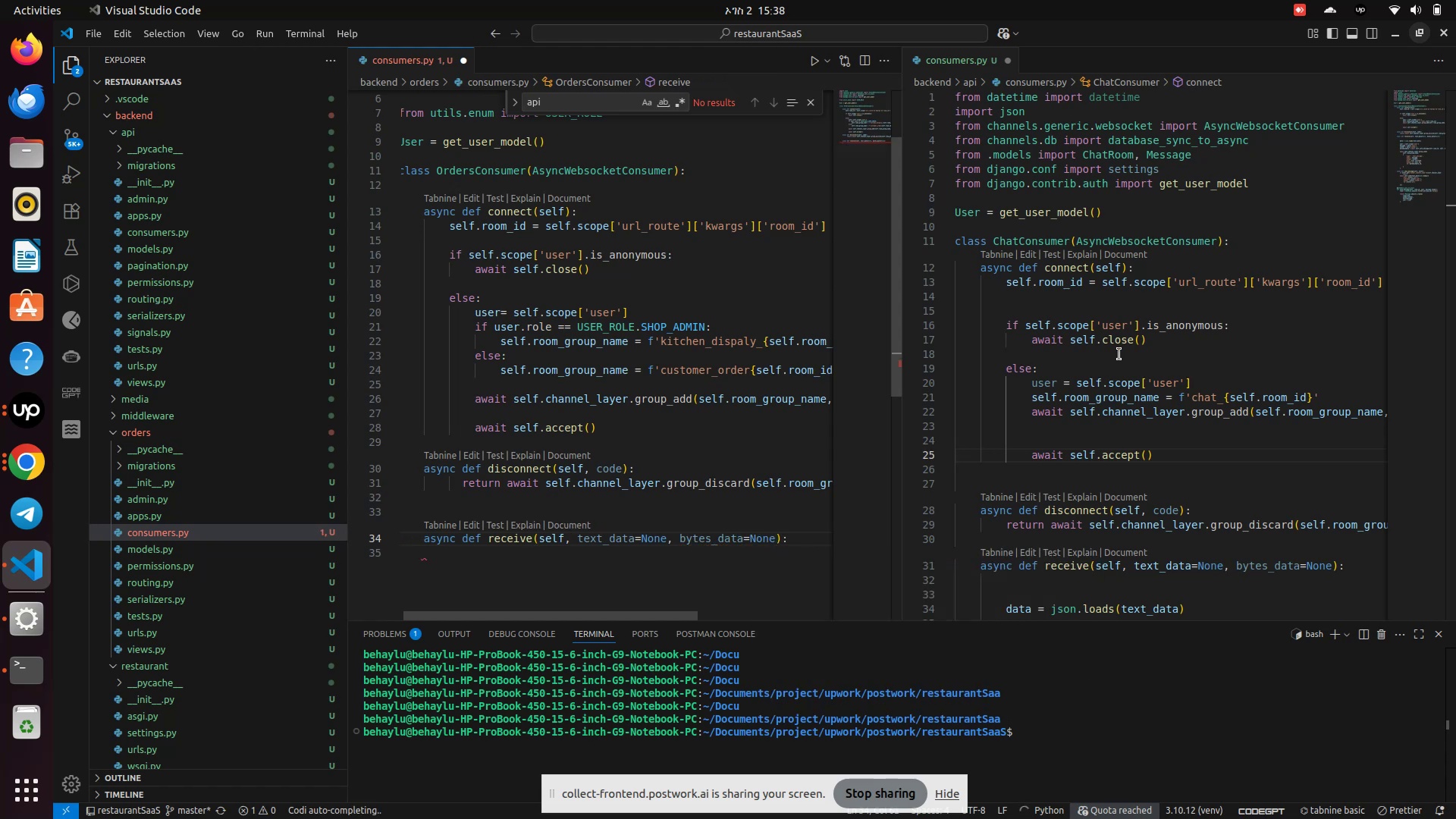 
scroll: coordinate [1104, 493], scroll_direction: down, amount: 6.0
 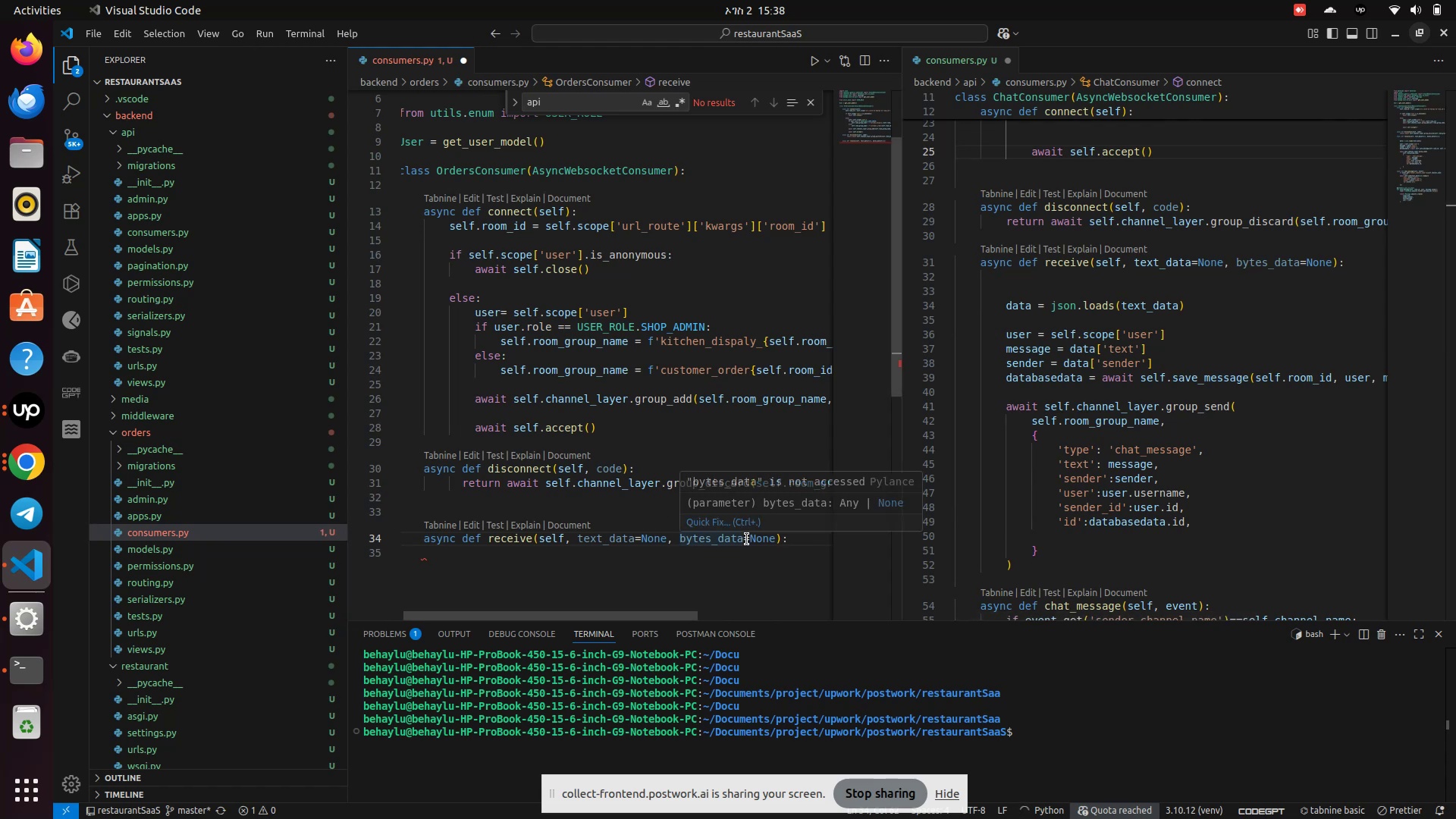 
key(Enter)
 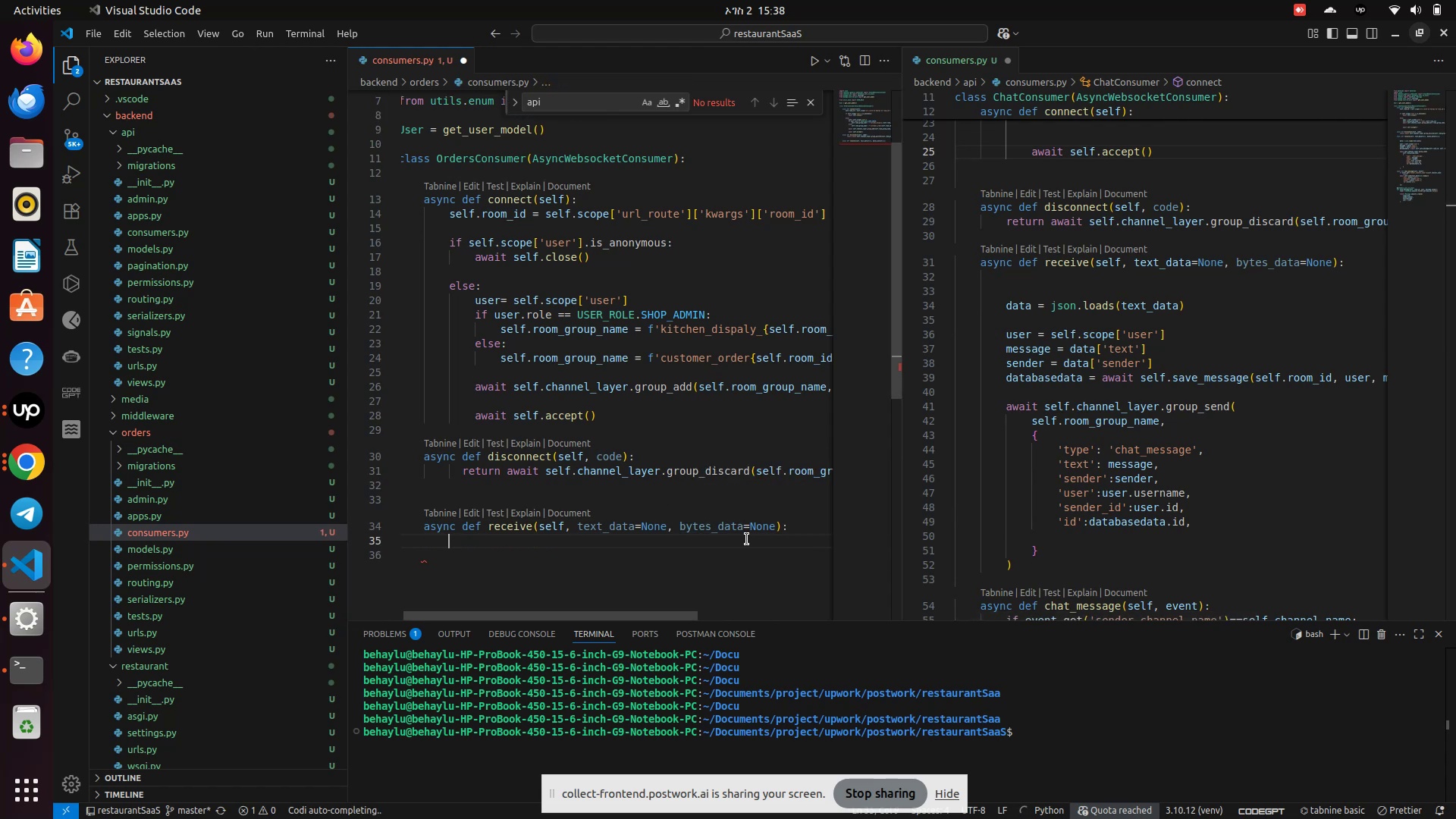 
key(ArrowUp)
 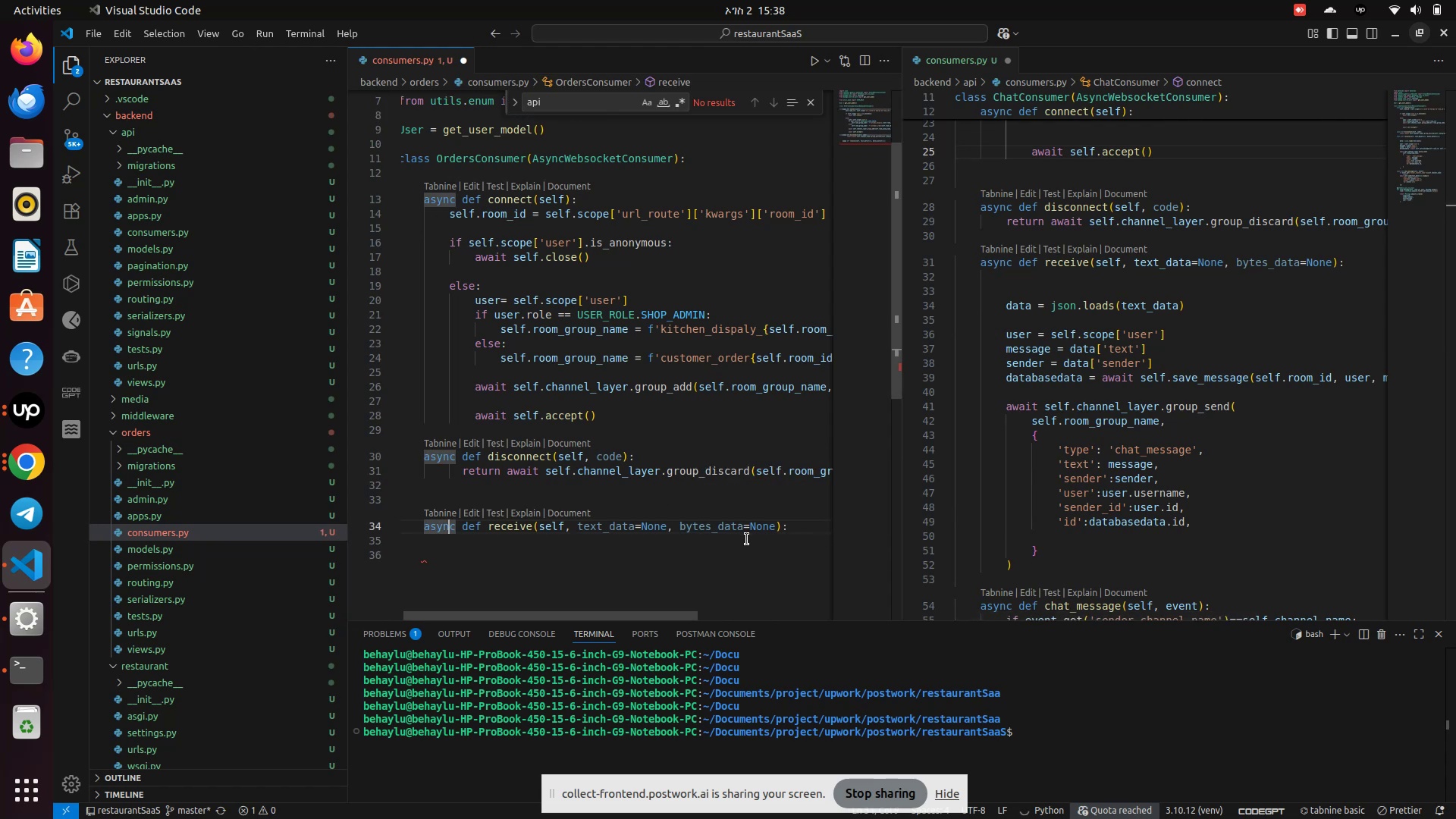 
key(ArrowLeft)
 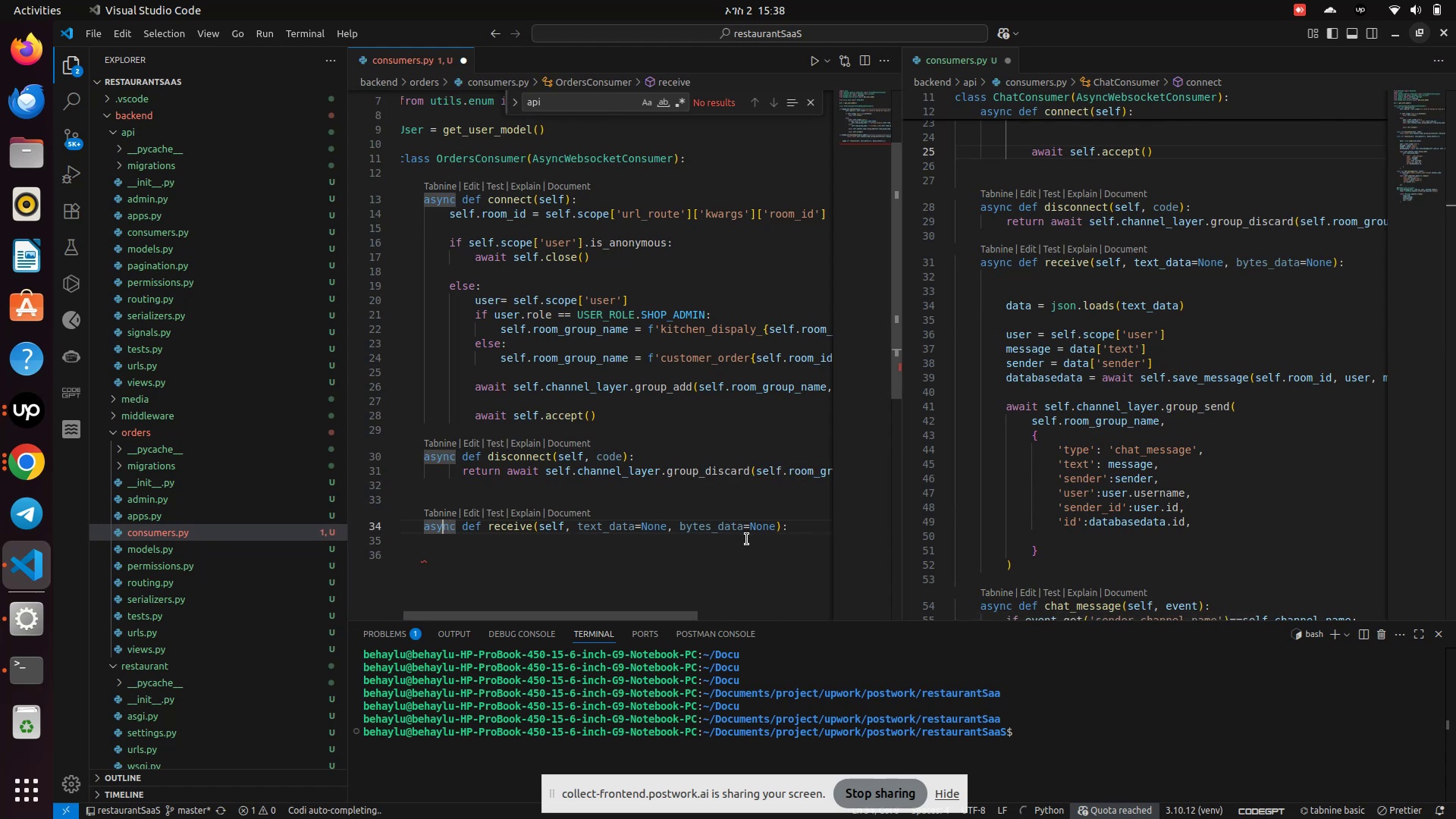 
key(ArrowLeft)
 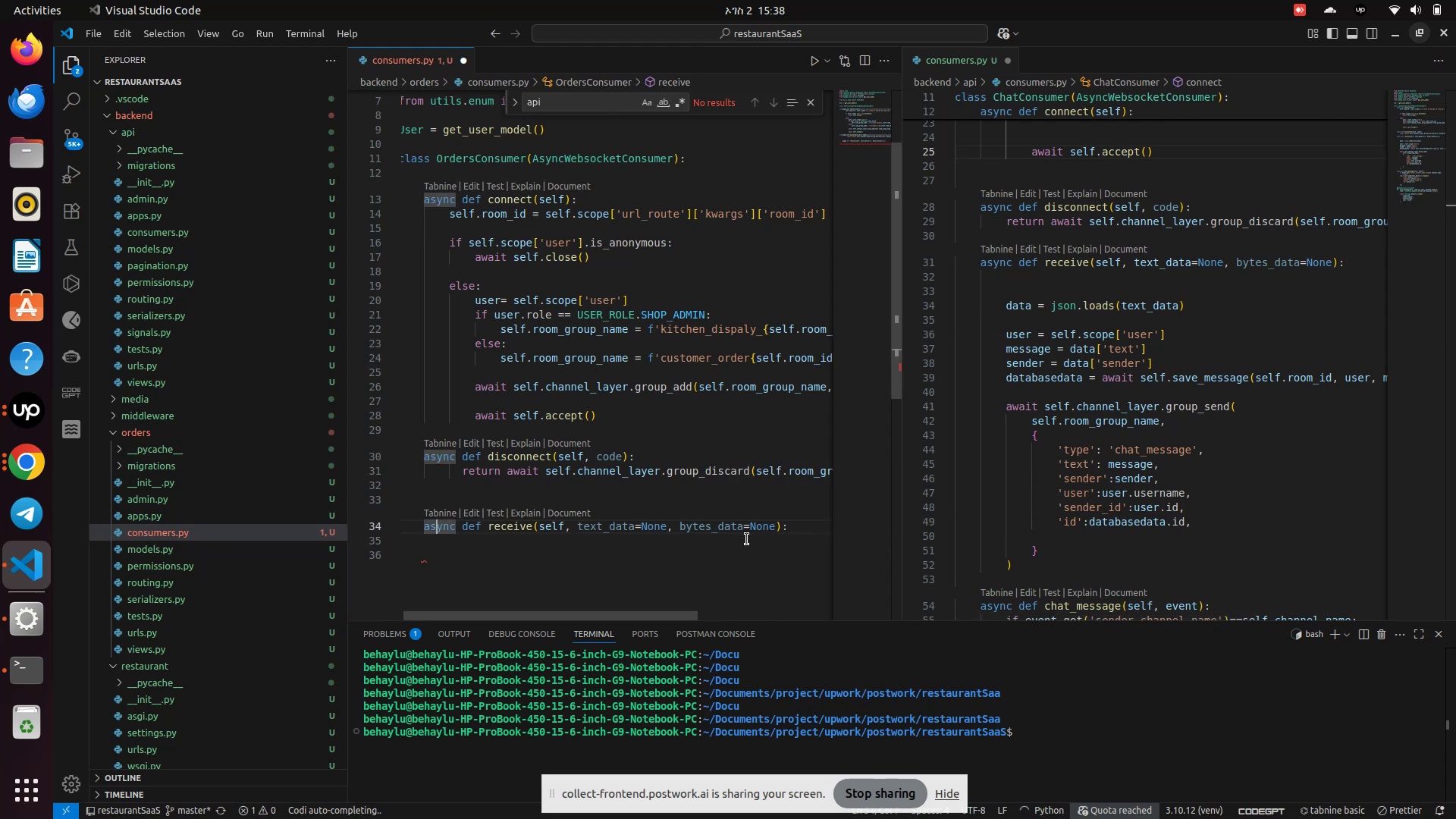 
key(ArrowLeft)
 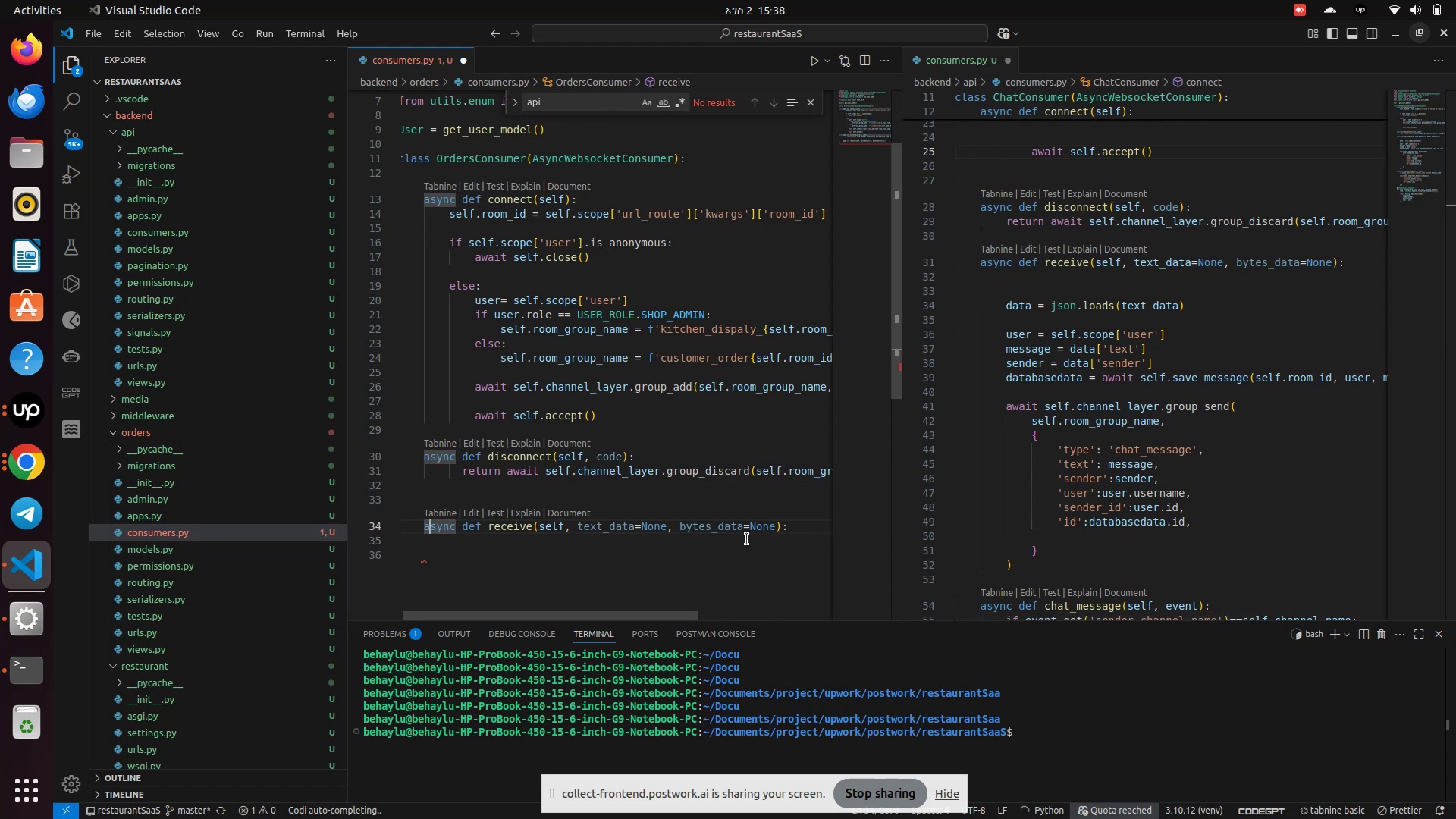 
key(ArrowLeft)
 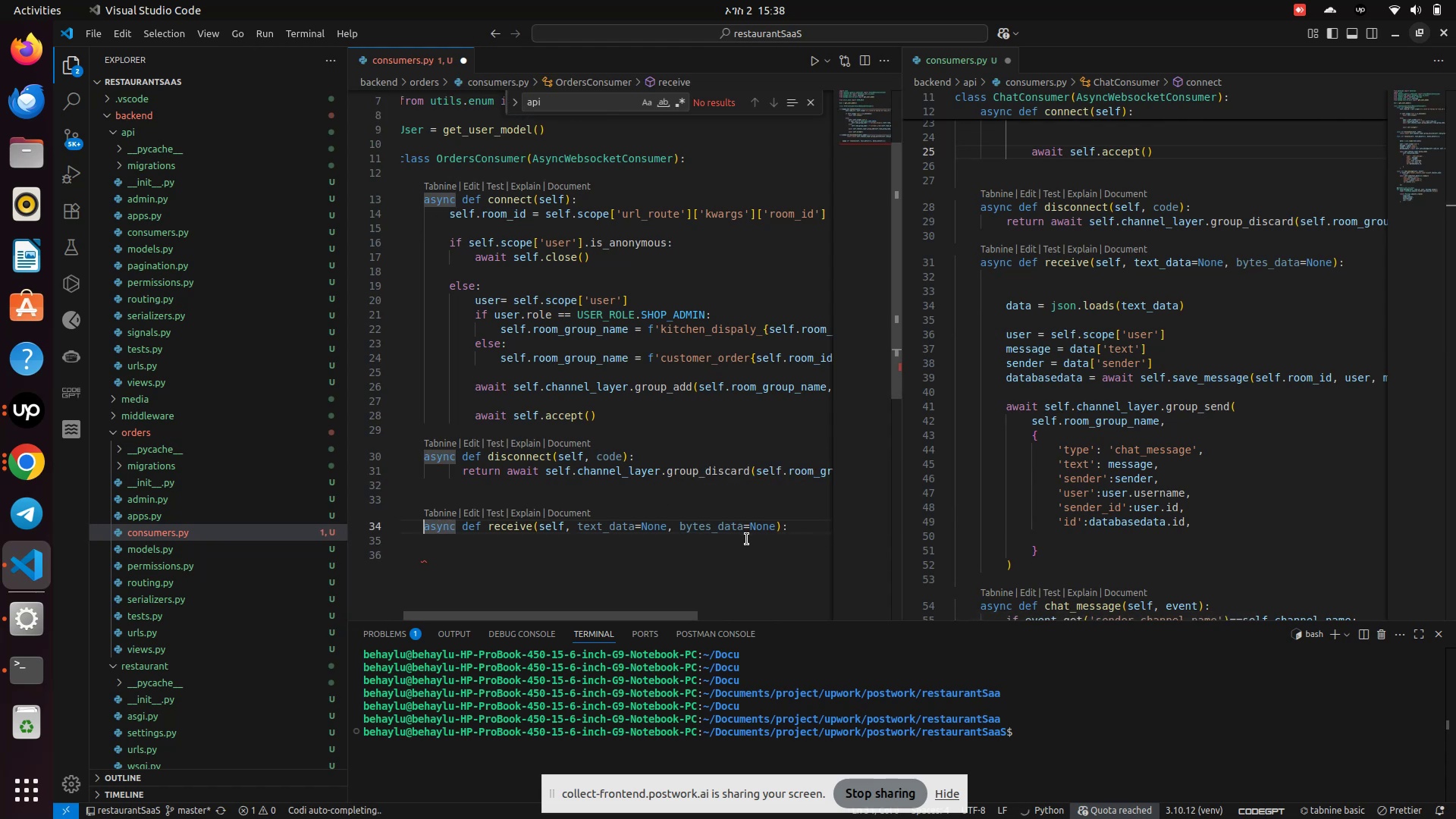 
hold_key(key=ArrowLeft, duration=0.43)
 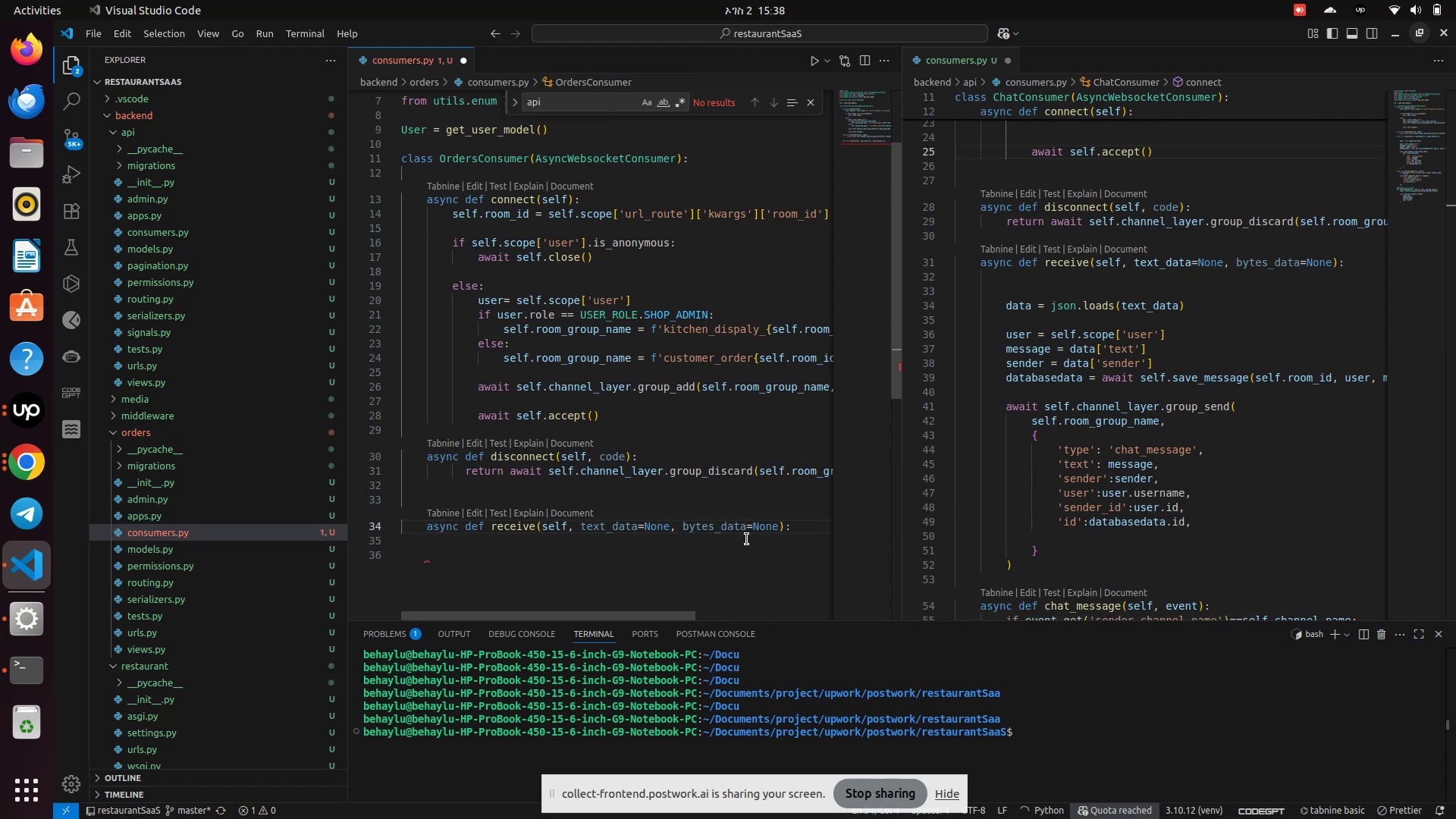 
key(ArrowLeft)
 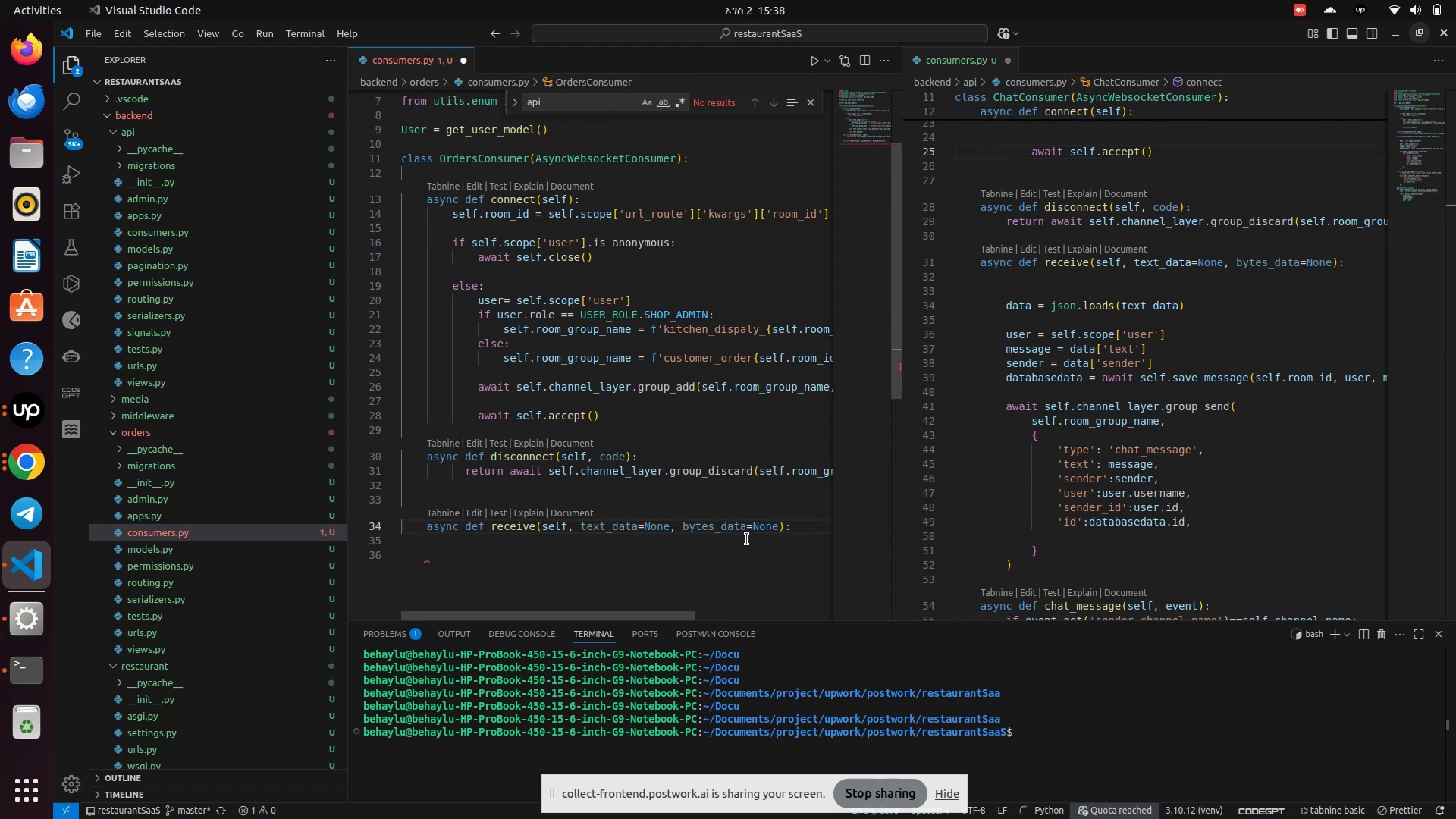 
key(ArrowDown)
 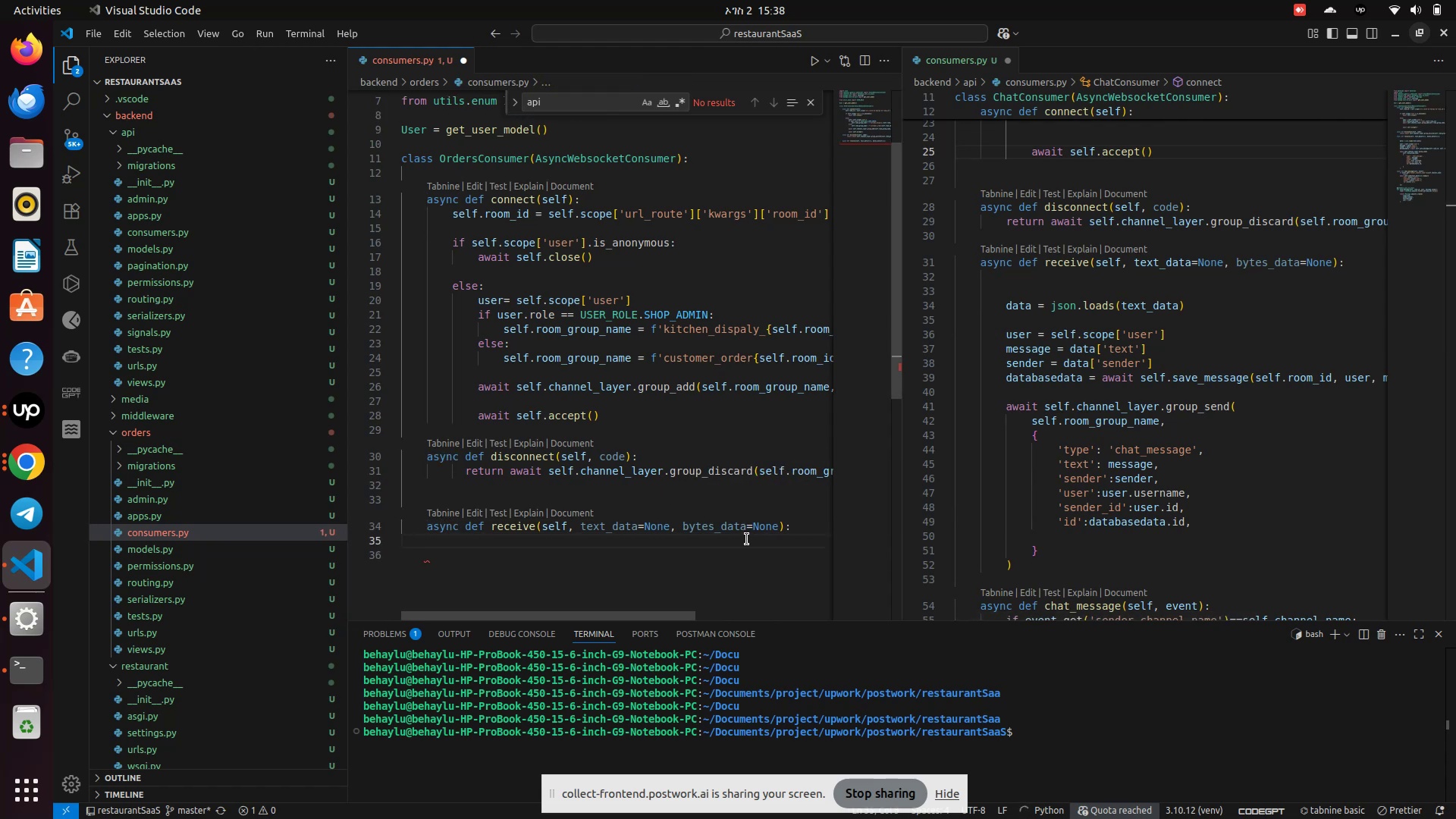 
hold_key(key=Space, duration=0.6)
 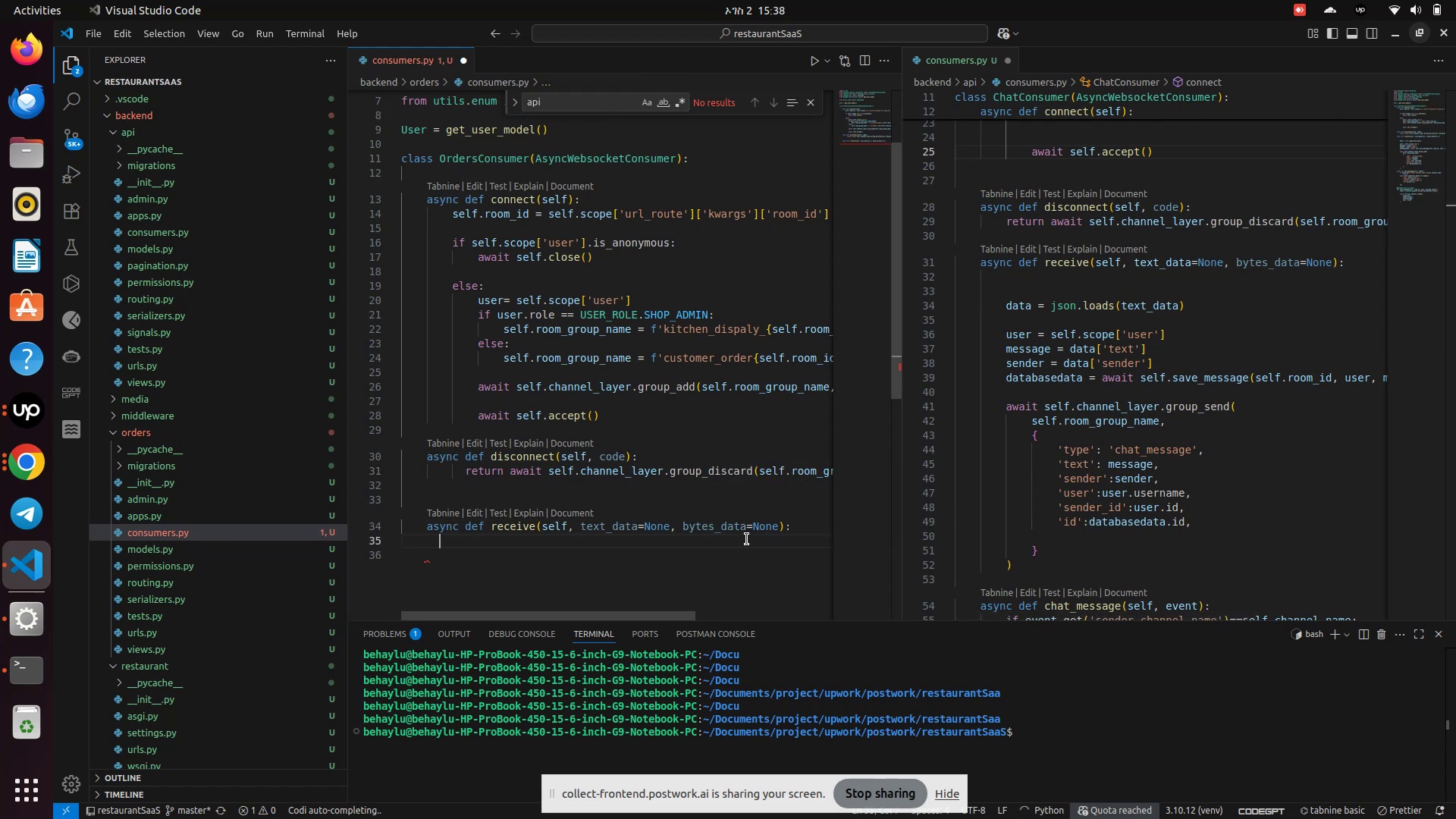 
key(Space)
 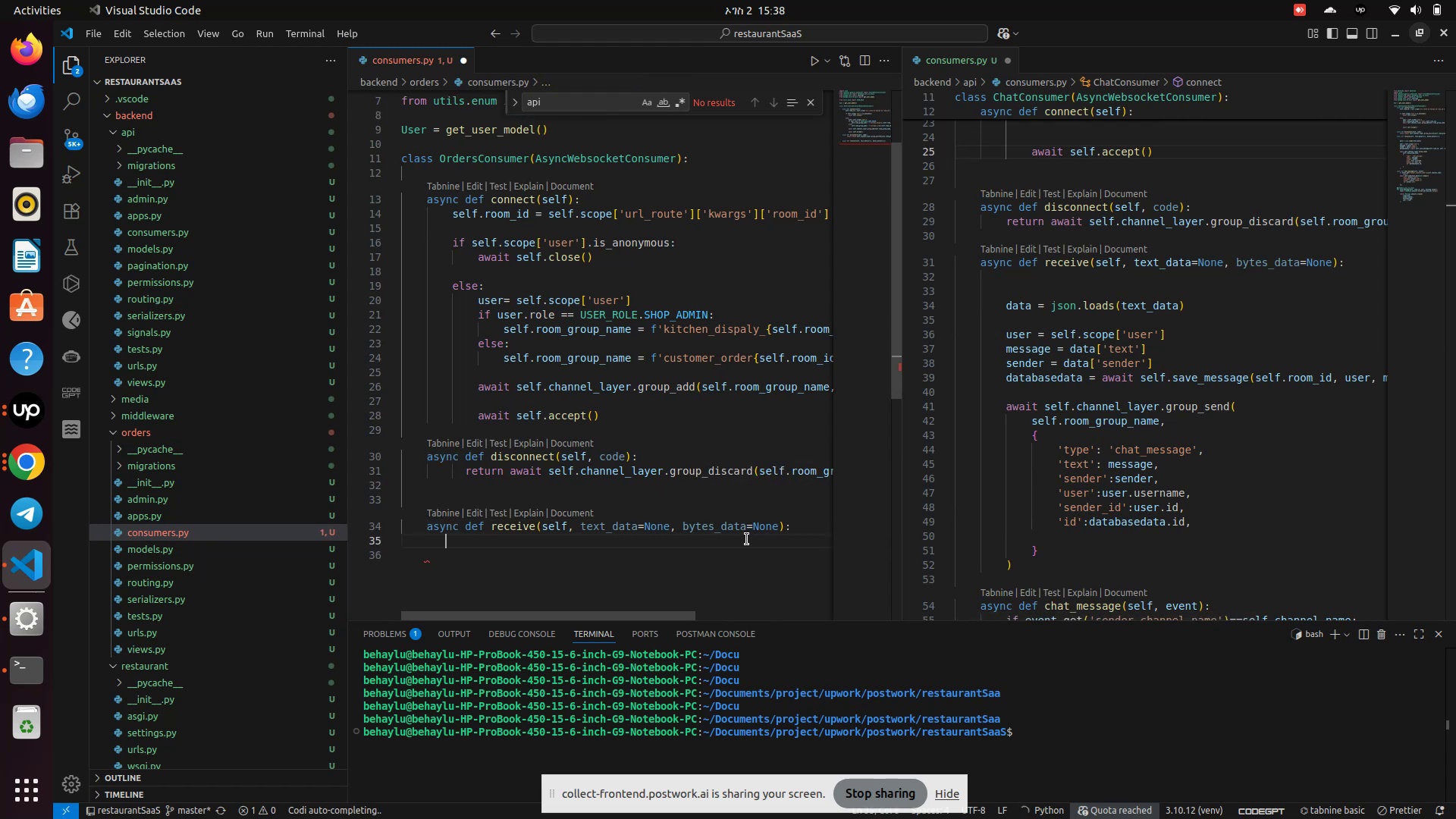 
key(Space)
 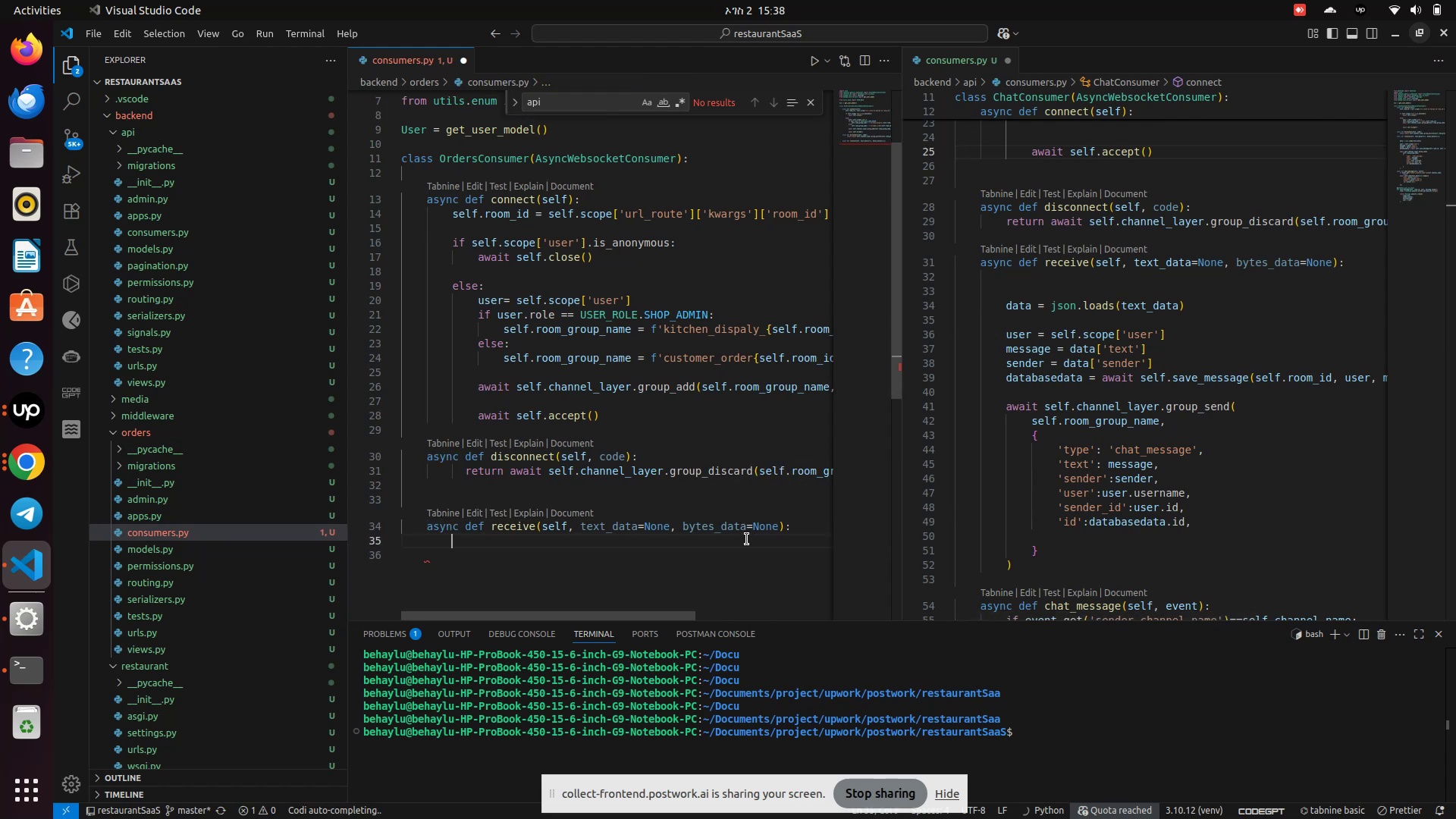 
key(Space)
 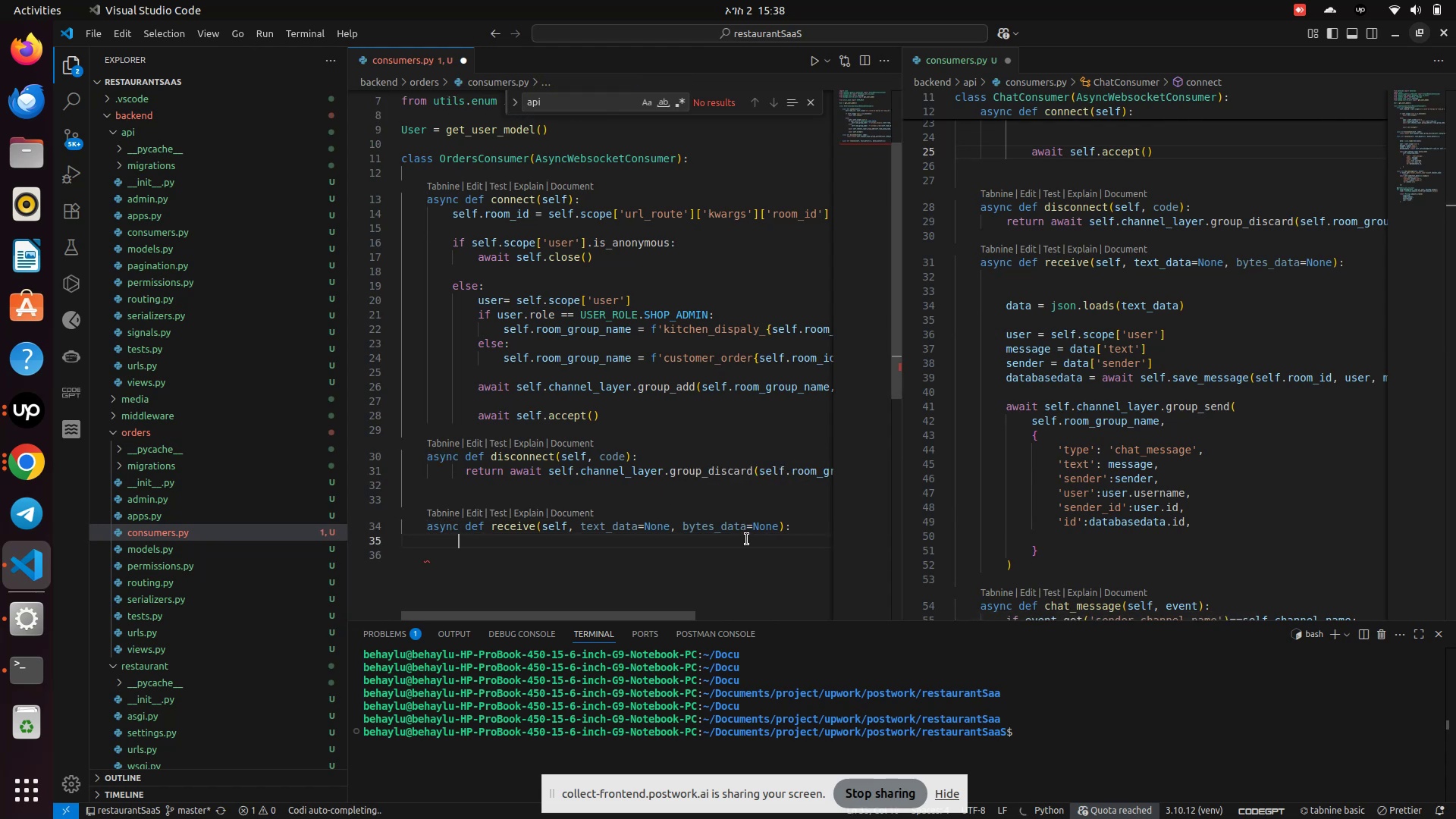 
key(Space)
 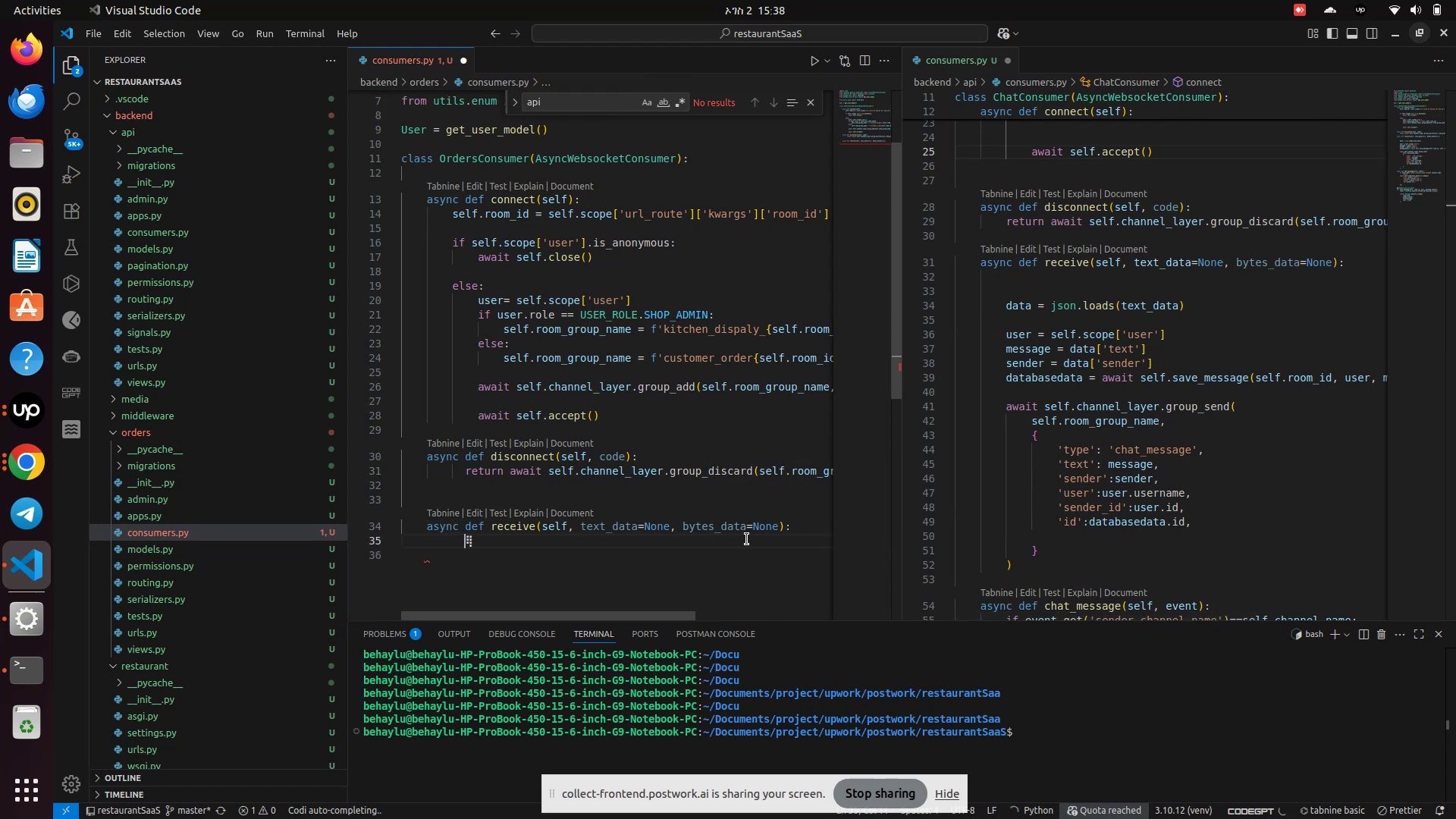 
key(Space)
 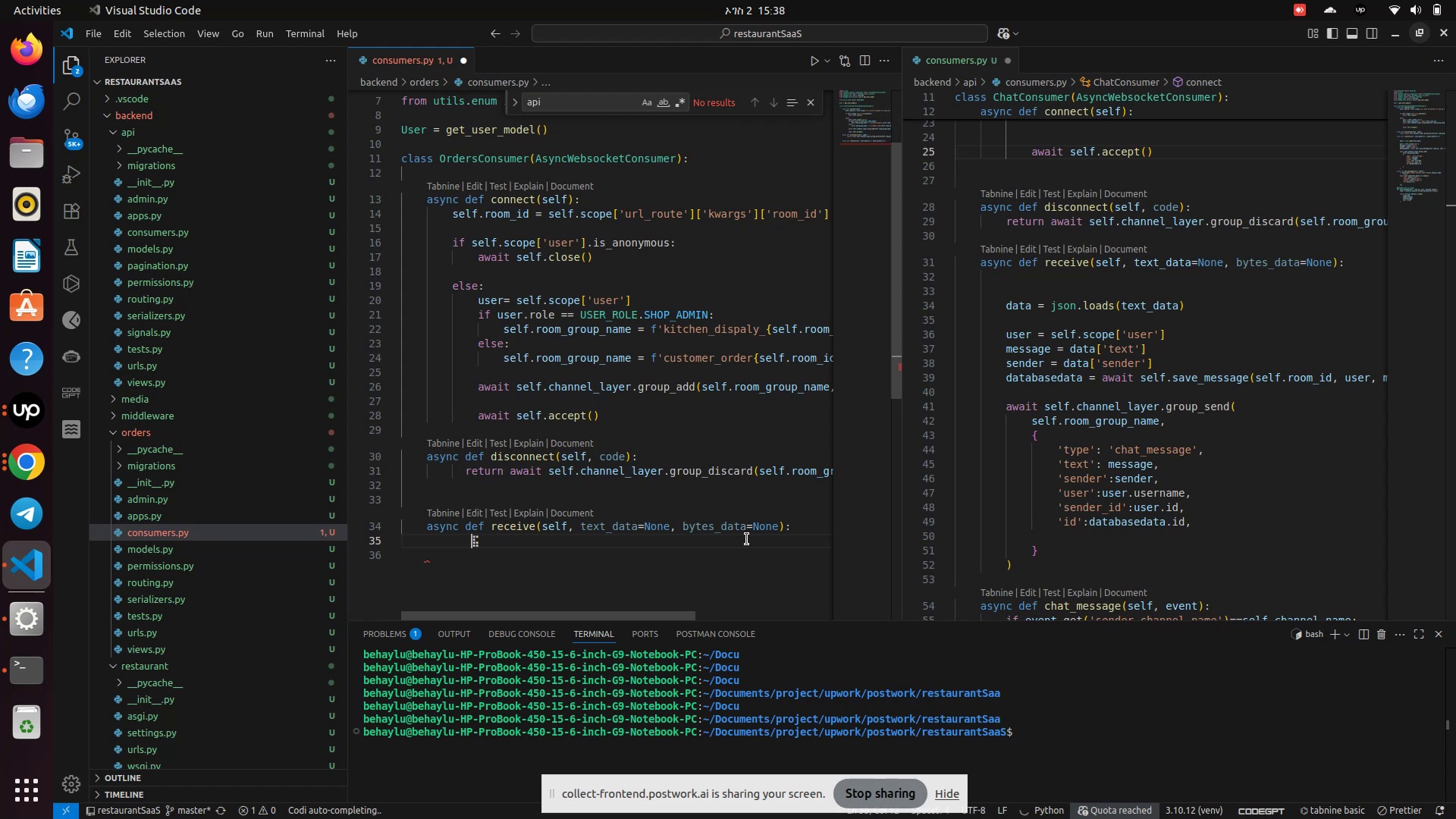 
key(Backspace)
 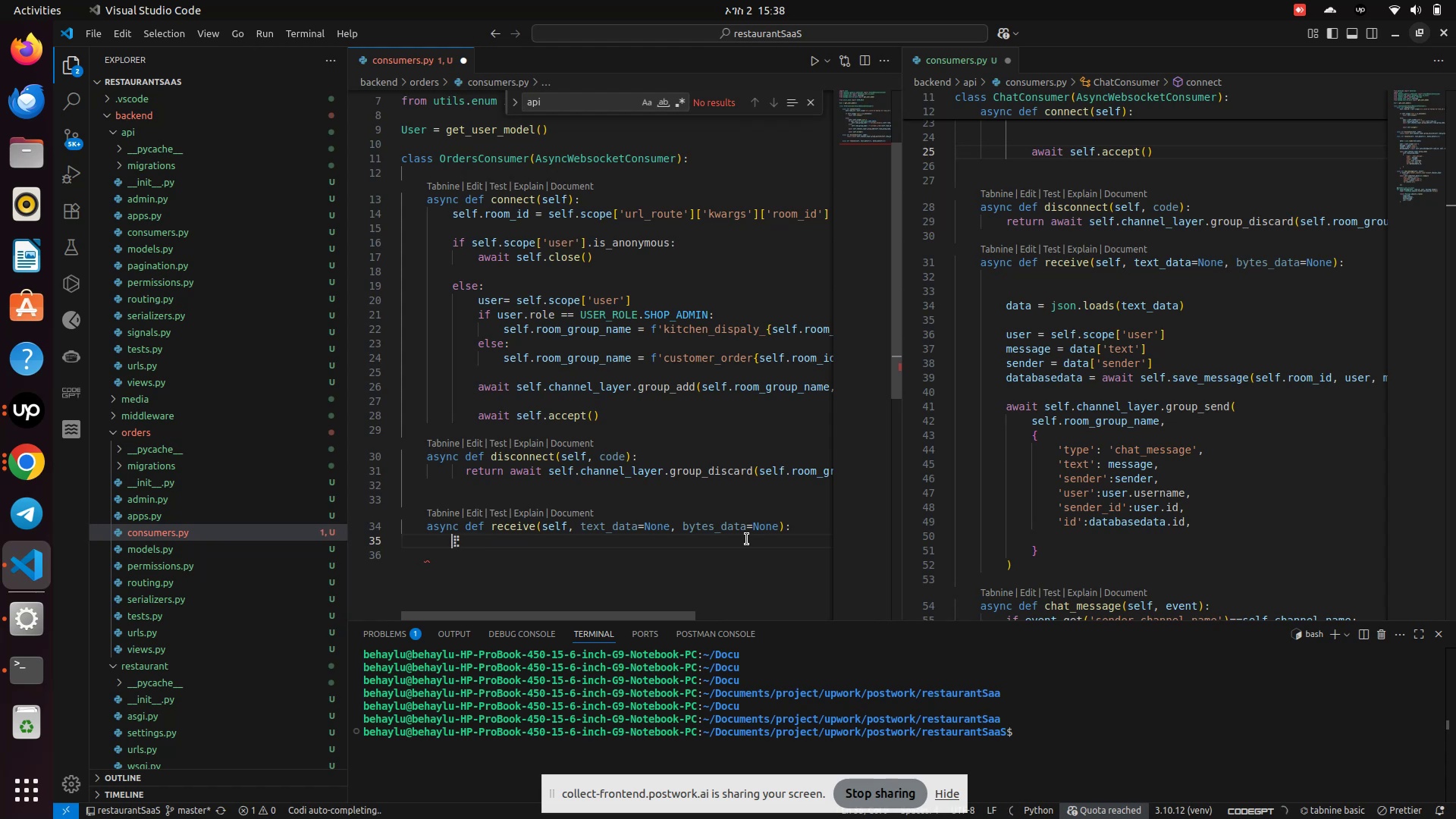 
key(Space)
 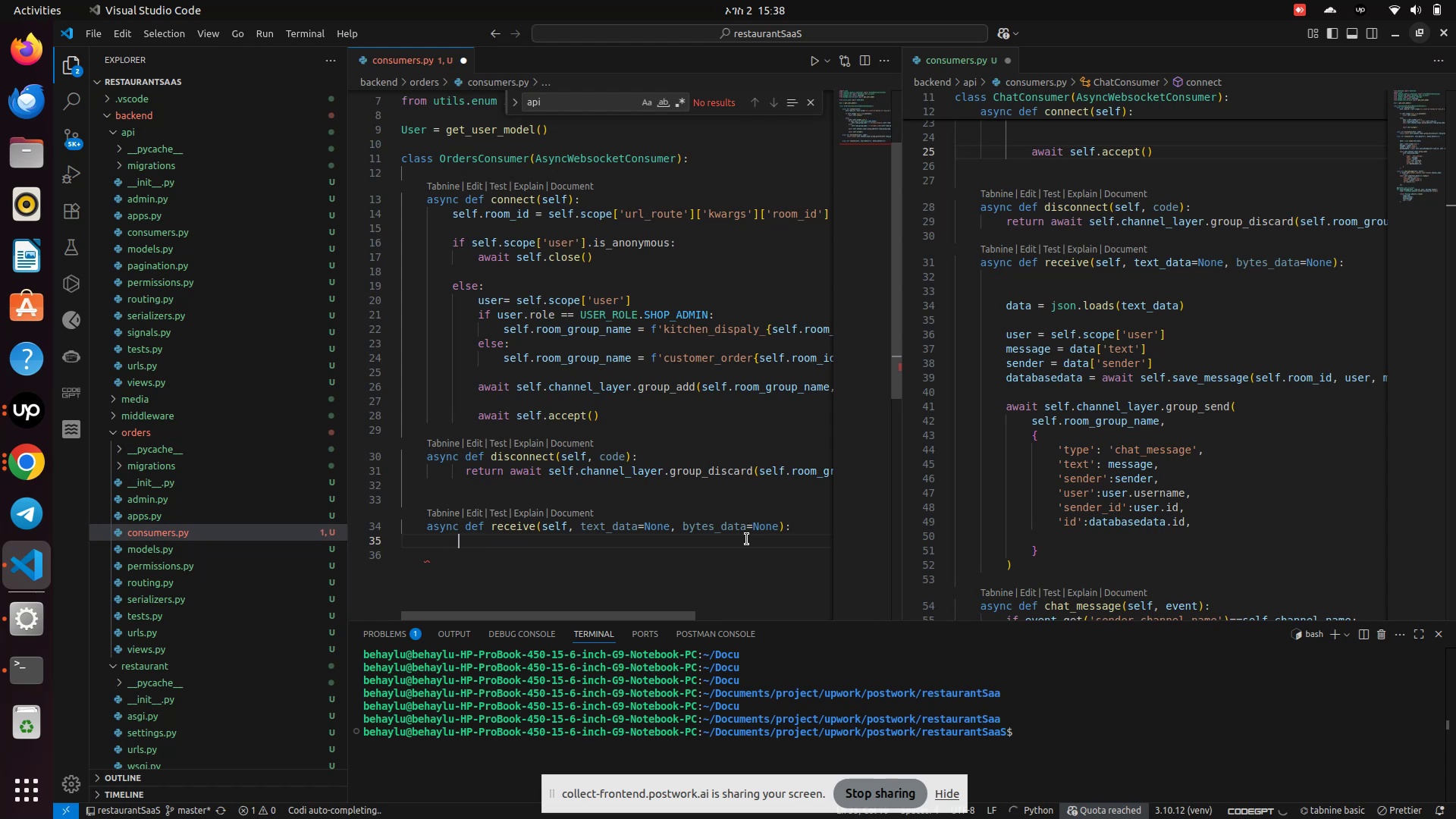 
key(Space)
 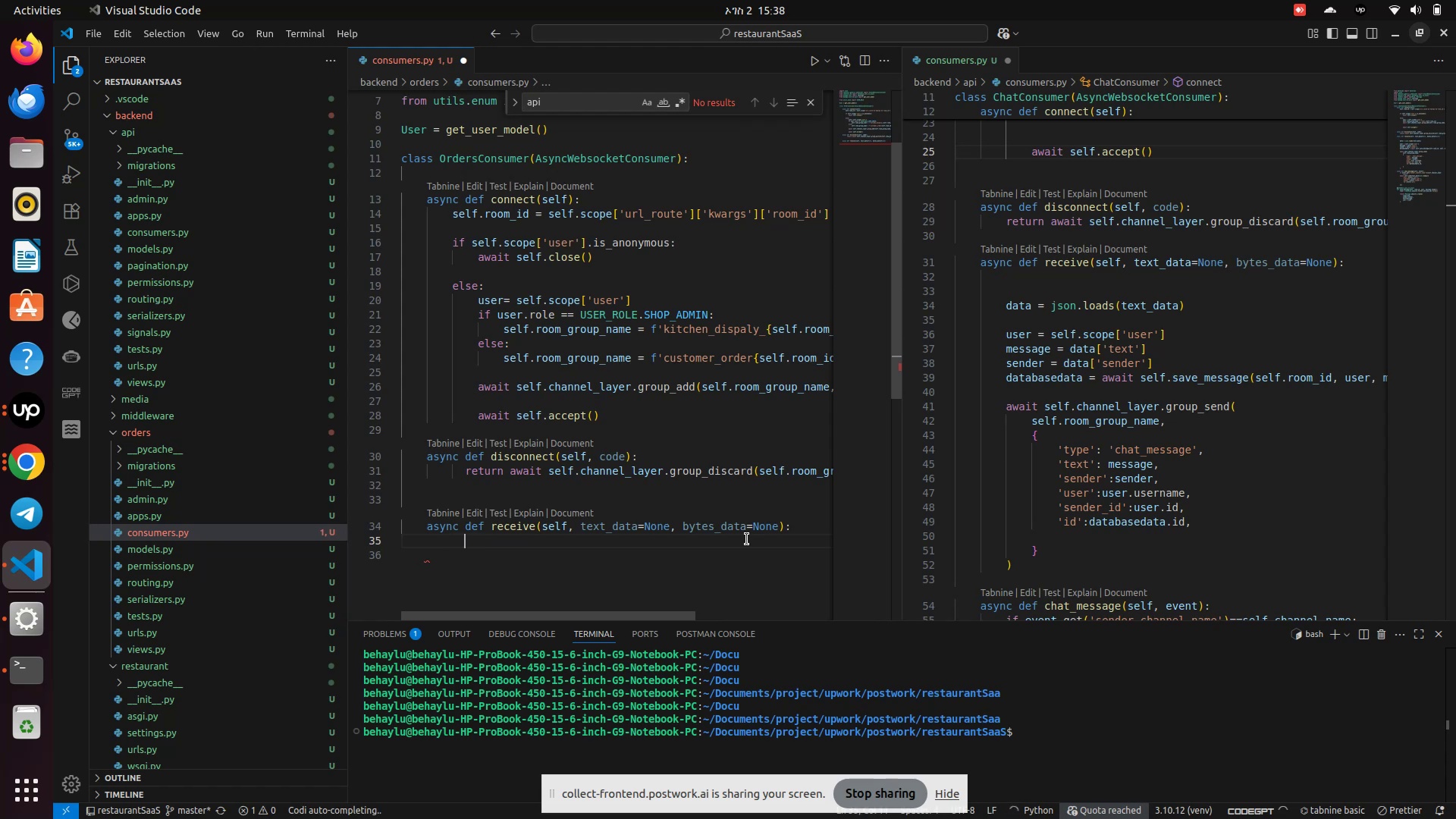 
key(Space)
 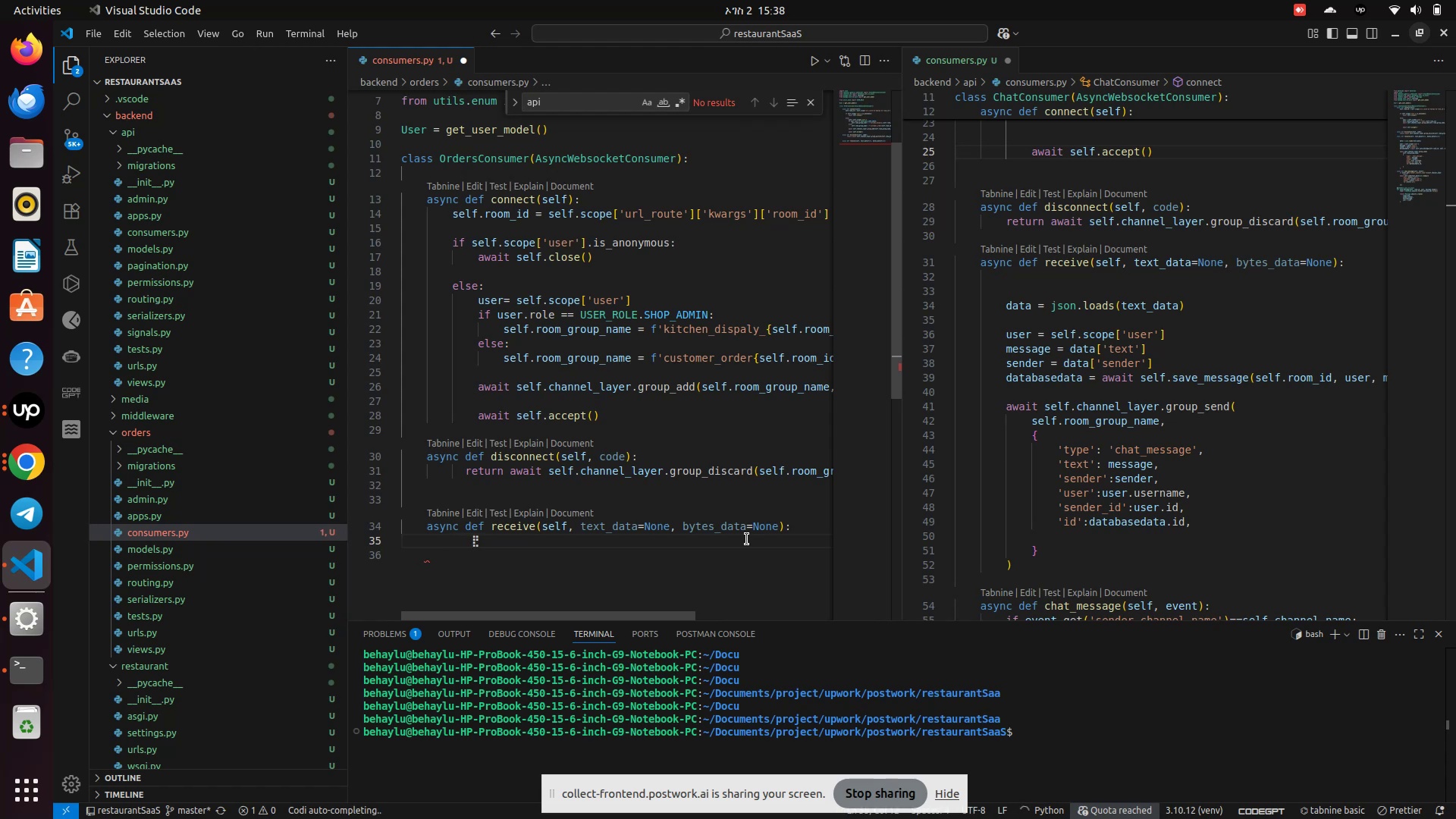 
type(user=)
 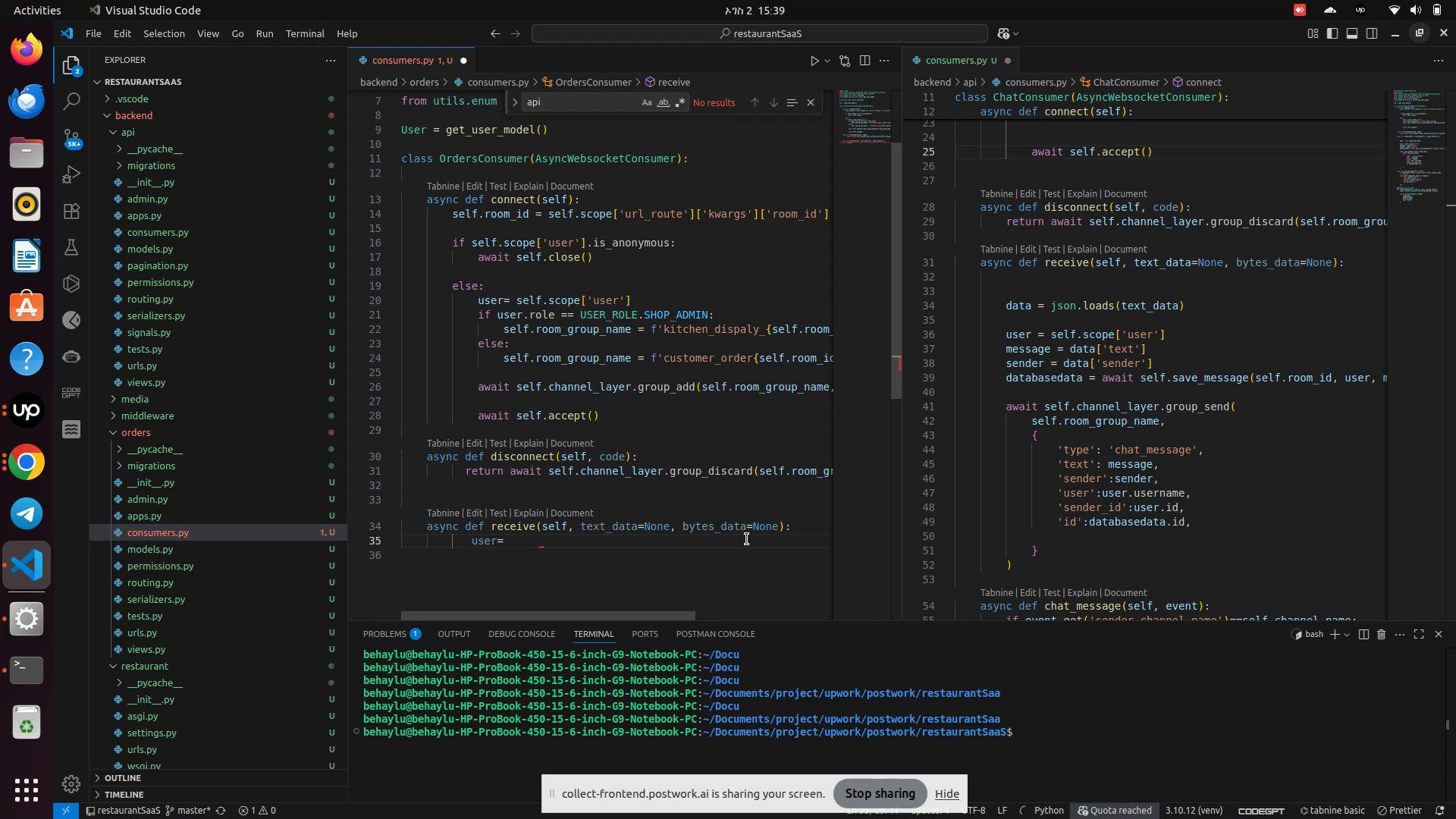 
wait(26.64)
 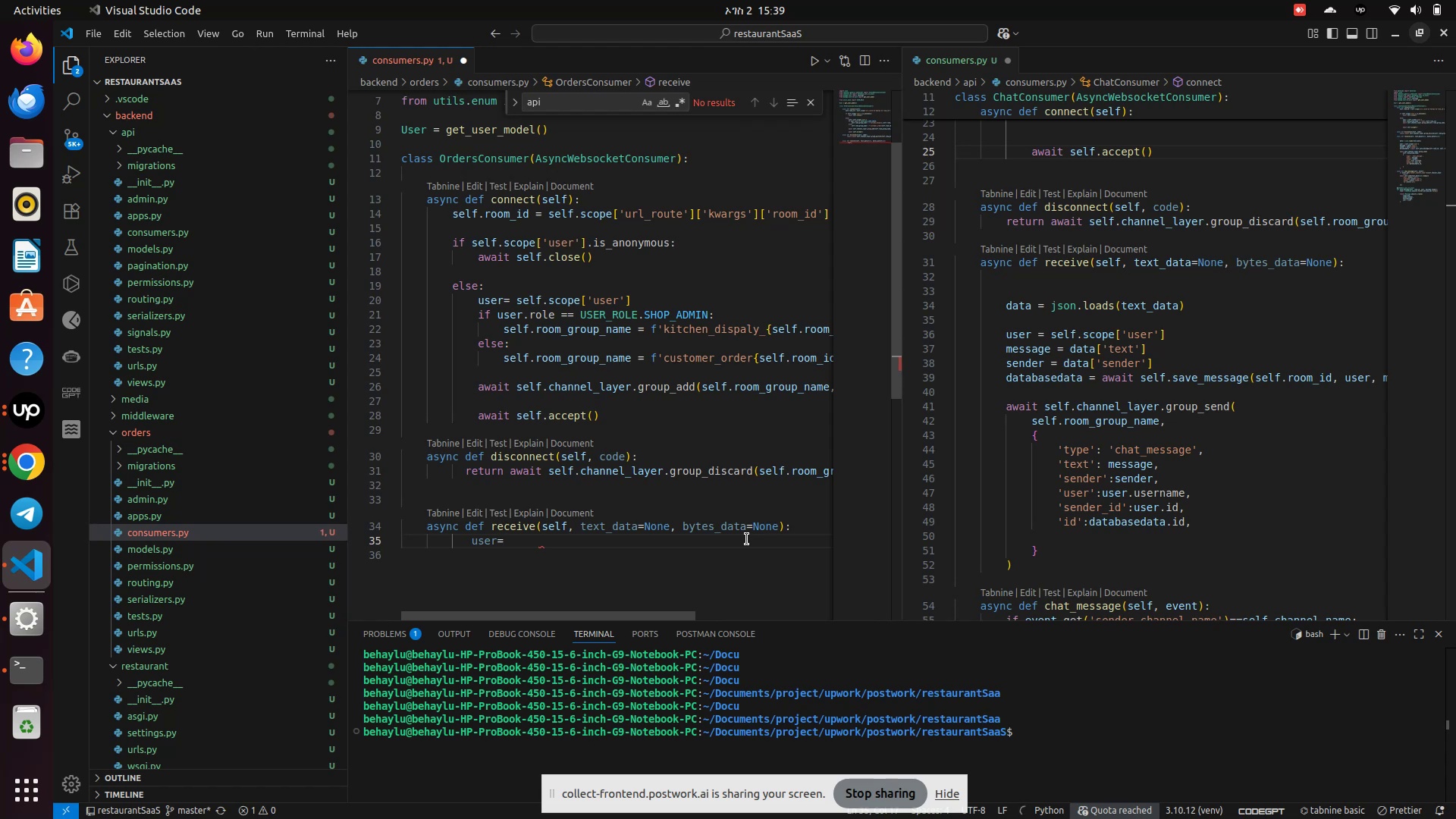 
type(sel)
 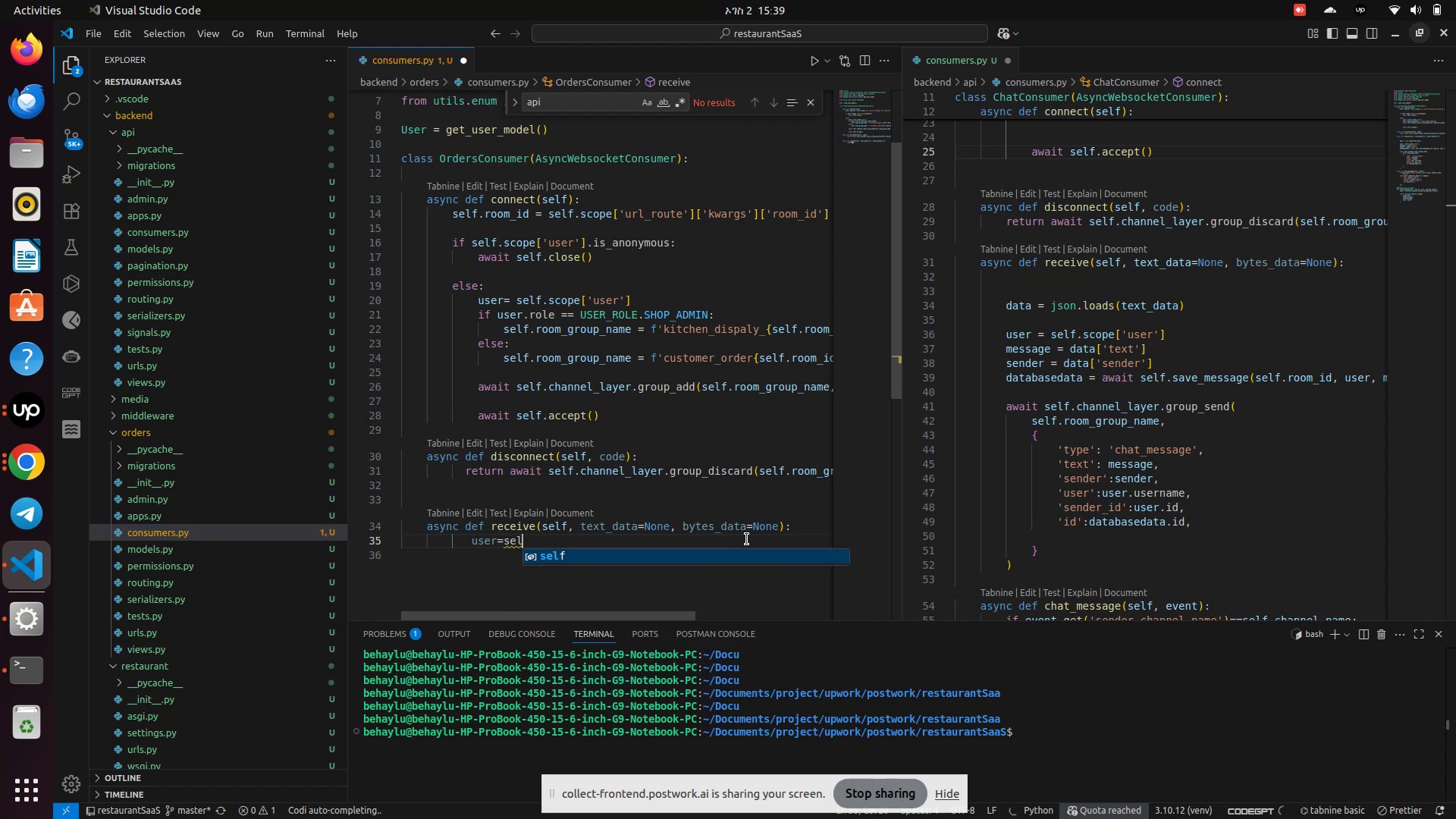 
key(Enter)
 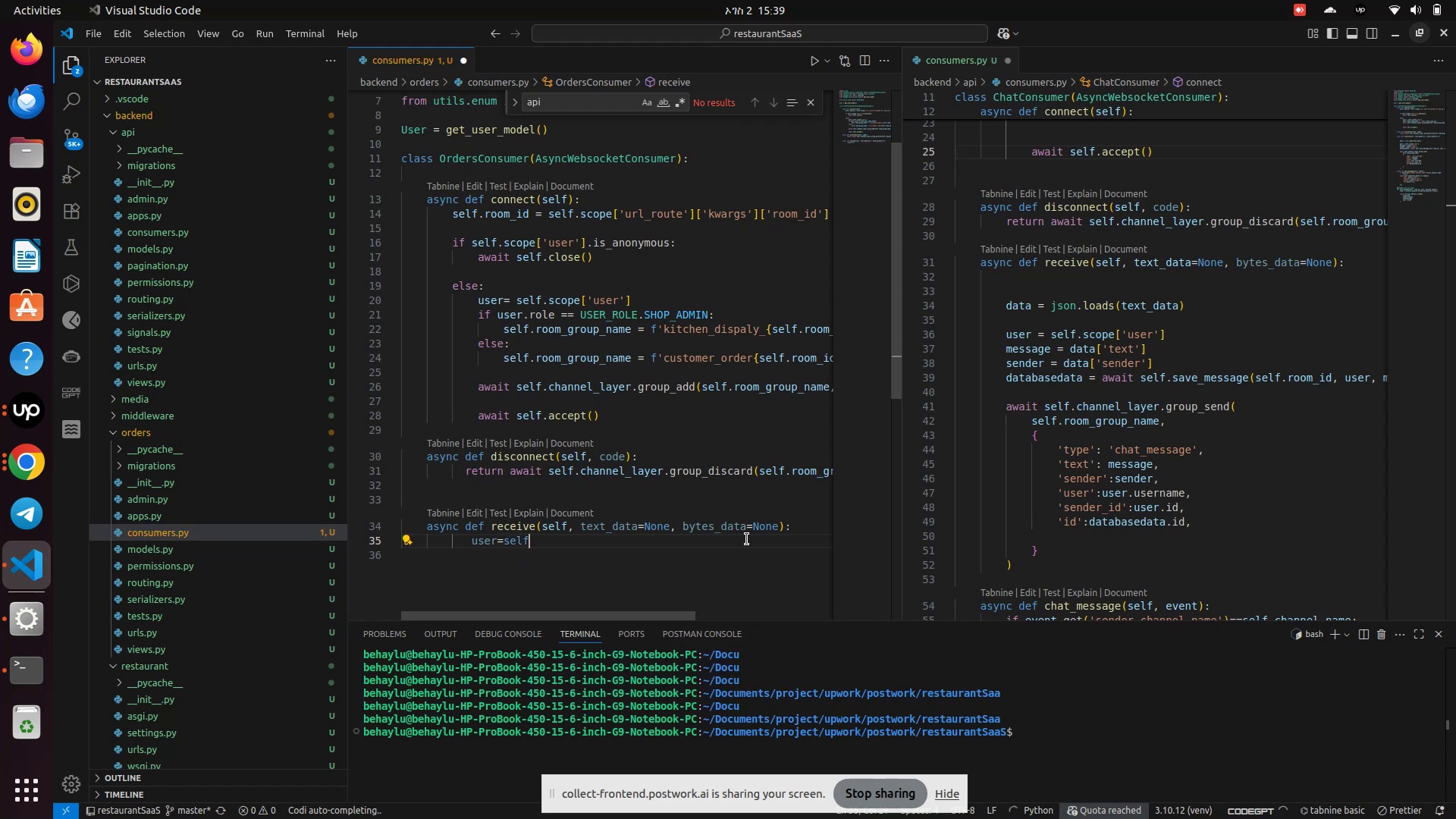 
type(.scope)
 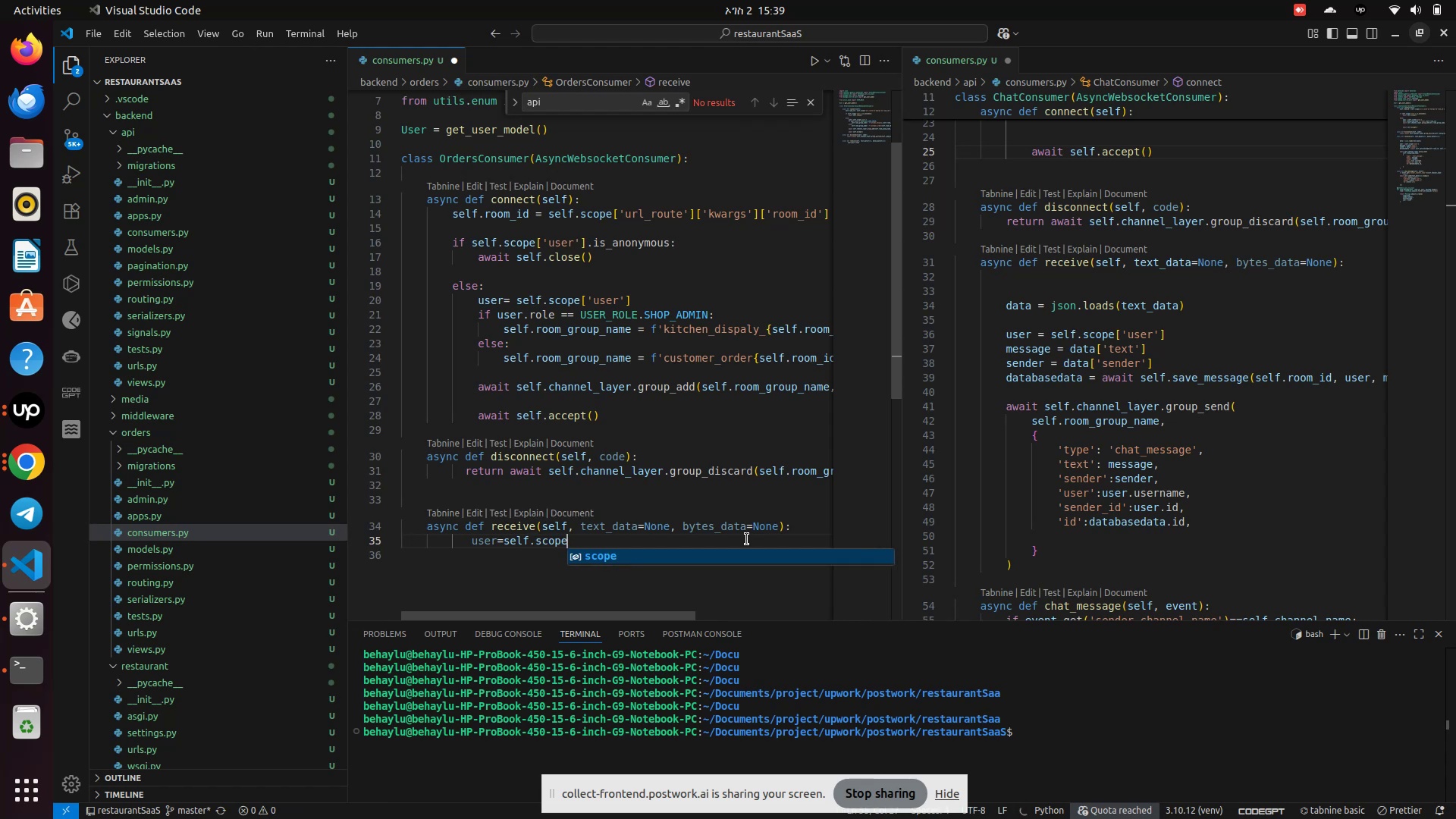 
key(Enter)
 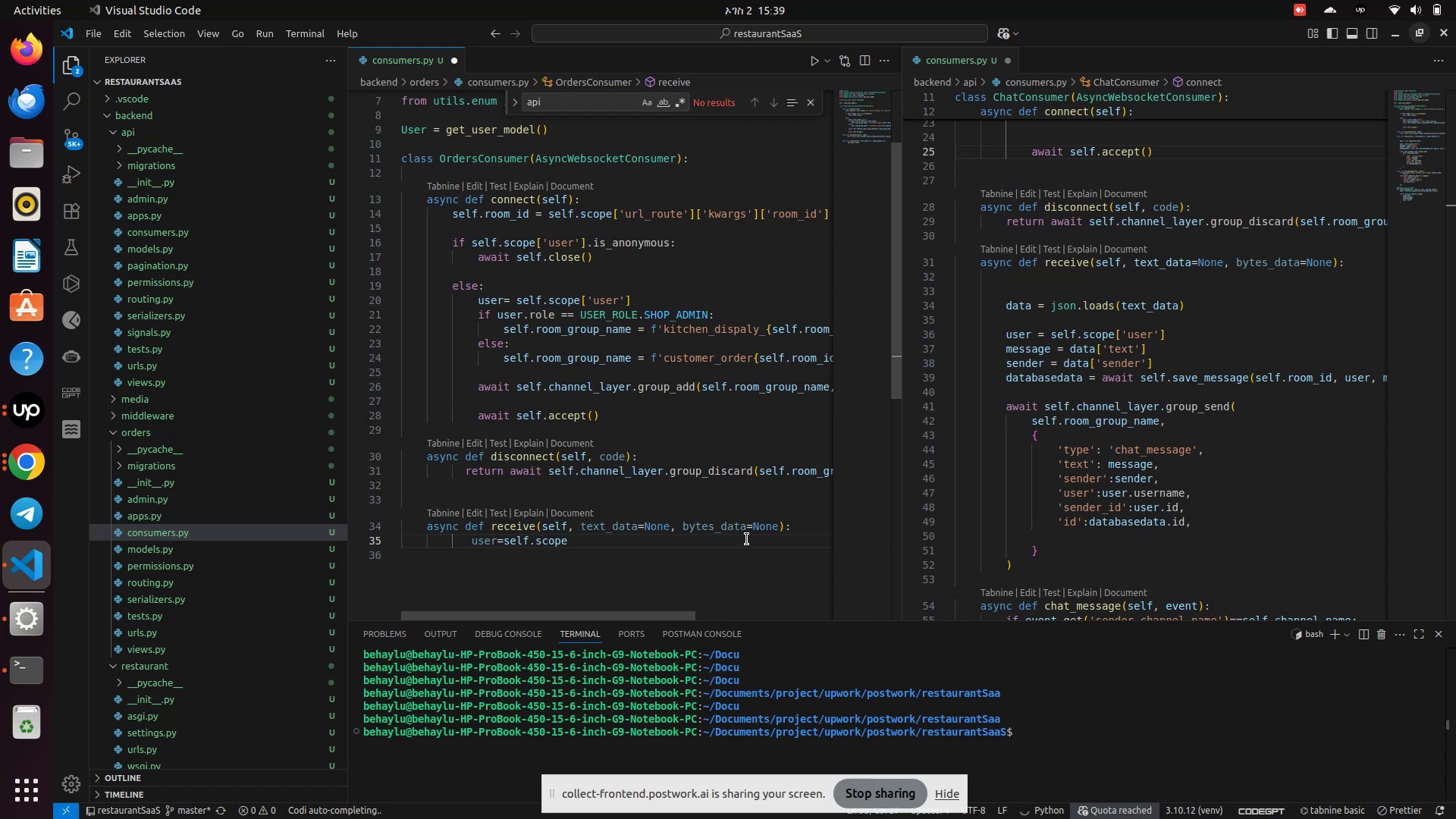 
type(['user)
 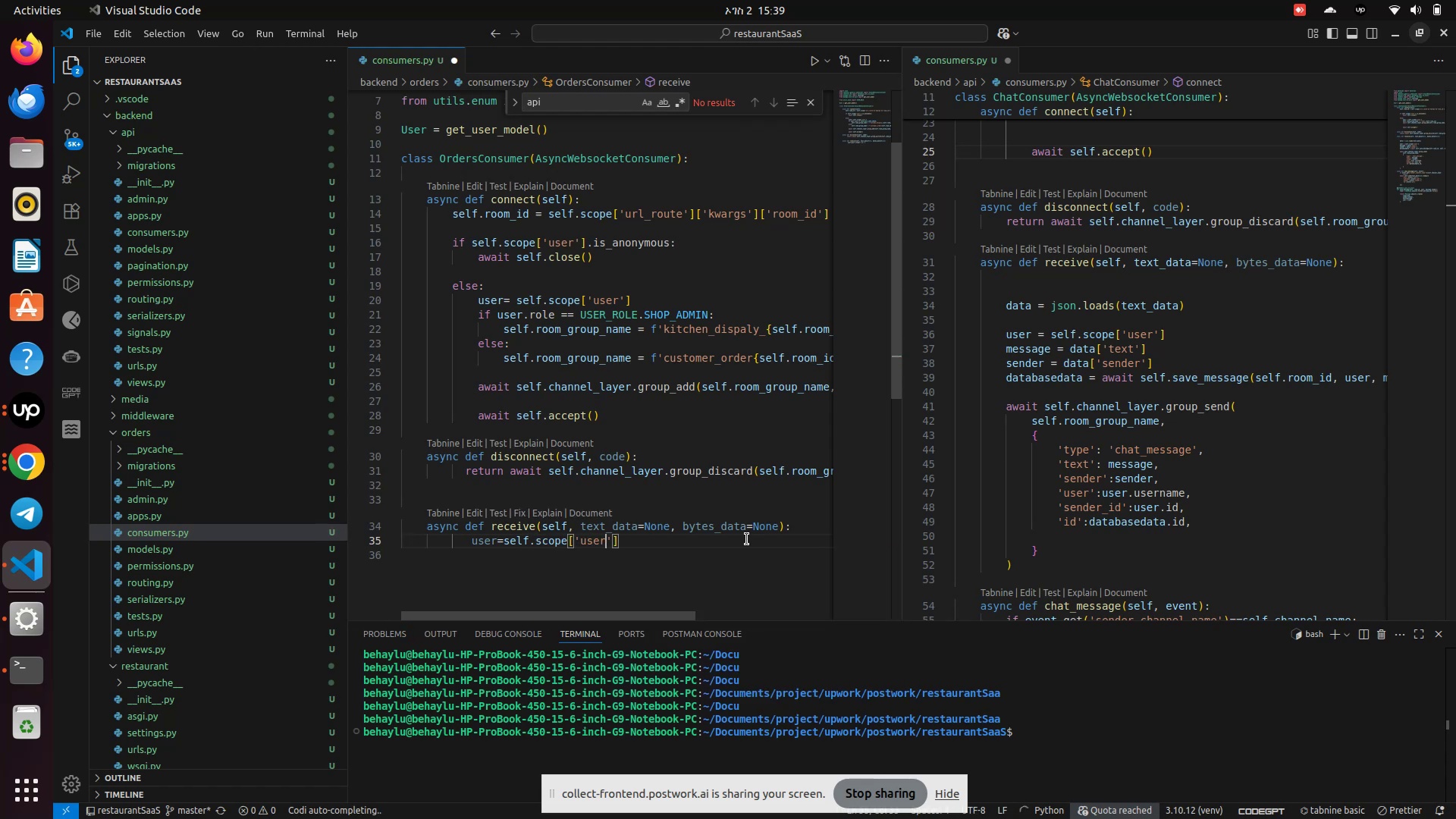 
key(ArrowRight)
 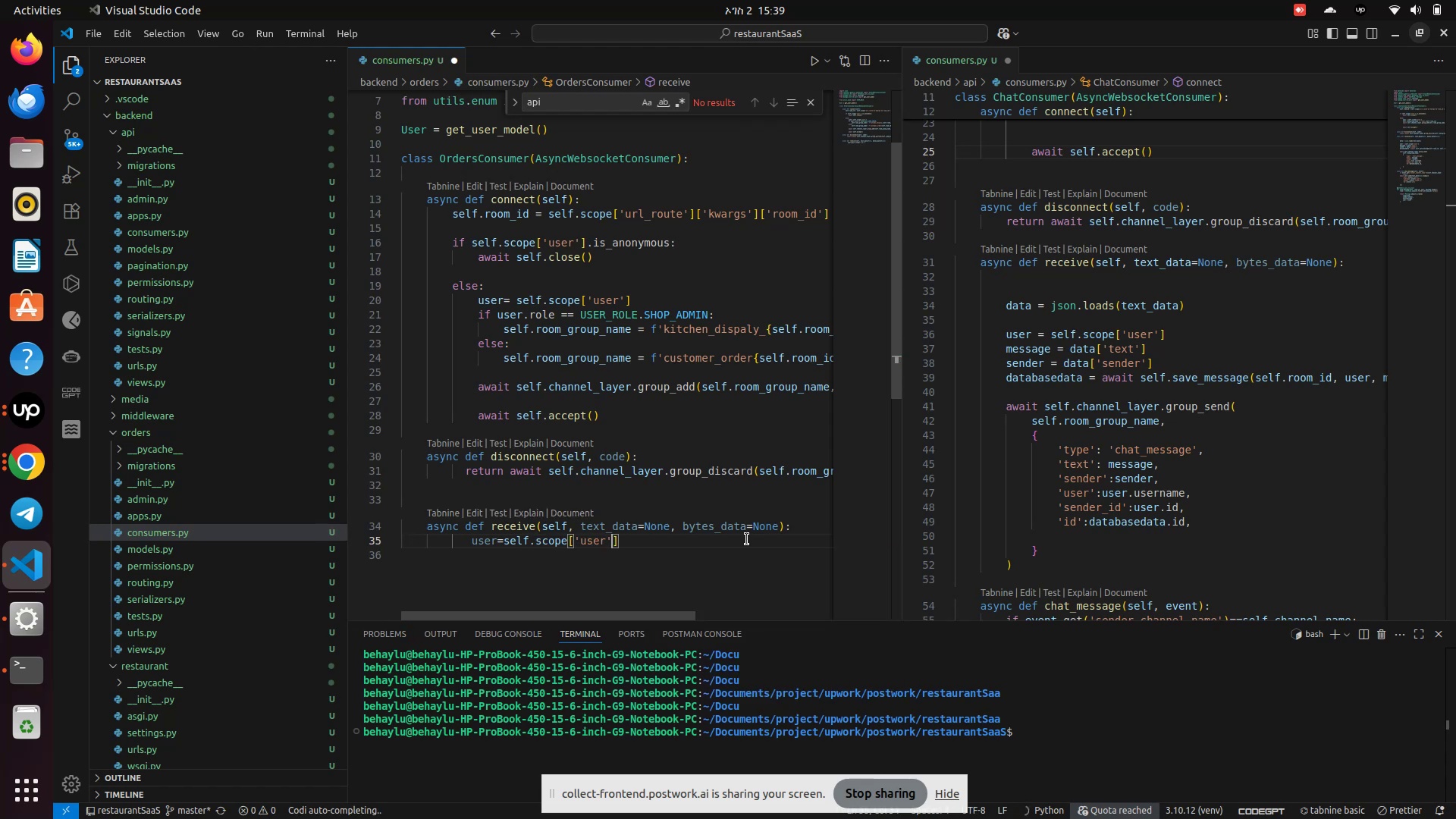 
key(ArrowRight)
 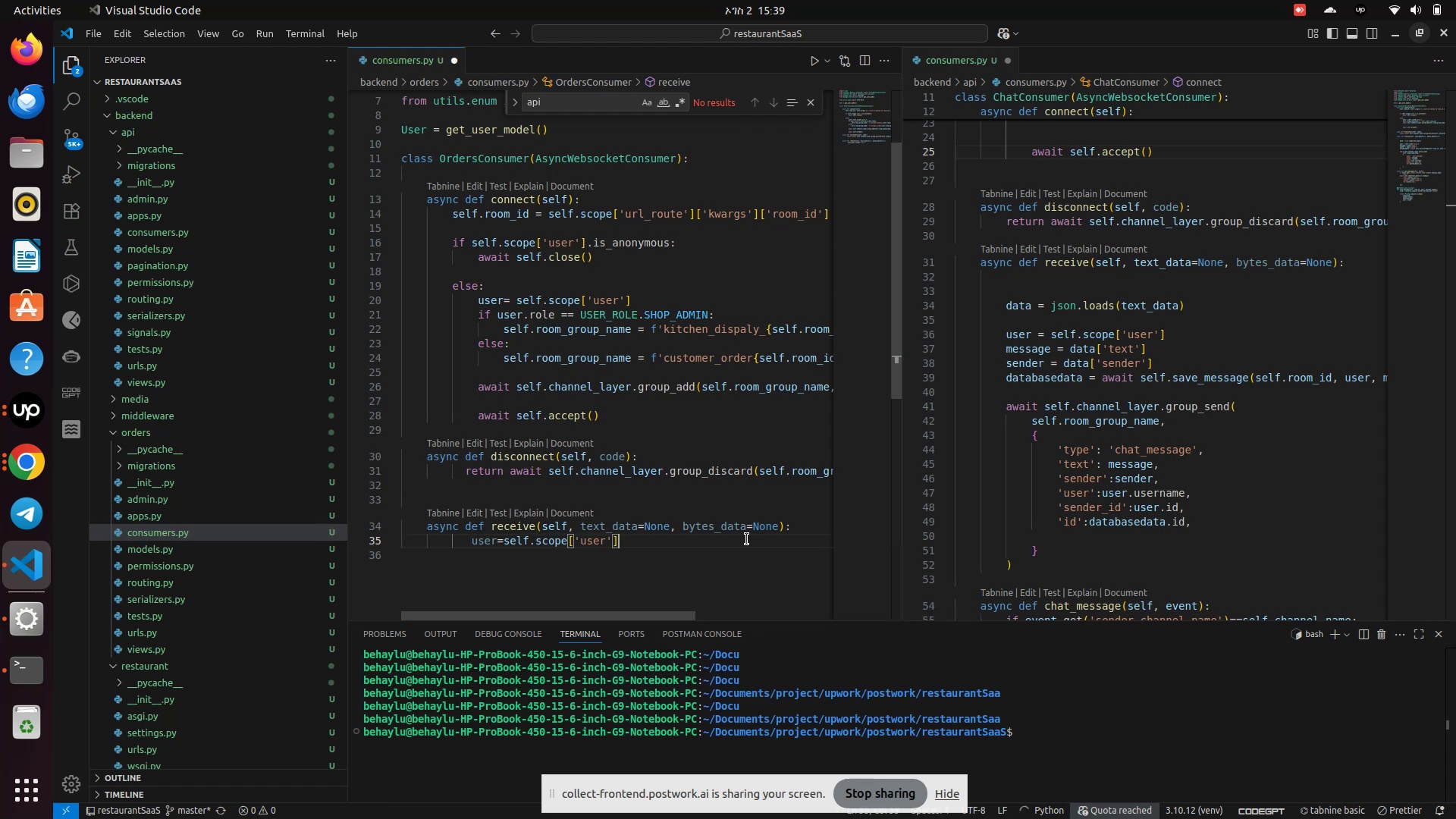 
key(Enter)
 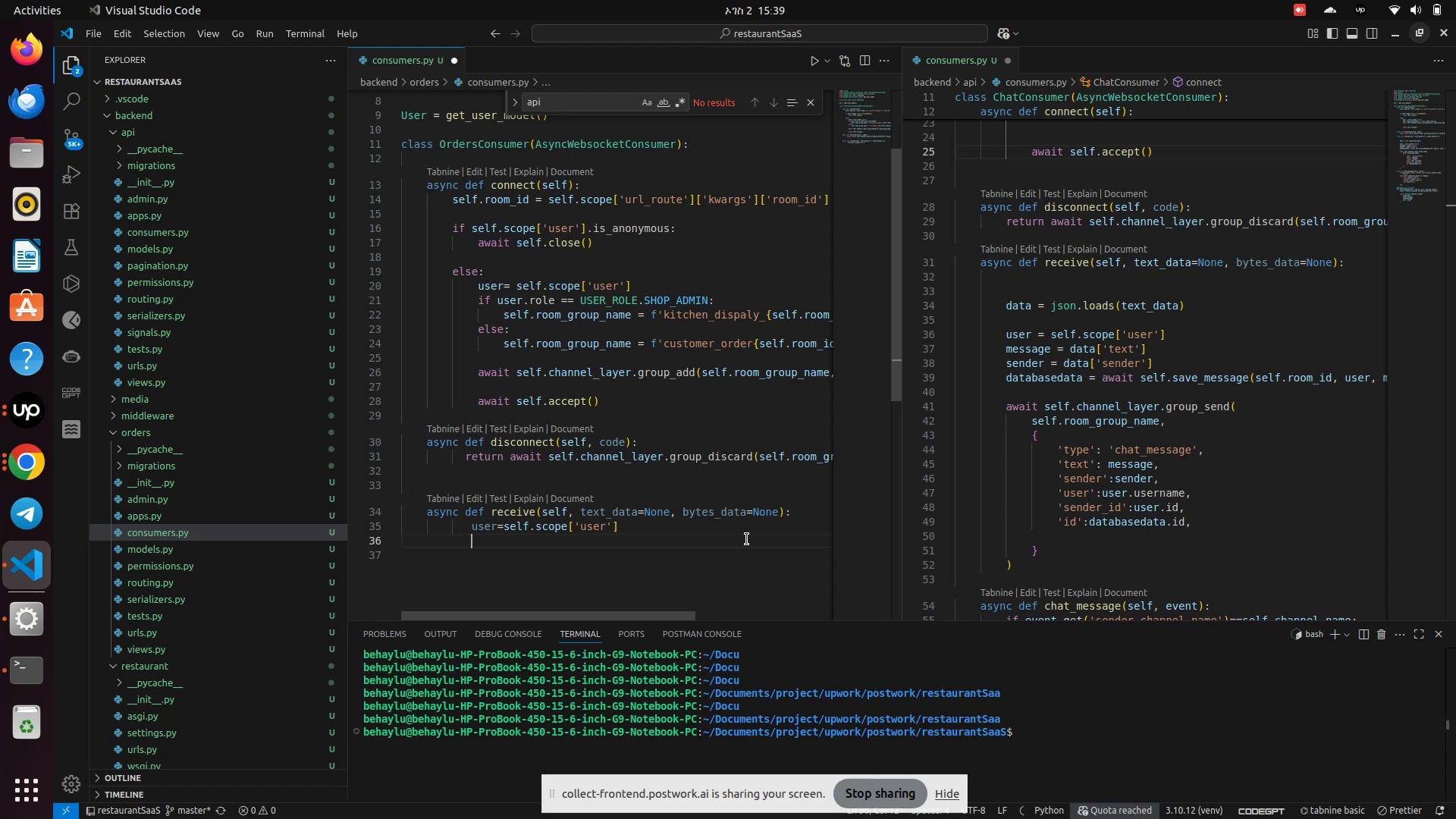 
wait(21.52)
 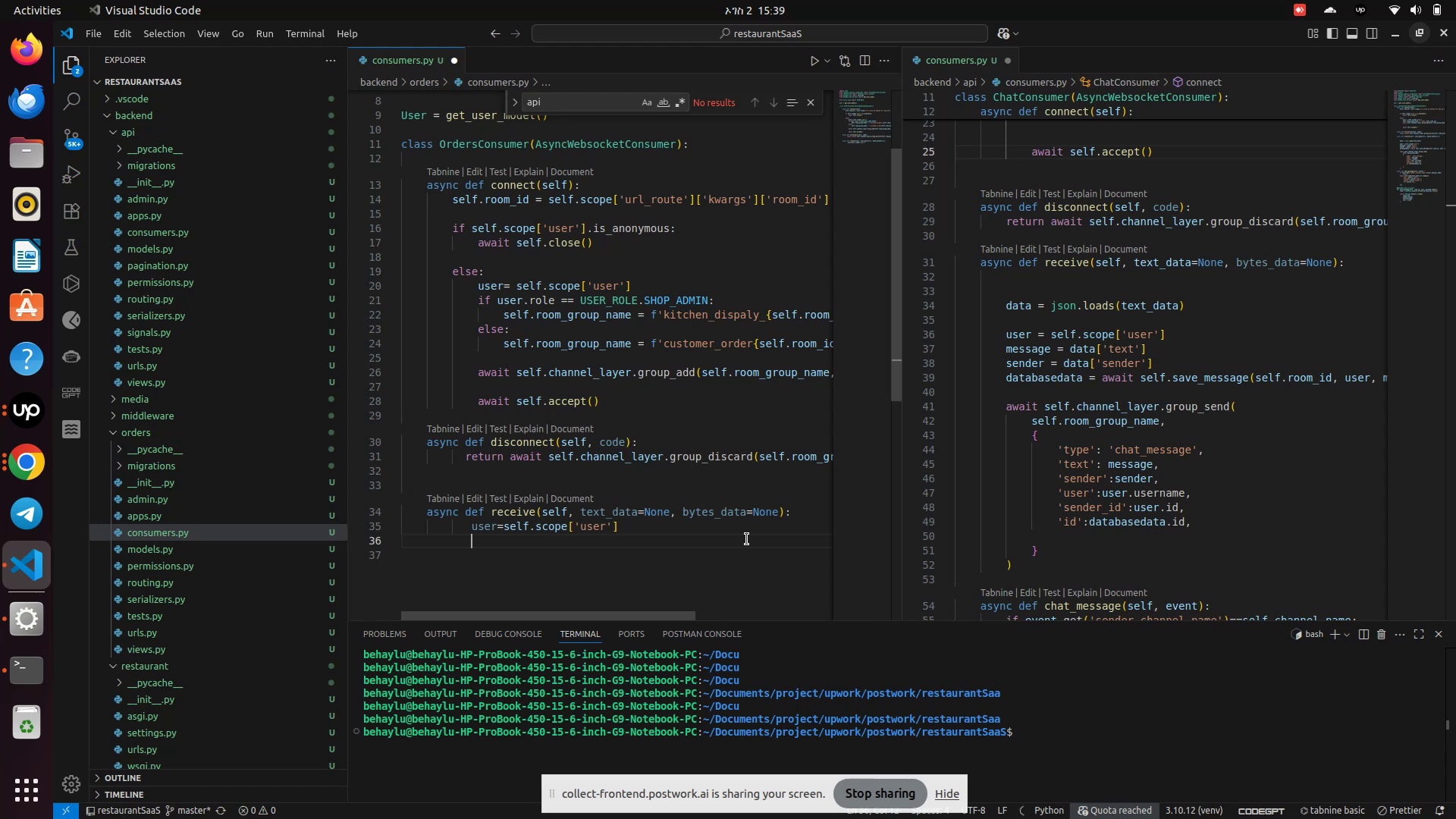 
key(Enter)
 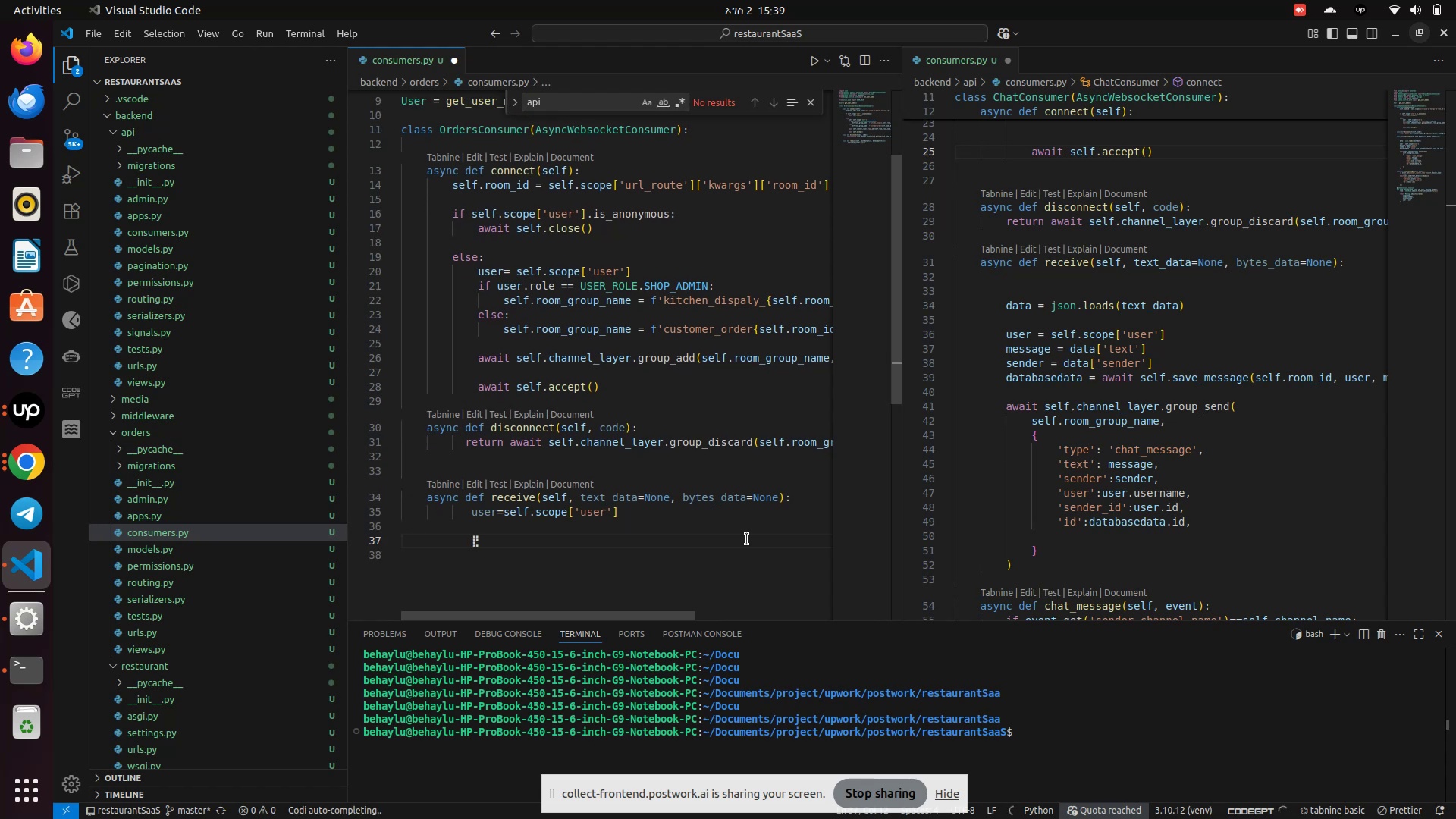 
type(awai)
 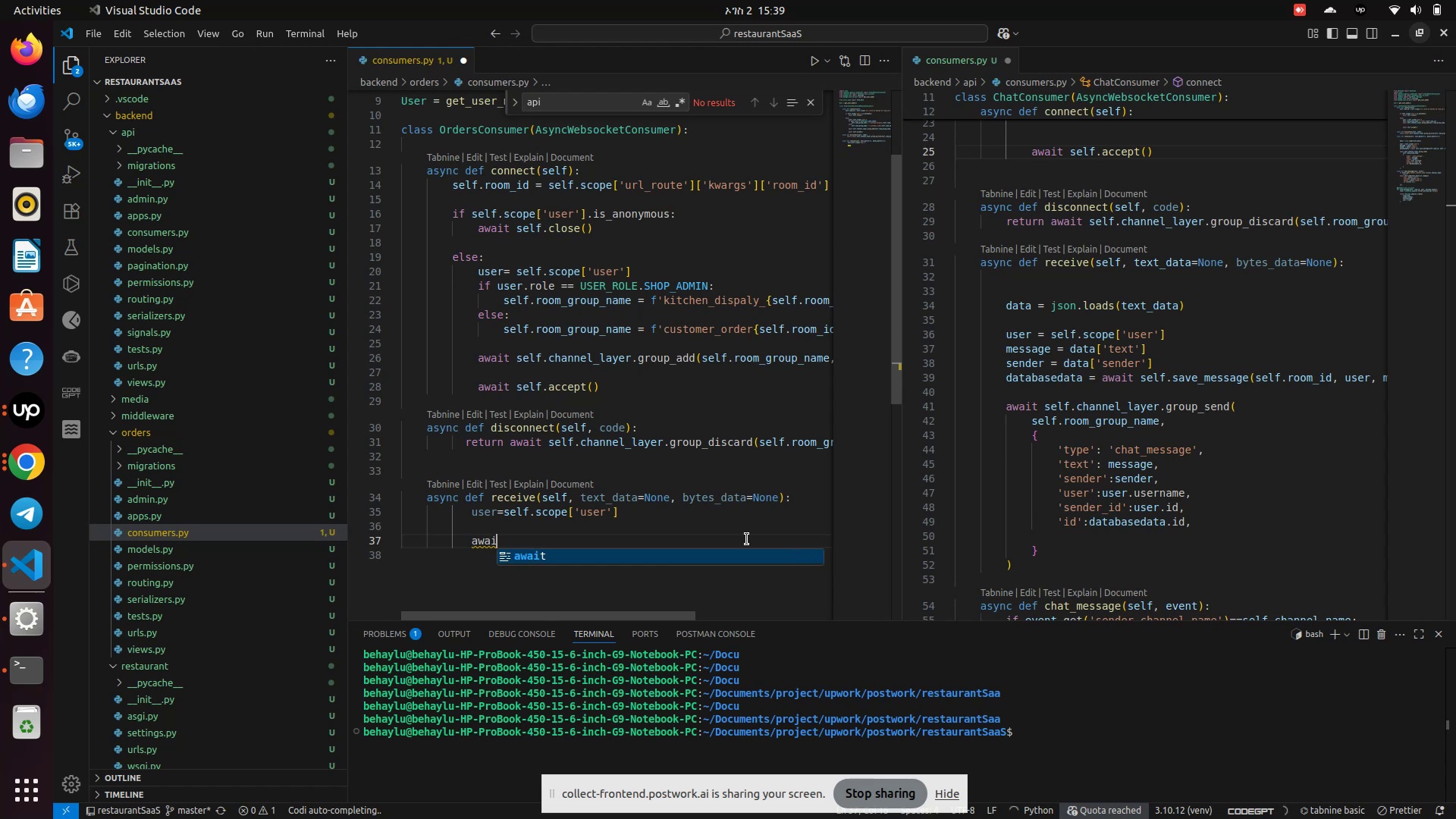 
key(Enter)
 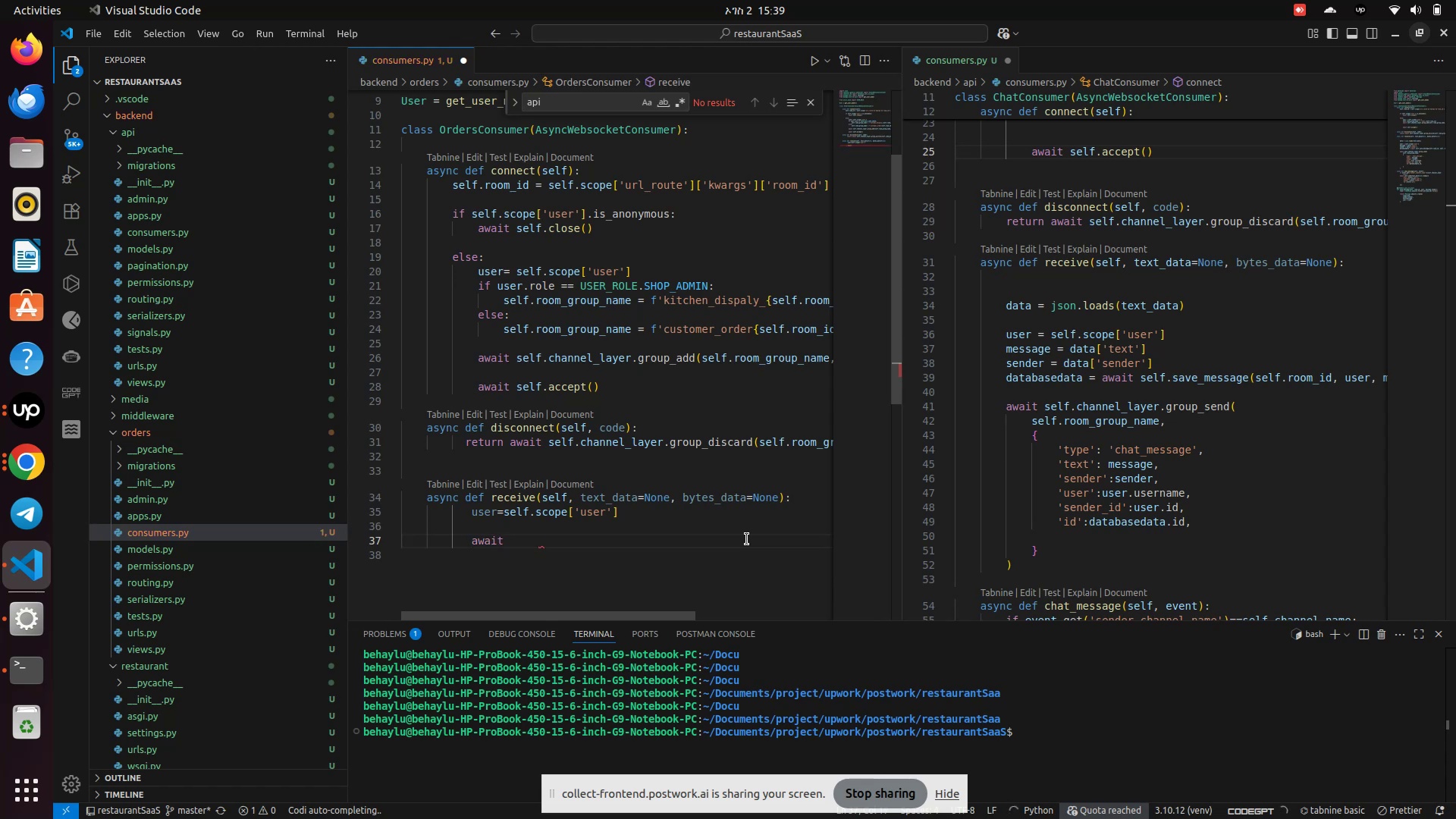 
type( self.ch)
 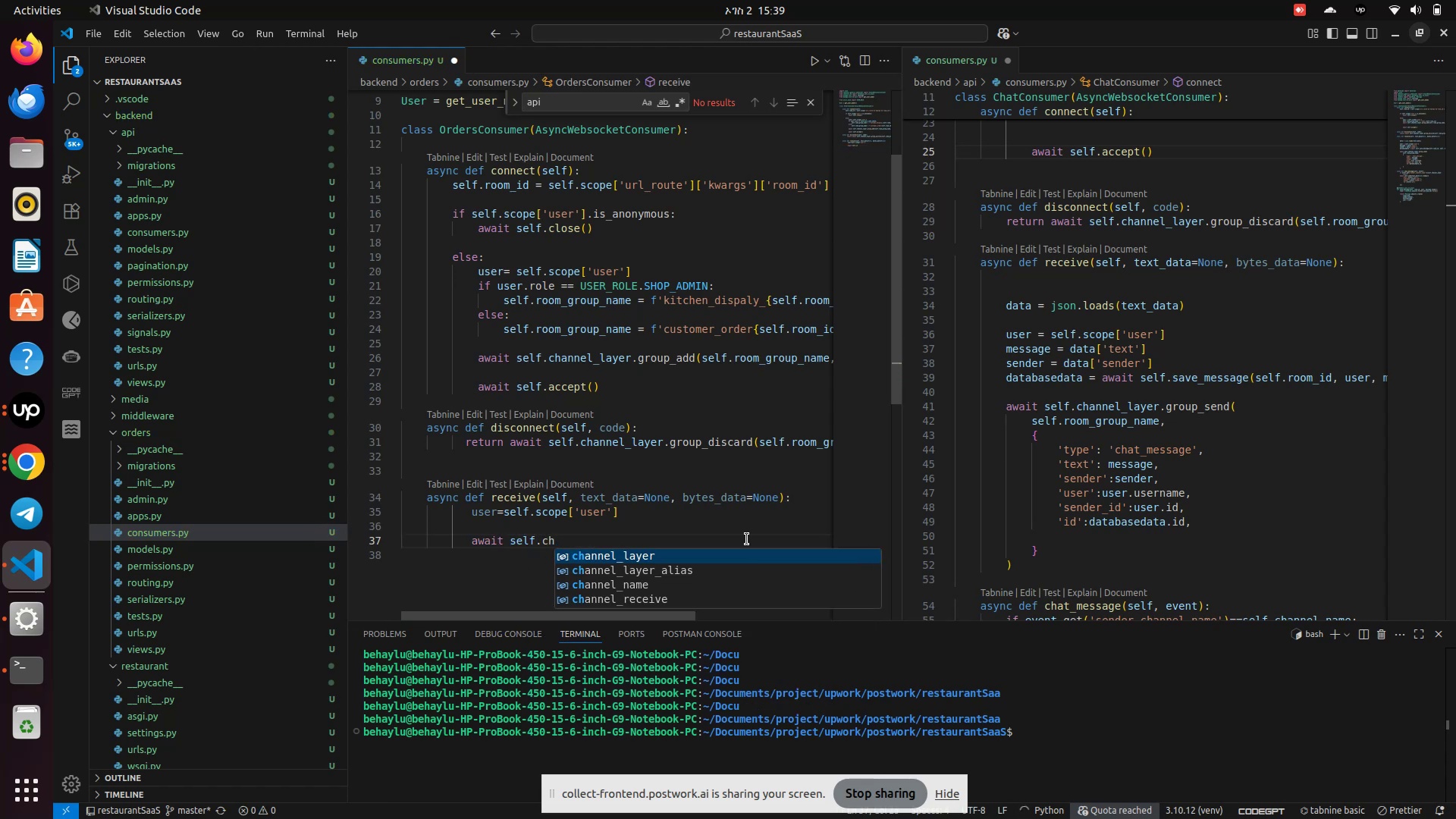 
wait(5.33)
 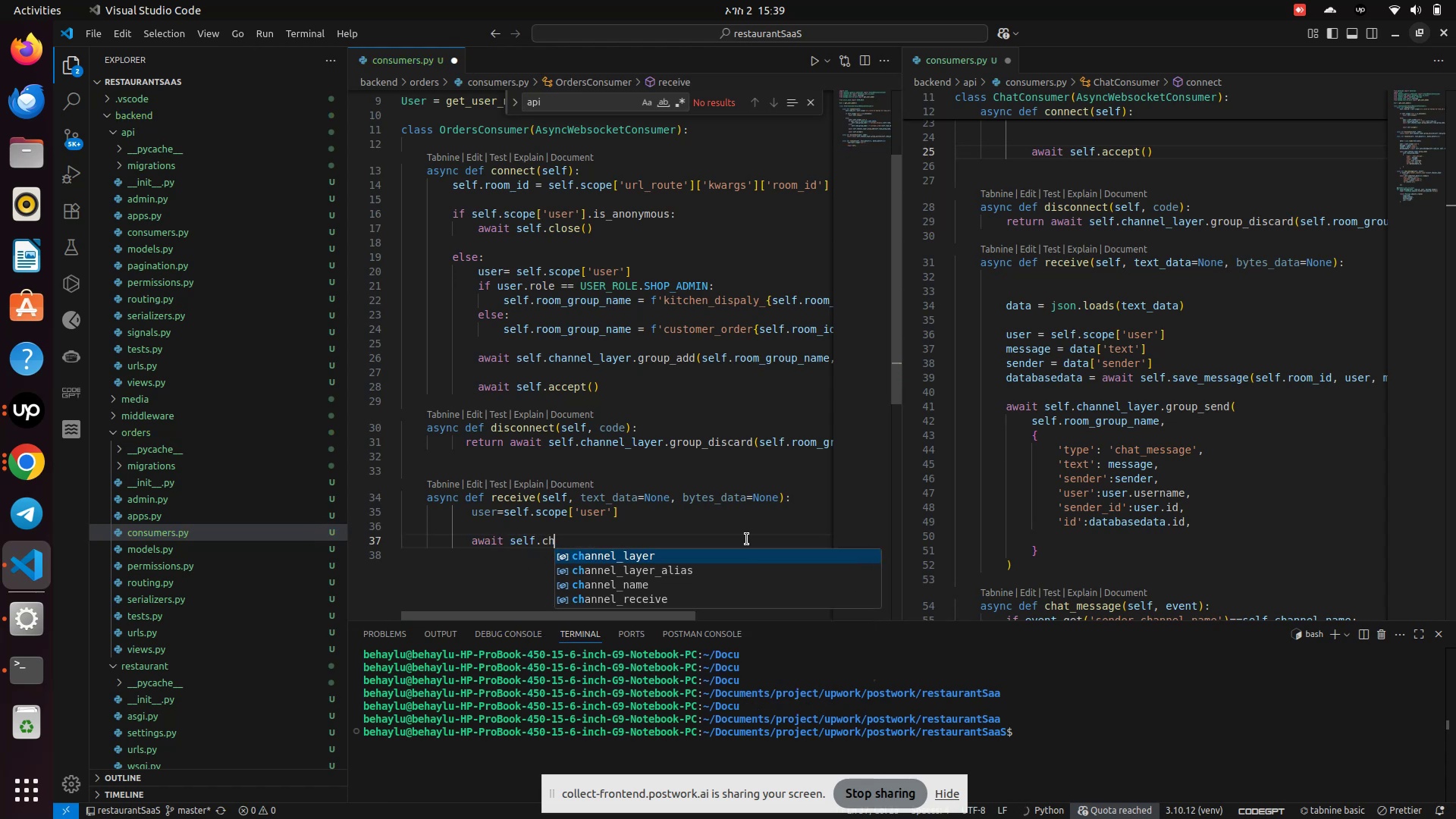 
key(Enter)
 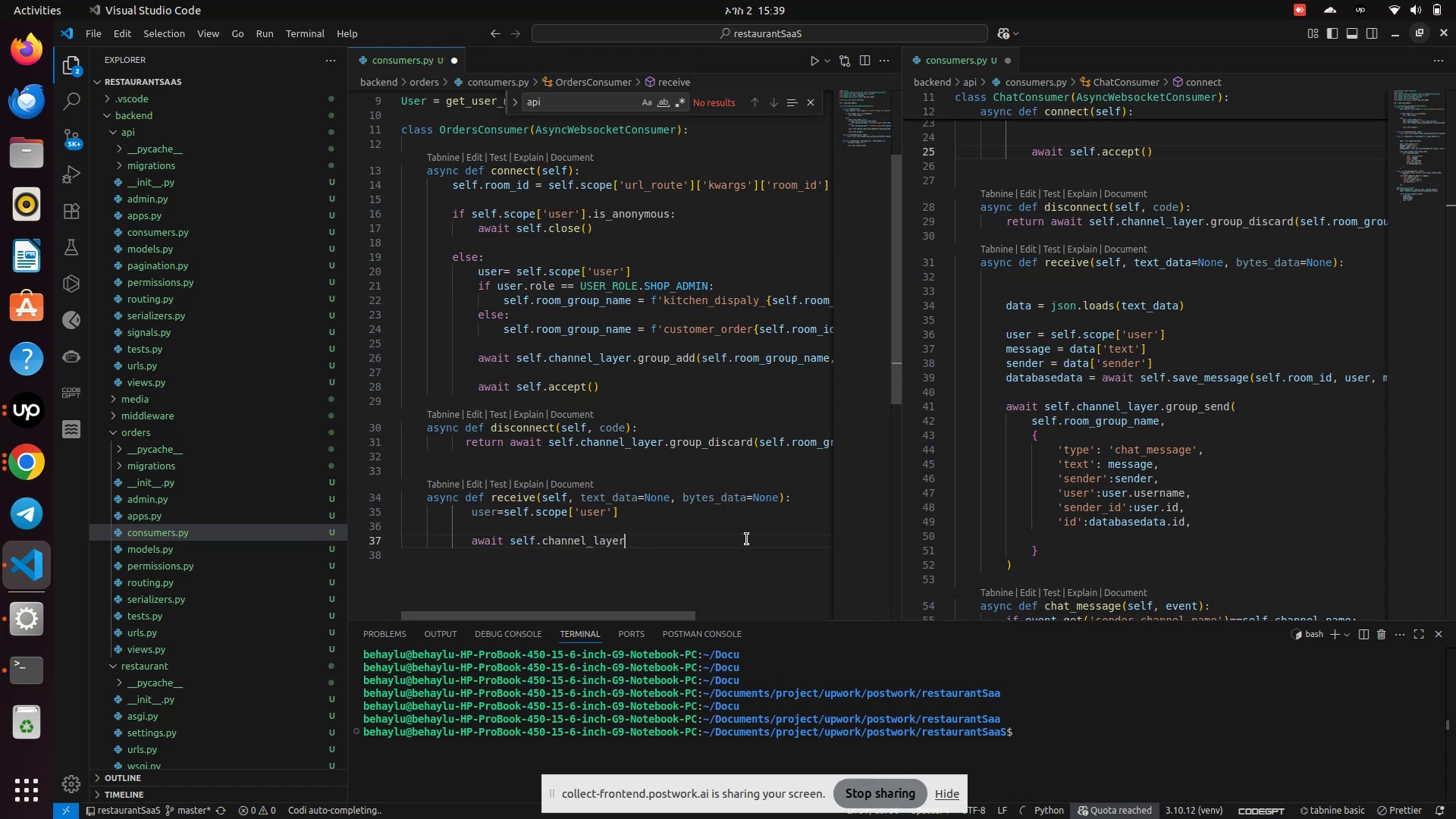 
type(.g)
key(Backspace)
type(grou)
 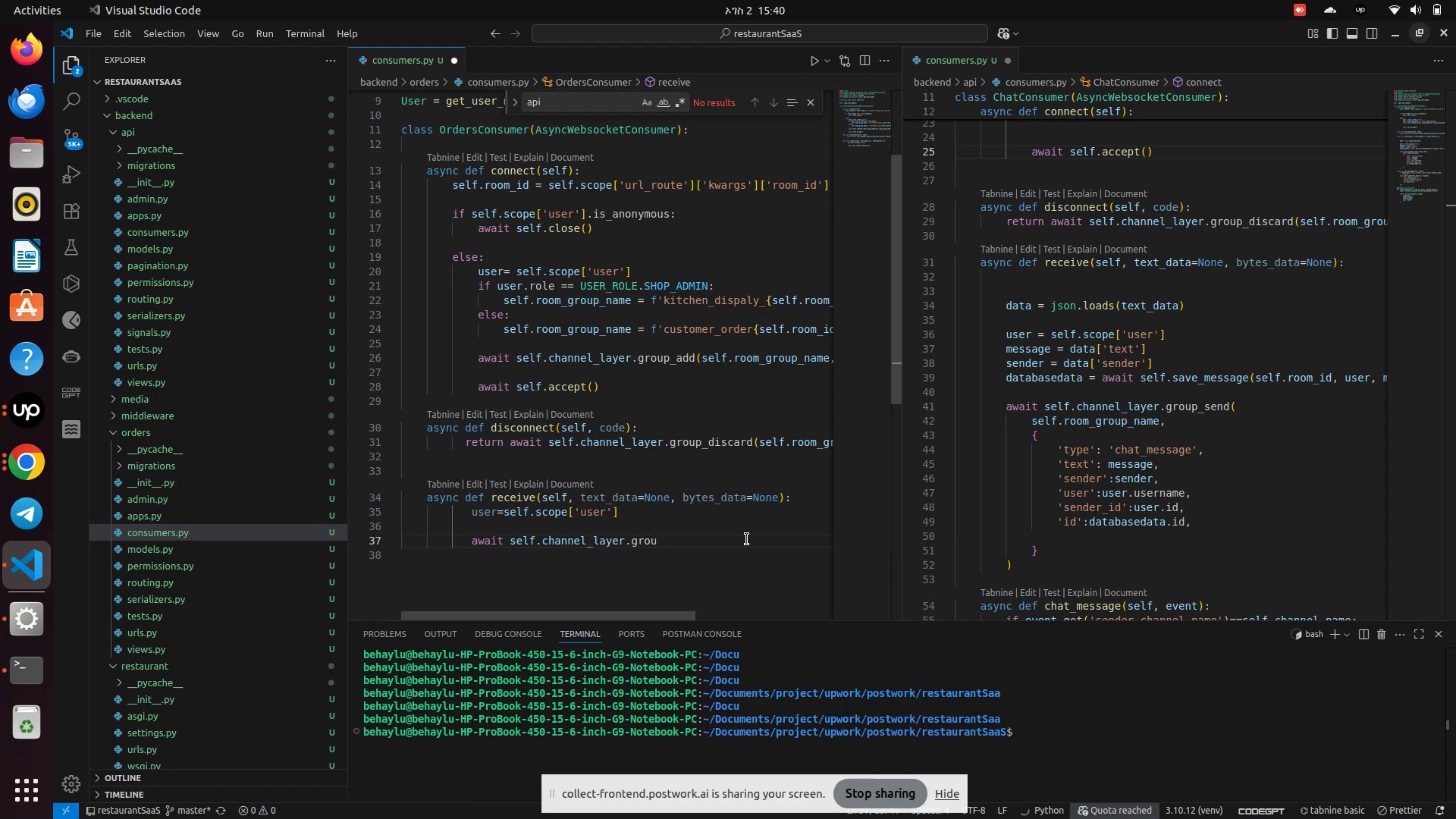 
hold_key(key=Backspace, duration=0.79)
 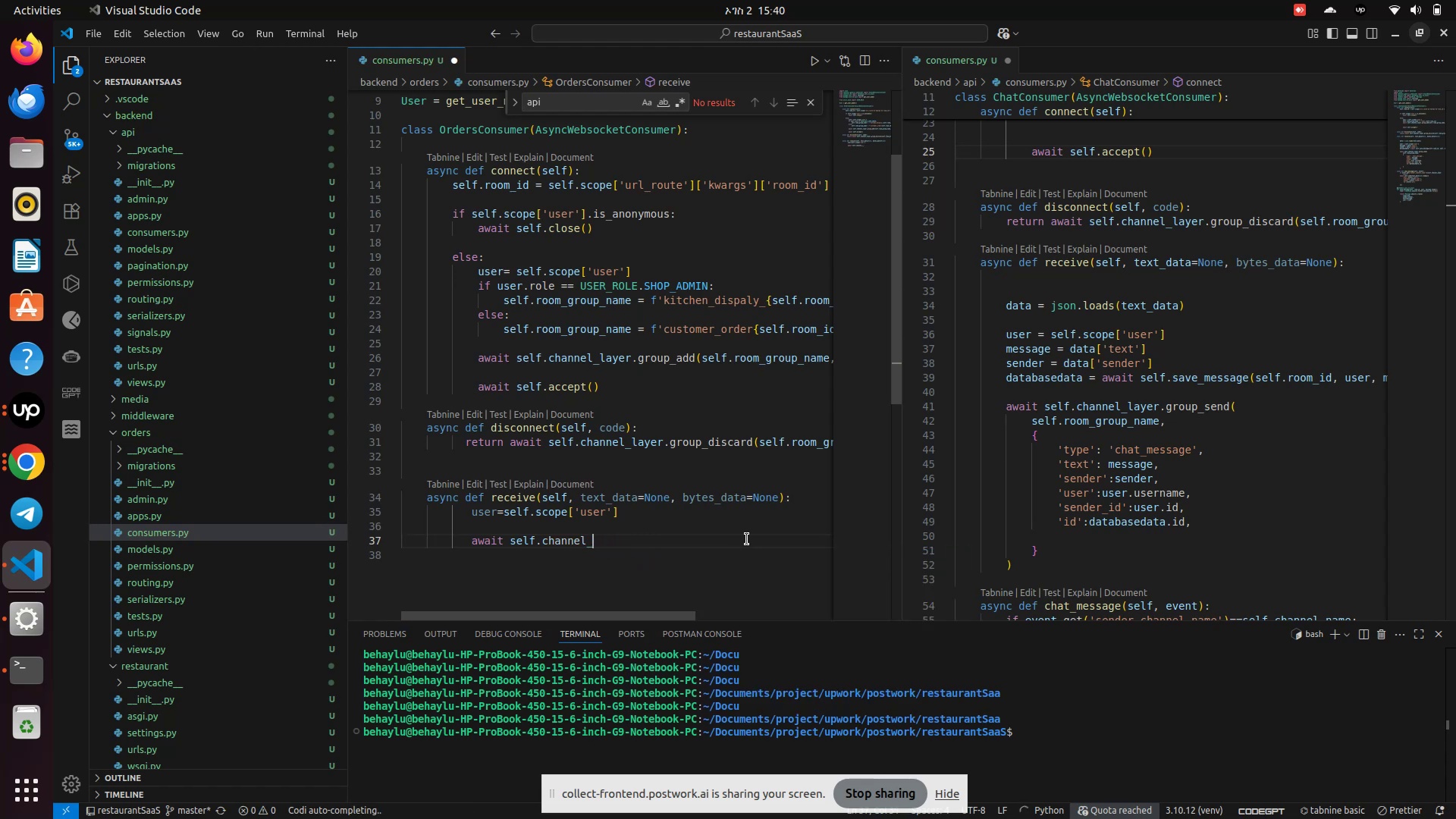 
hold_key(key=Backspace, duration=0.92)
 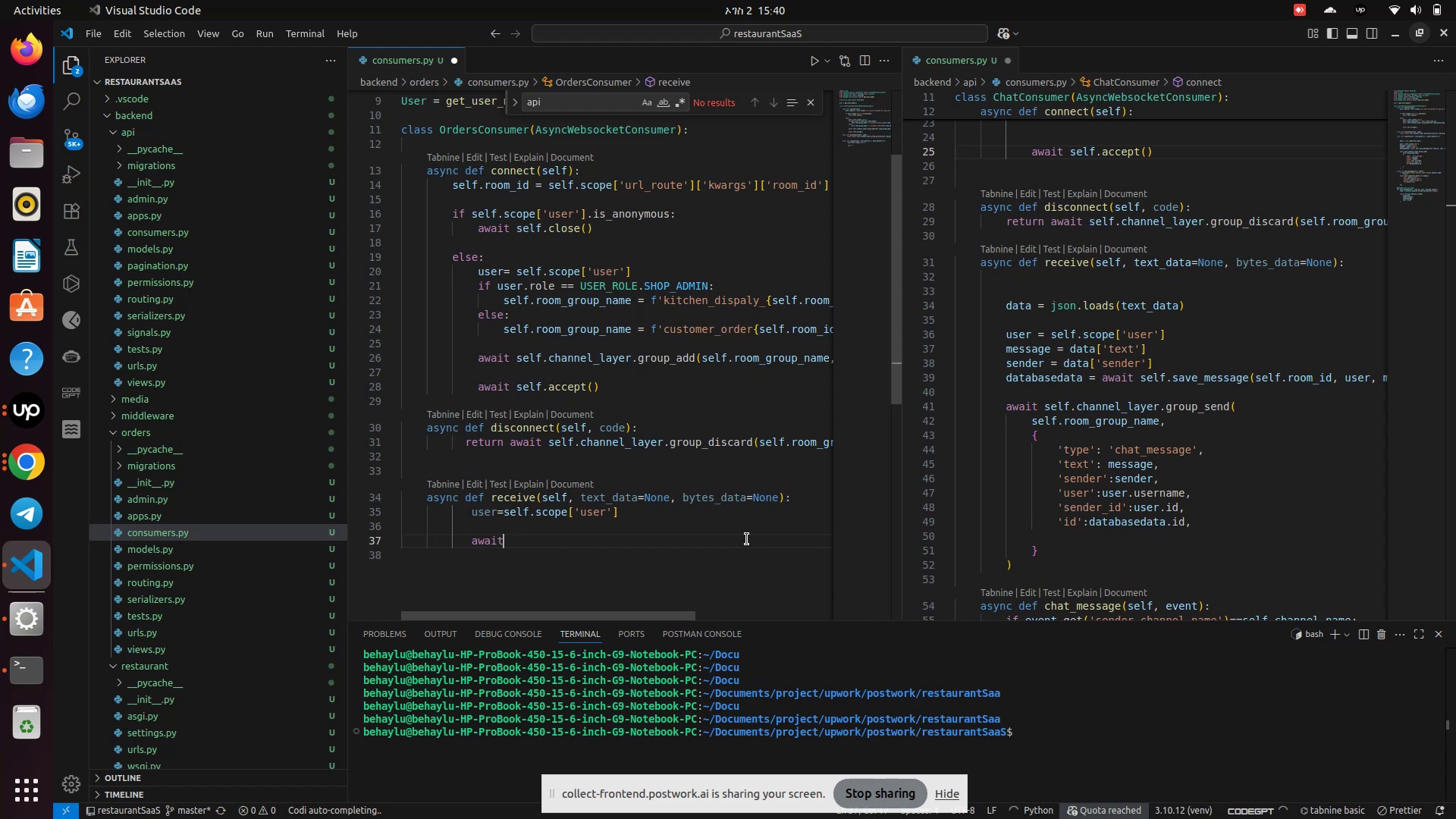 
key(Backspace)
 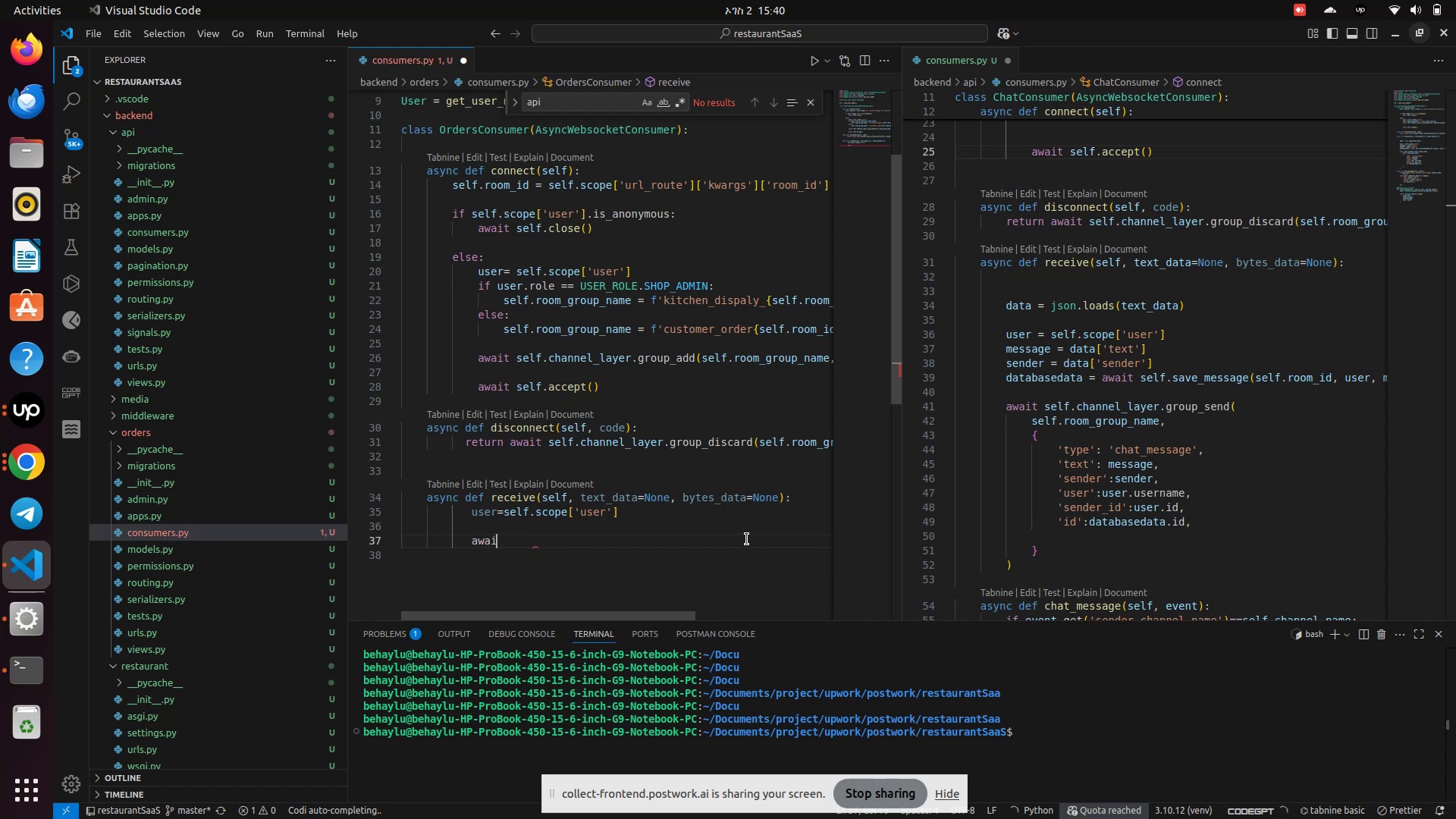 
key(Backspace)
 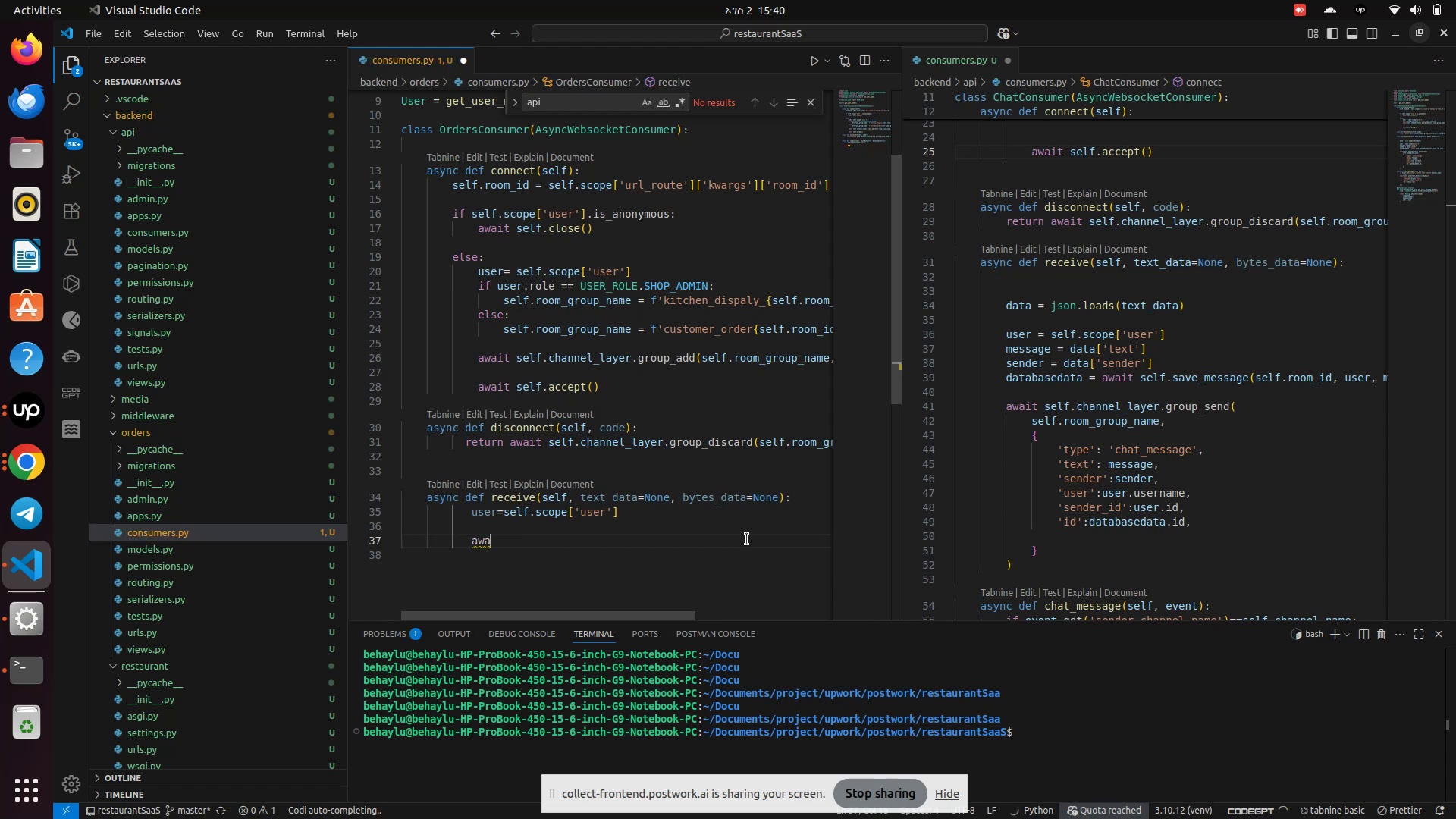 
key(Backspace)
 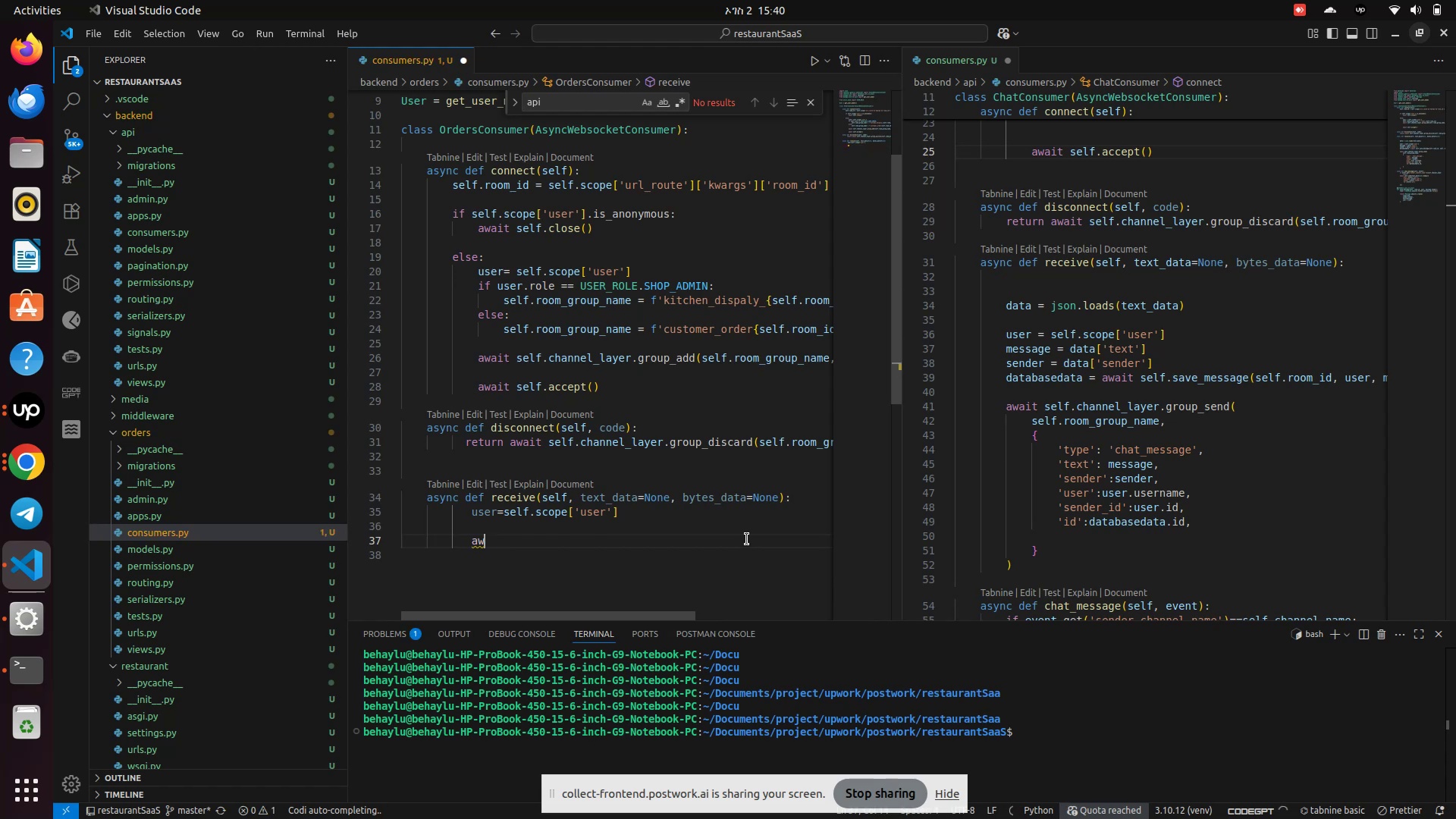 
key(Backspace)
 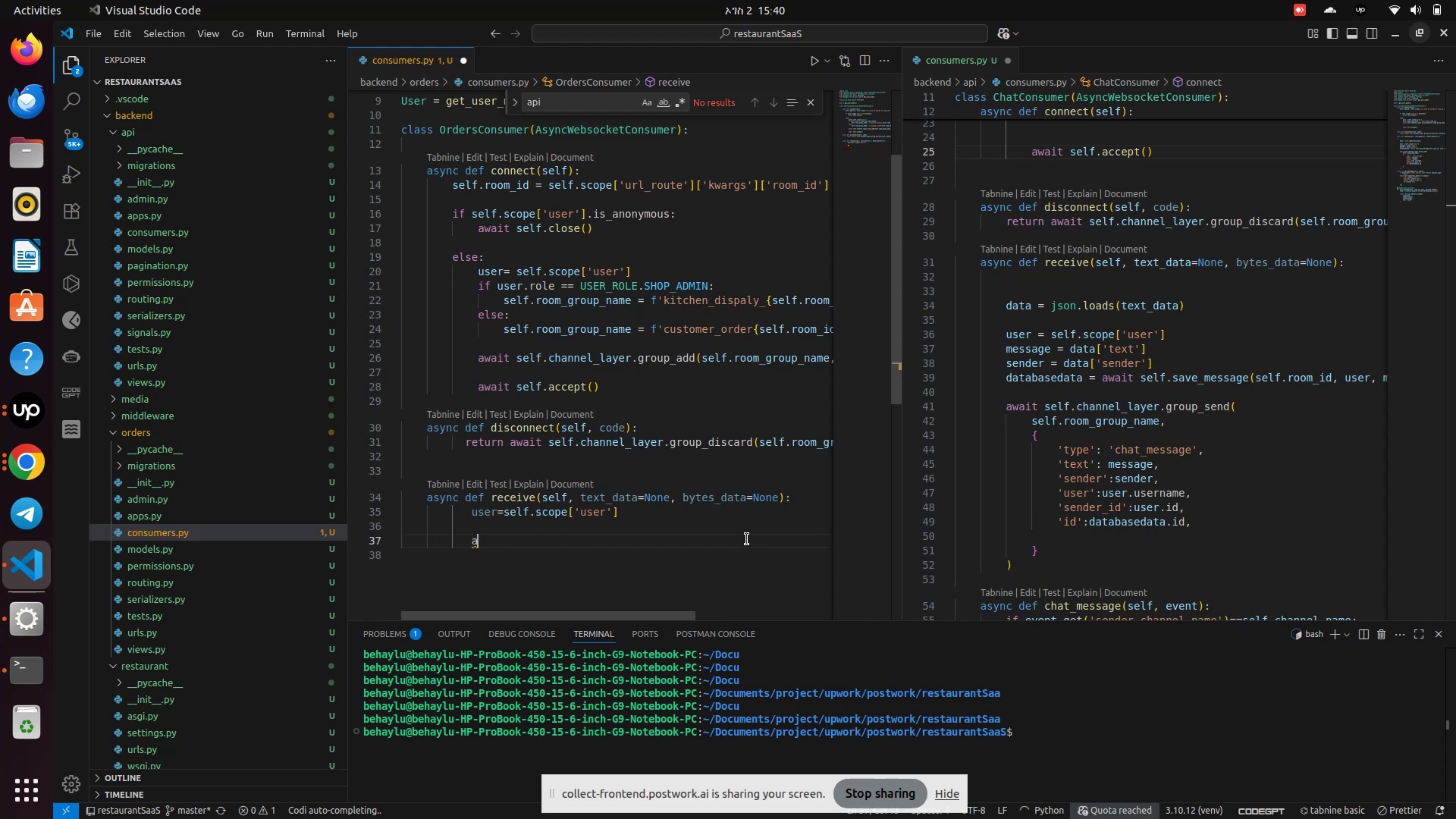 
key(Backspace)
 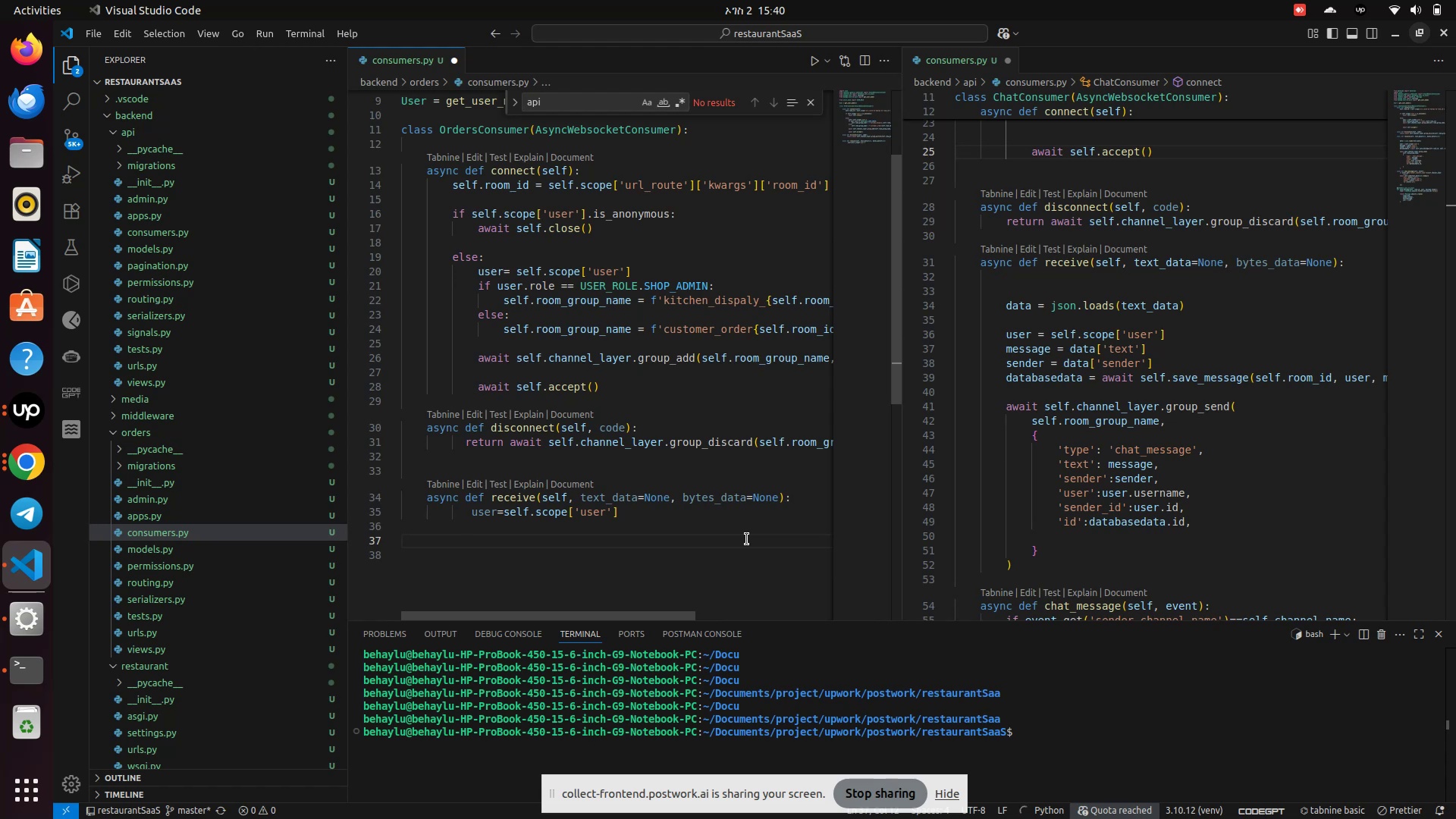 
wait(21.71)
 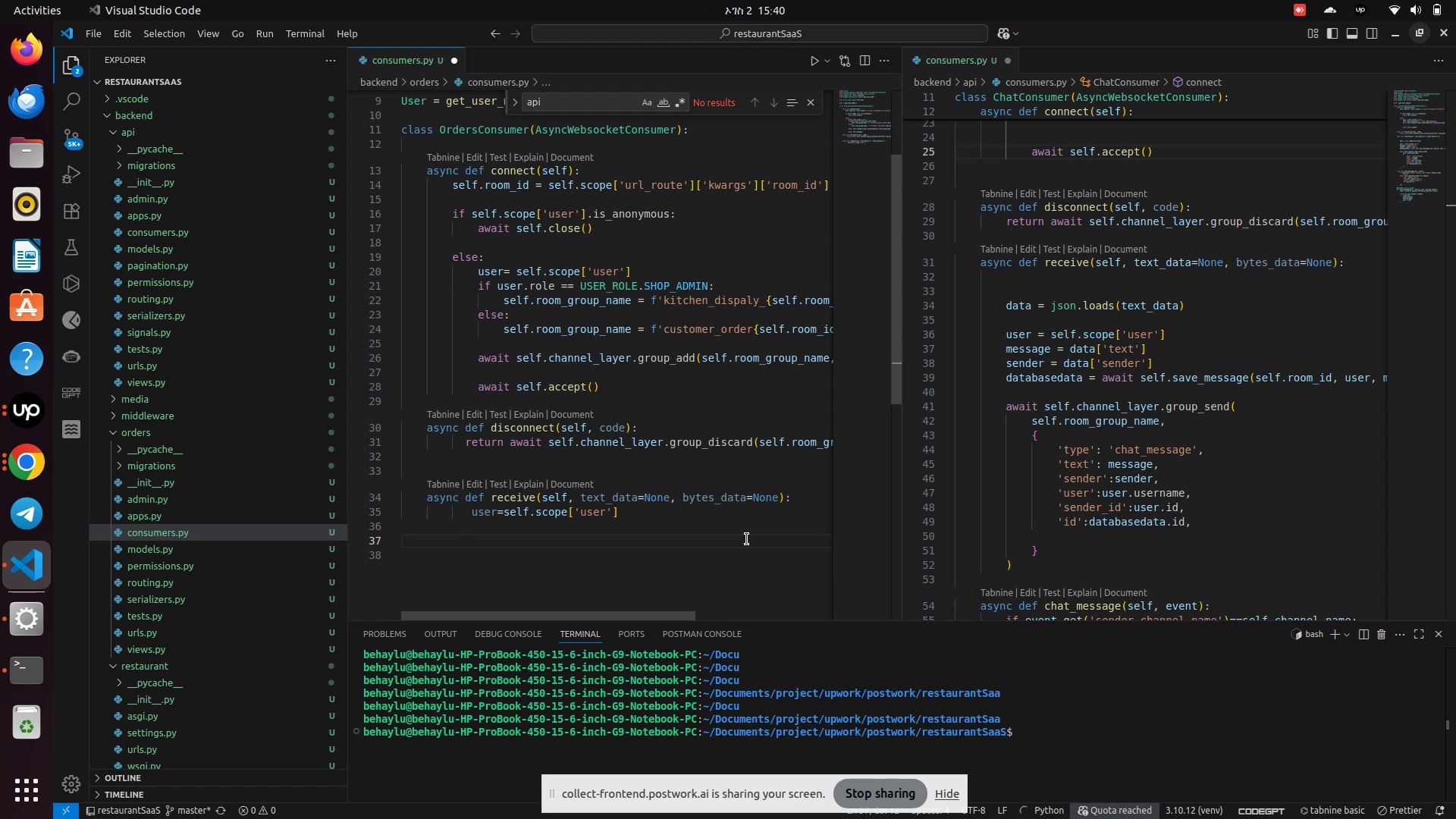 
key(Enter)
 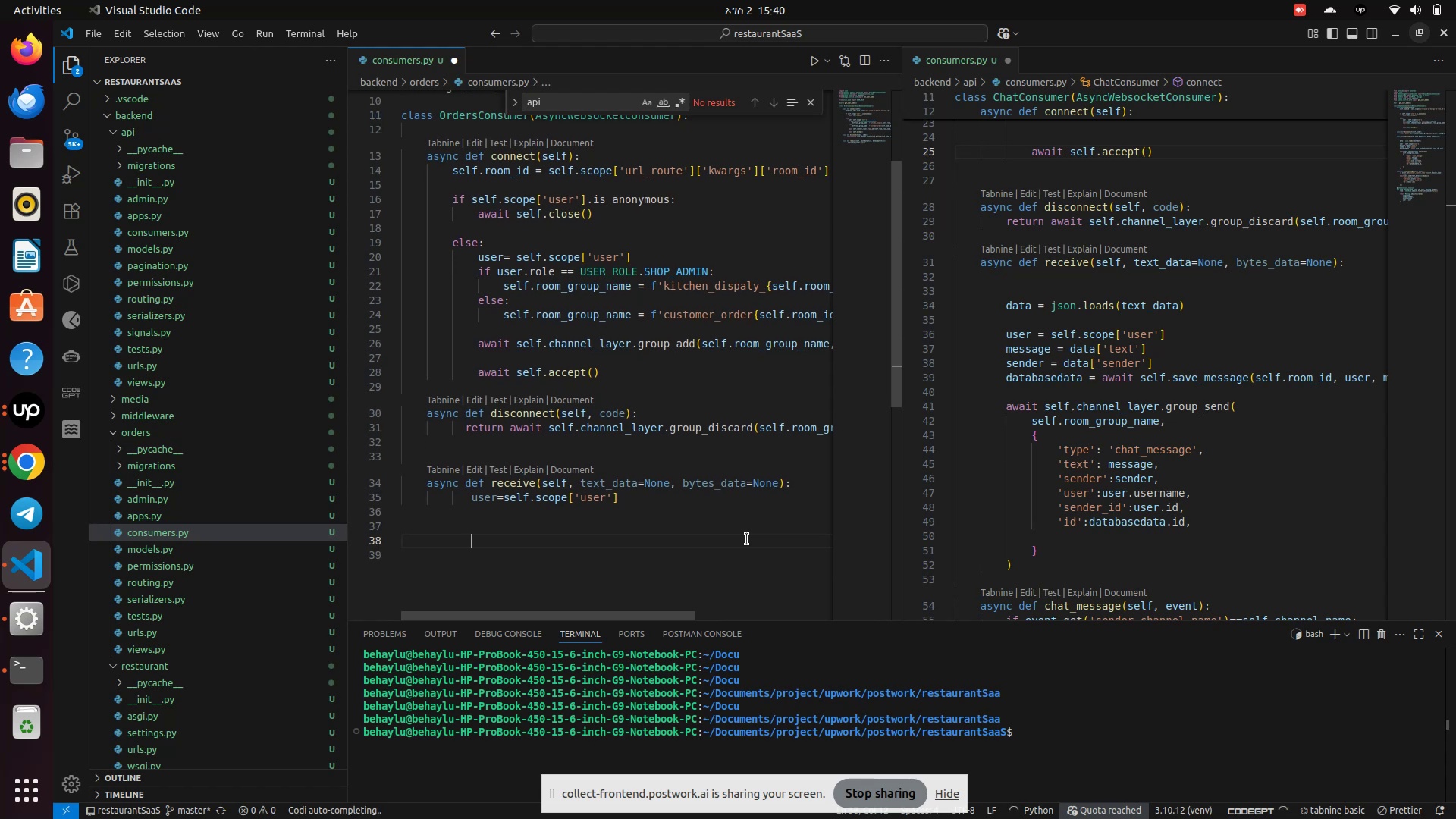 
key(Enter)
 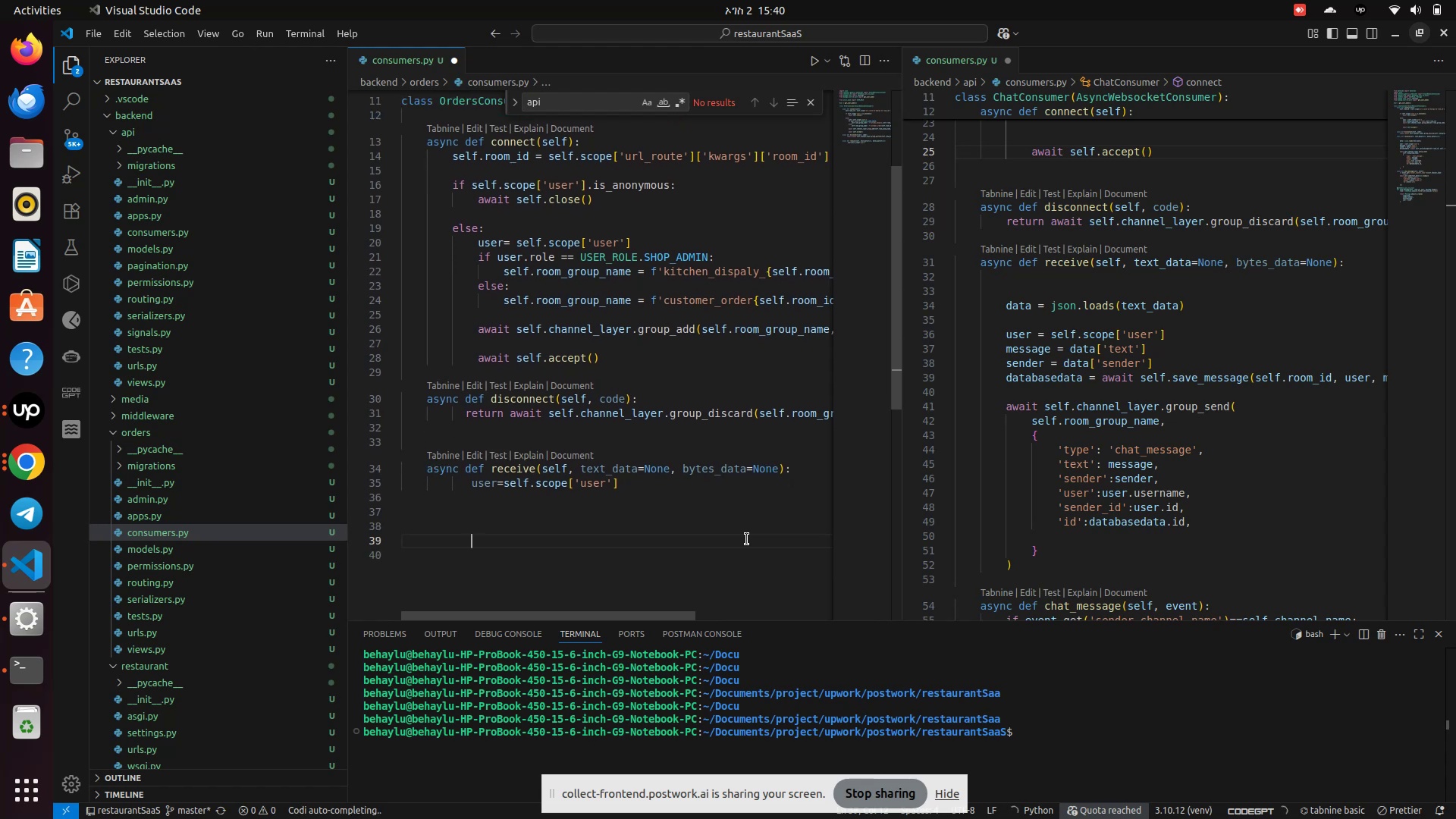 
key(Enter)
 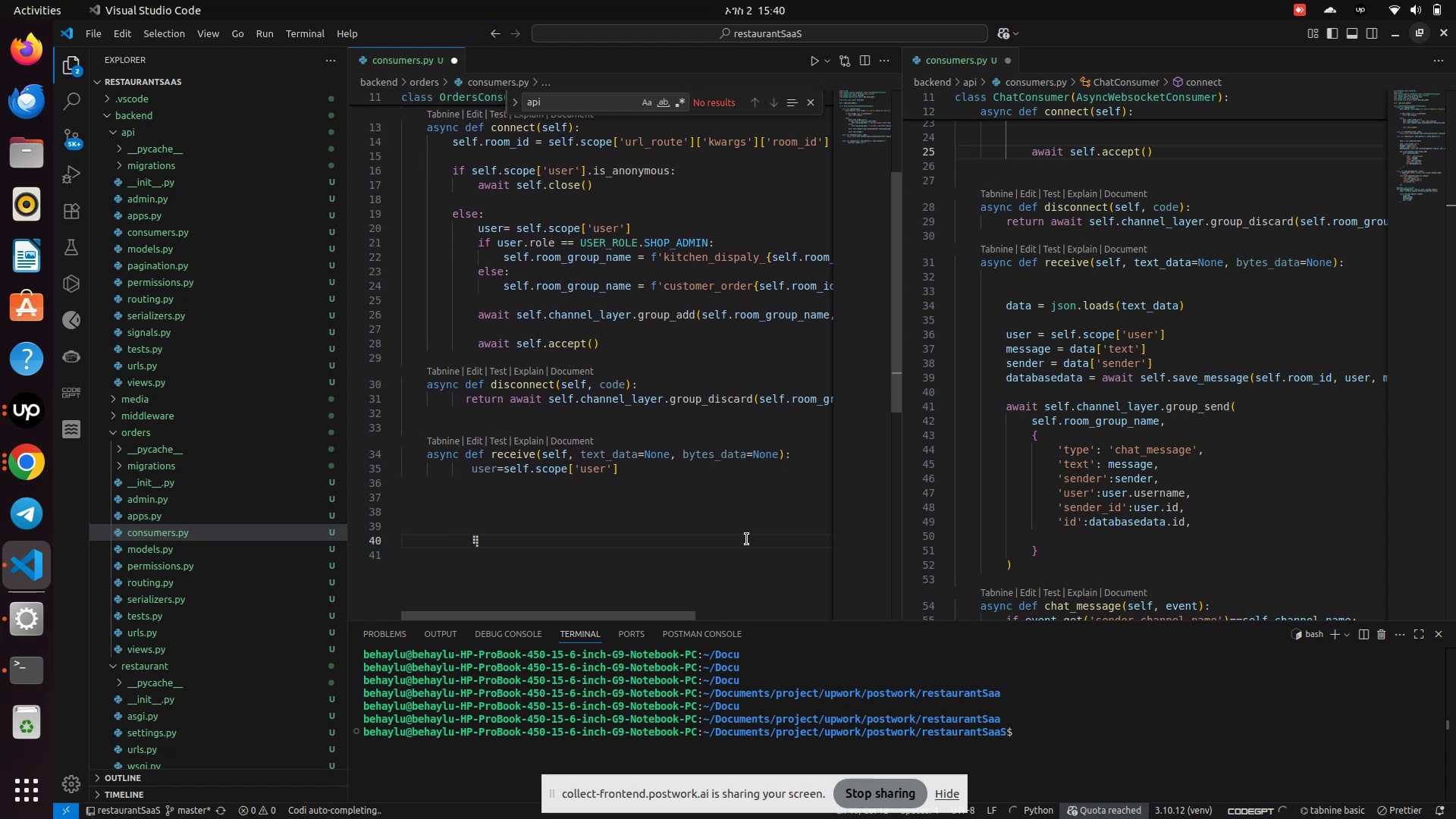 
key(Backspace)
 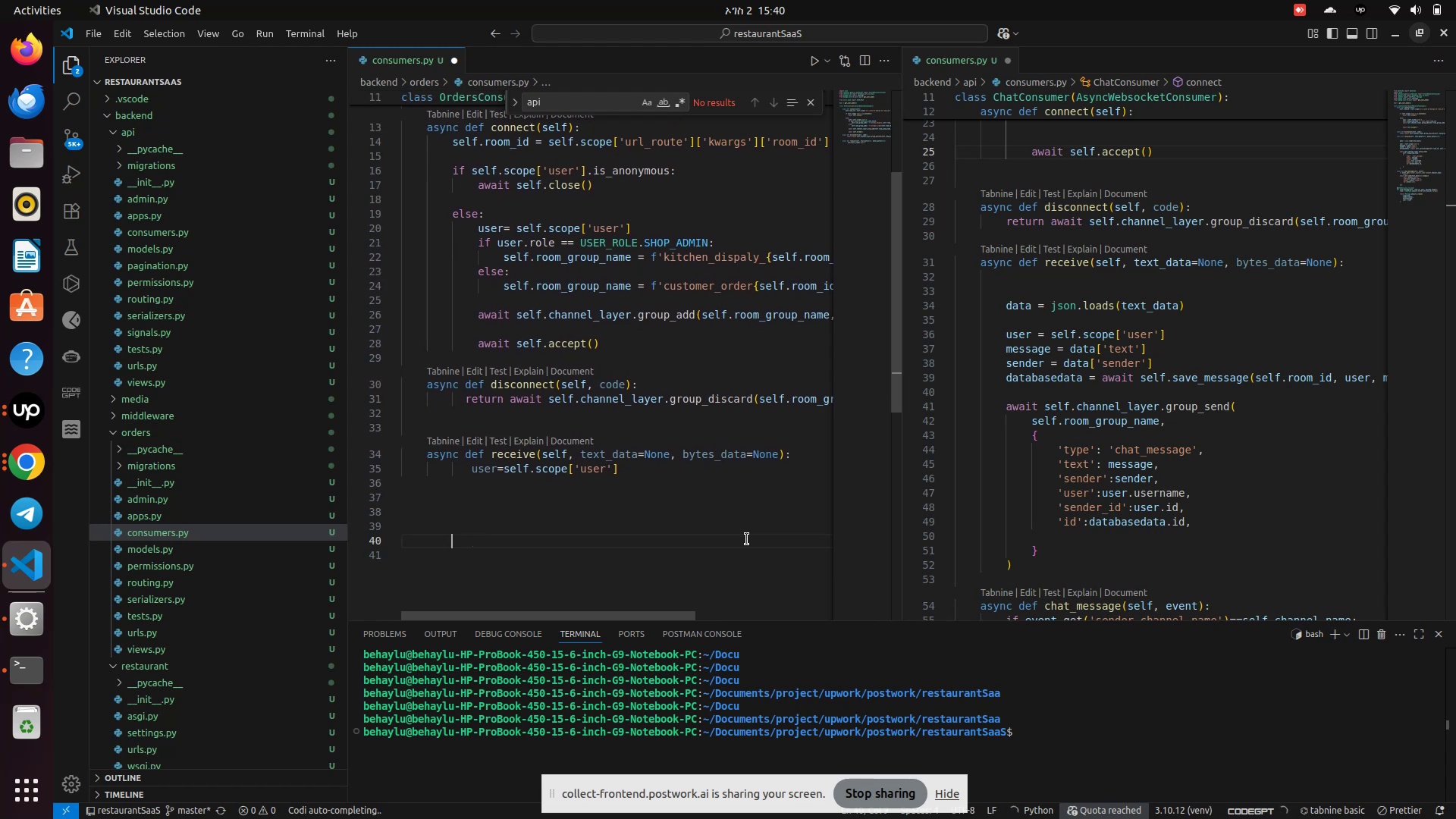 
key(Backspace)
 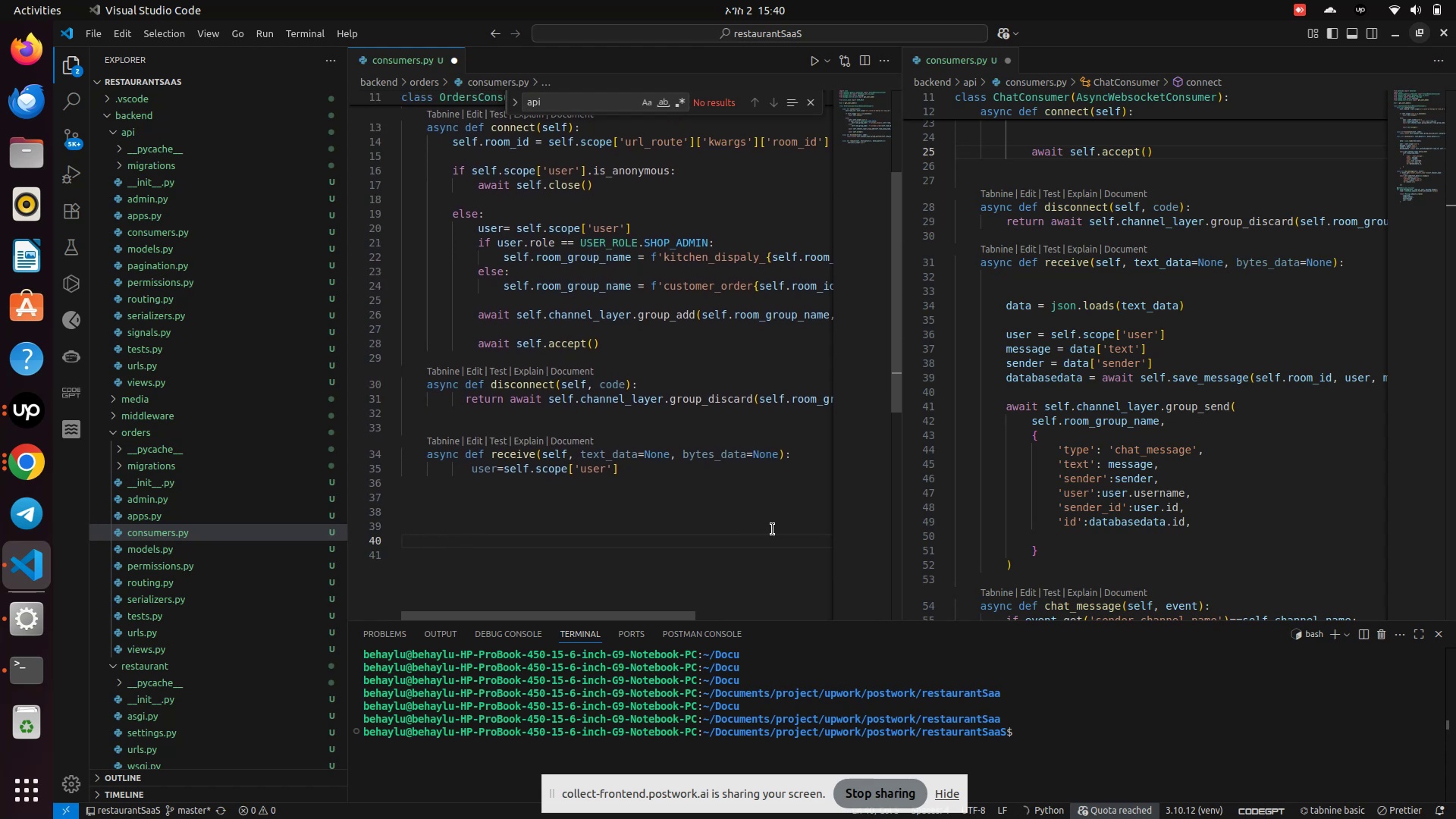 
scroll: coordinate [1010, 474], scroll_direction: down, amount: 4.0
 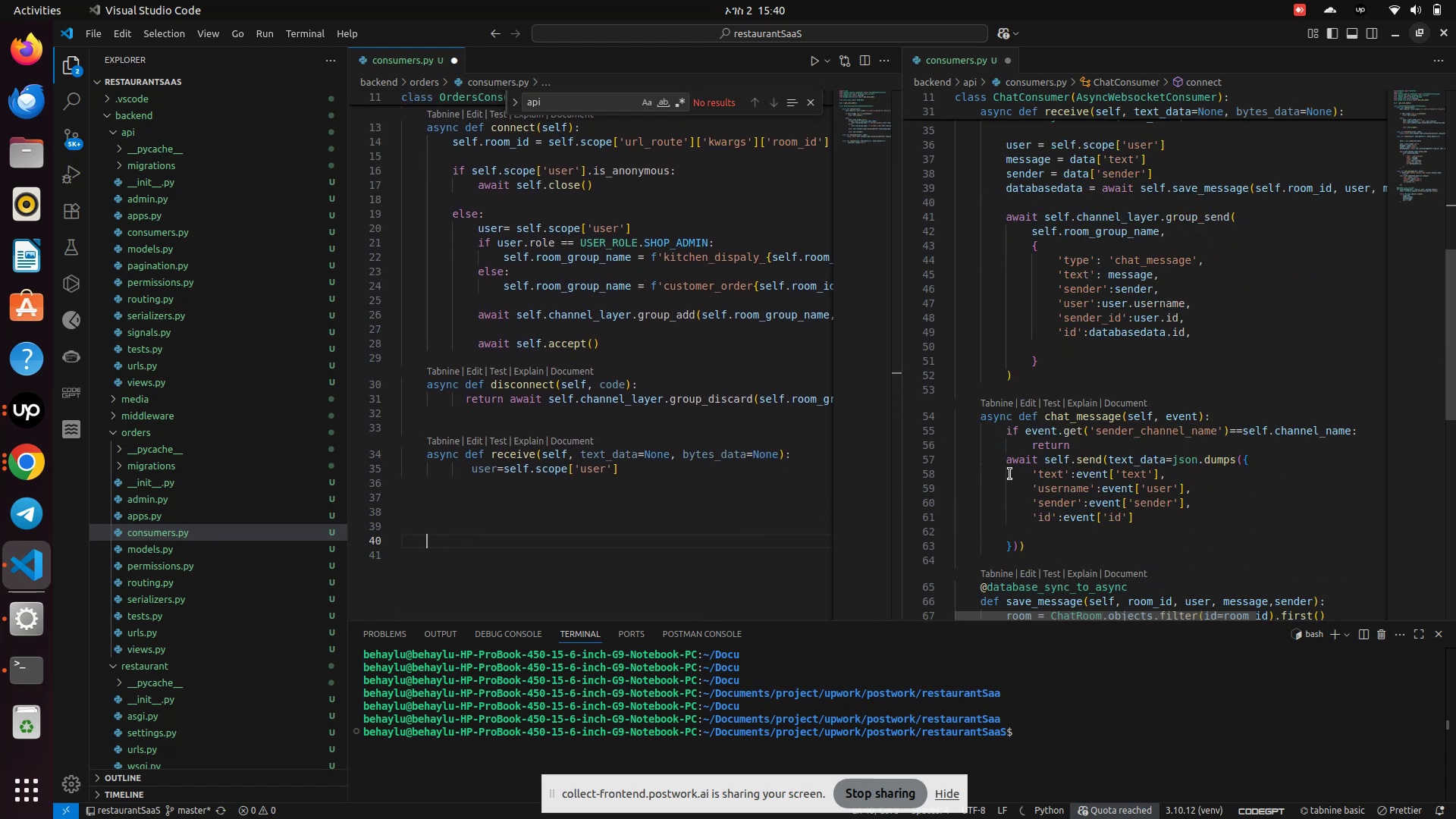 
key(Backspace)
type(   as)
 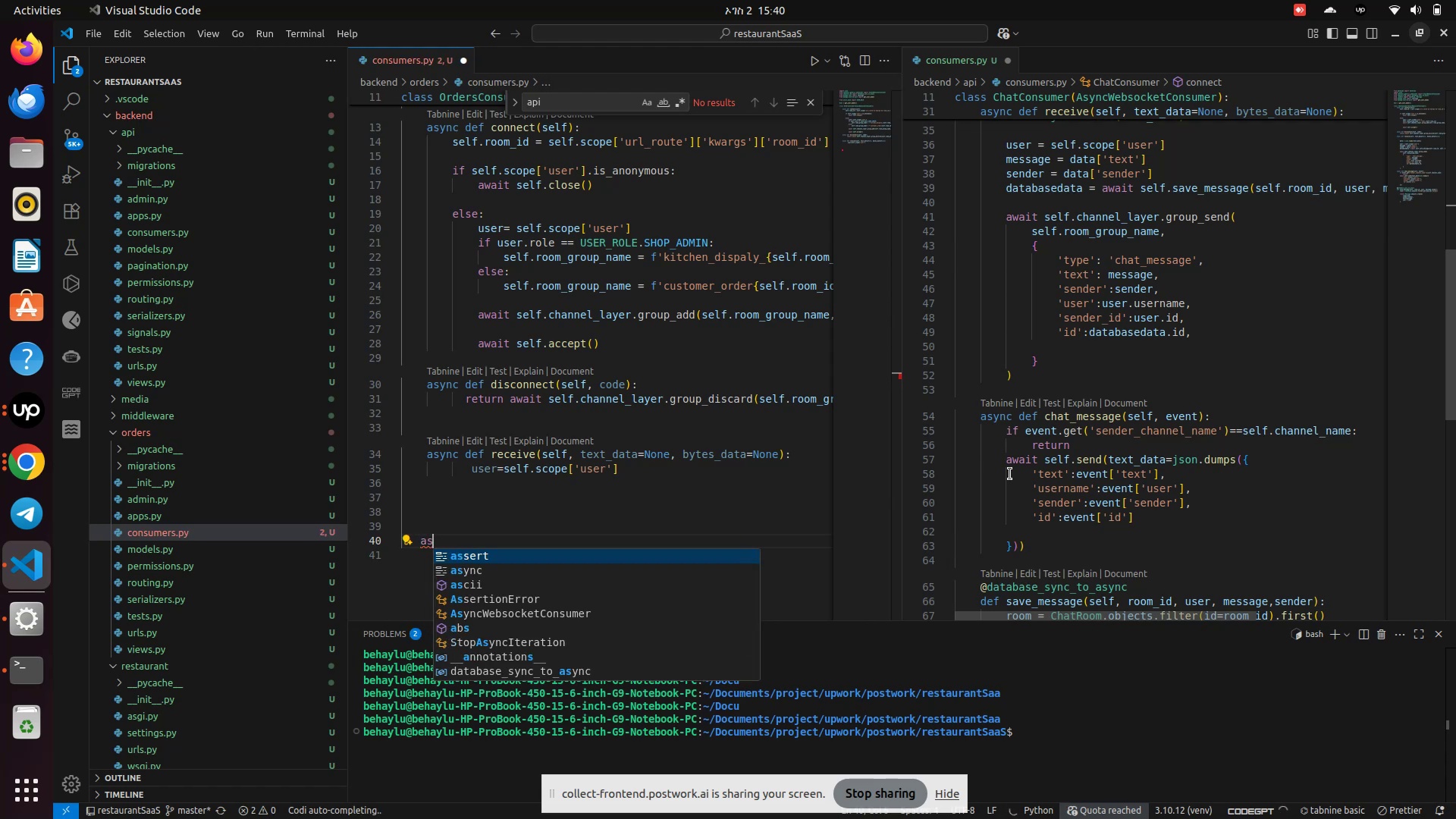 
key(ArrowDown)
 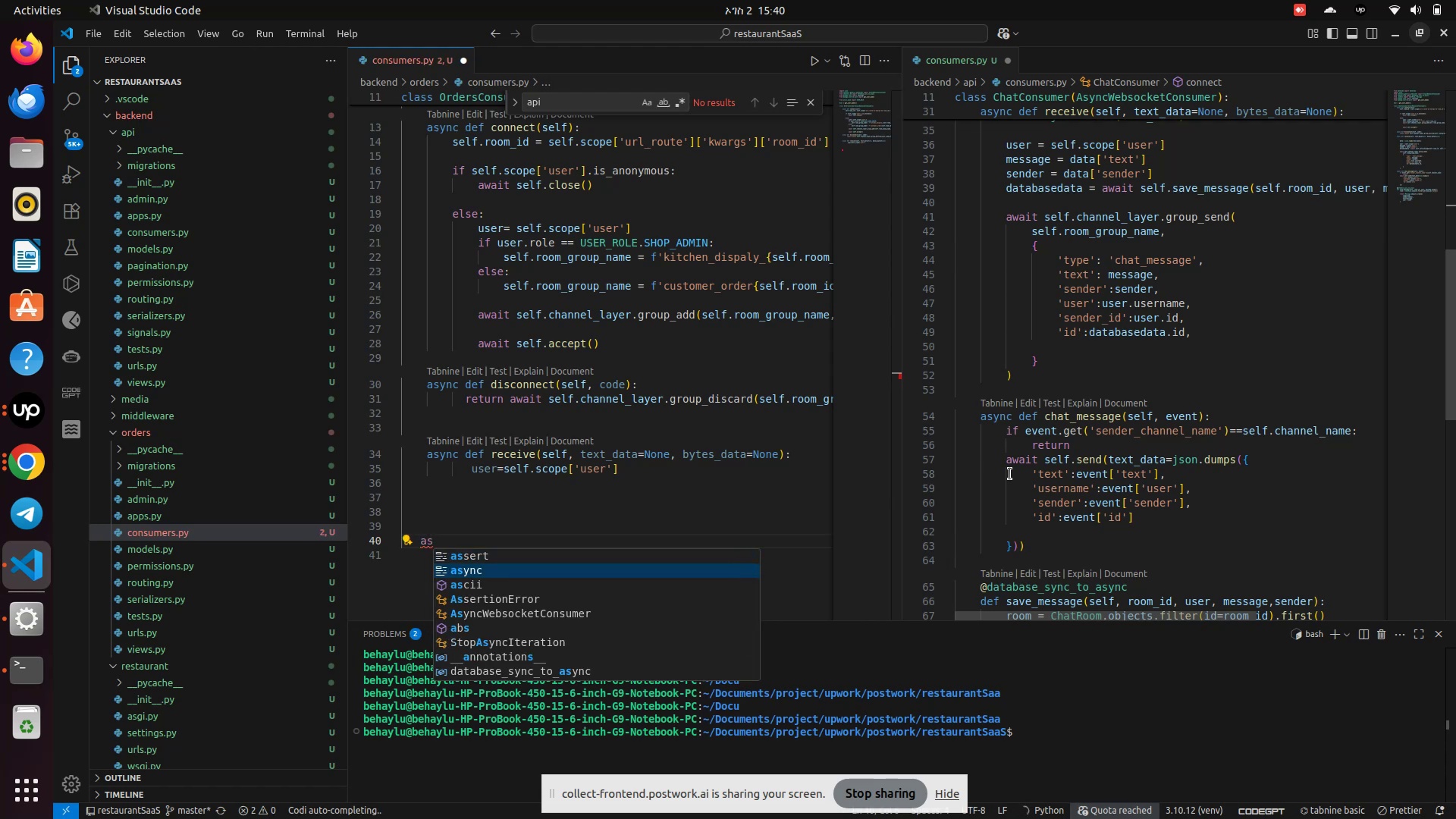 
key(Enter)
 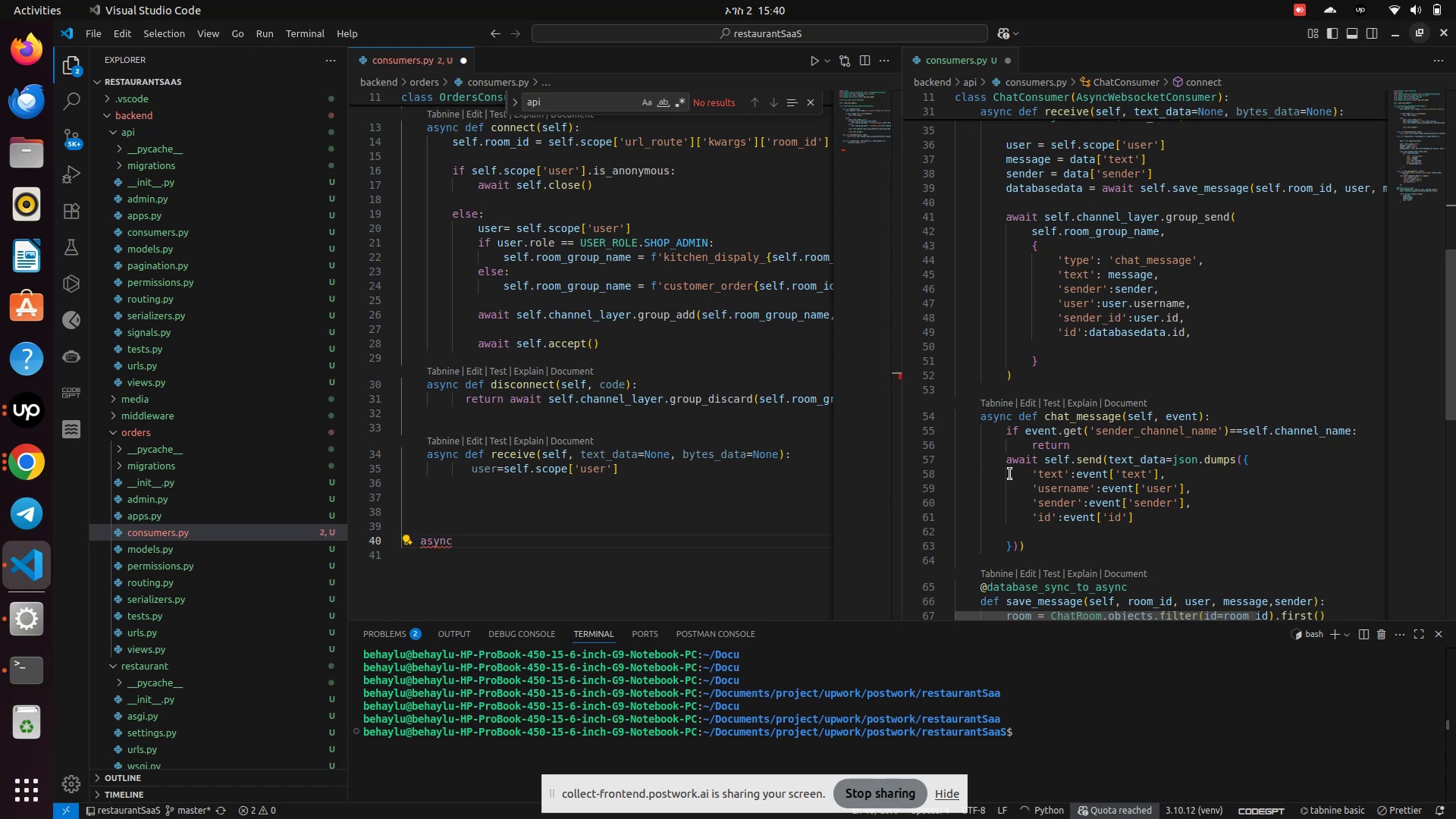 
key(Backspace)
key(Backspace)
key(Backspace)
key(Backspace)
key(Backspace)
type(  )
key(Backspace)
type(asyn)
 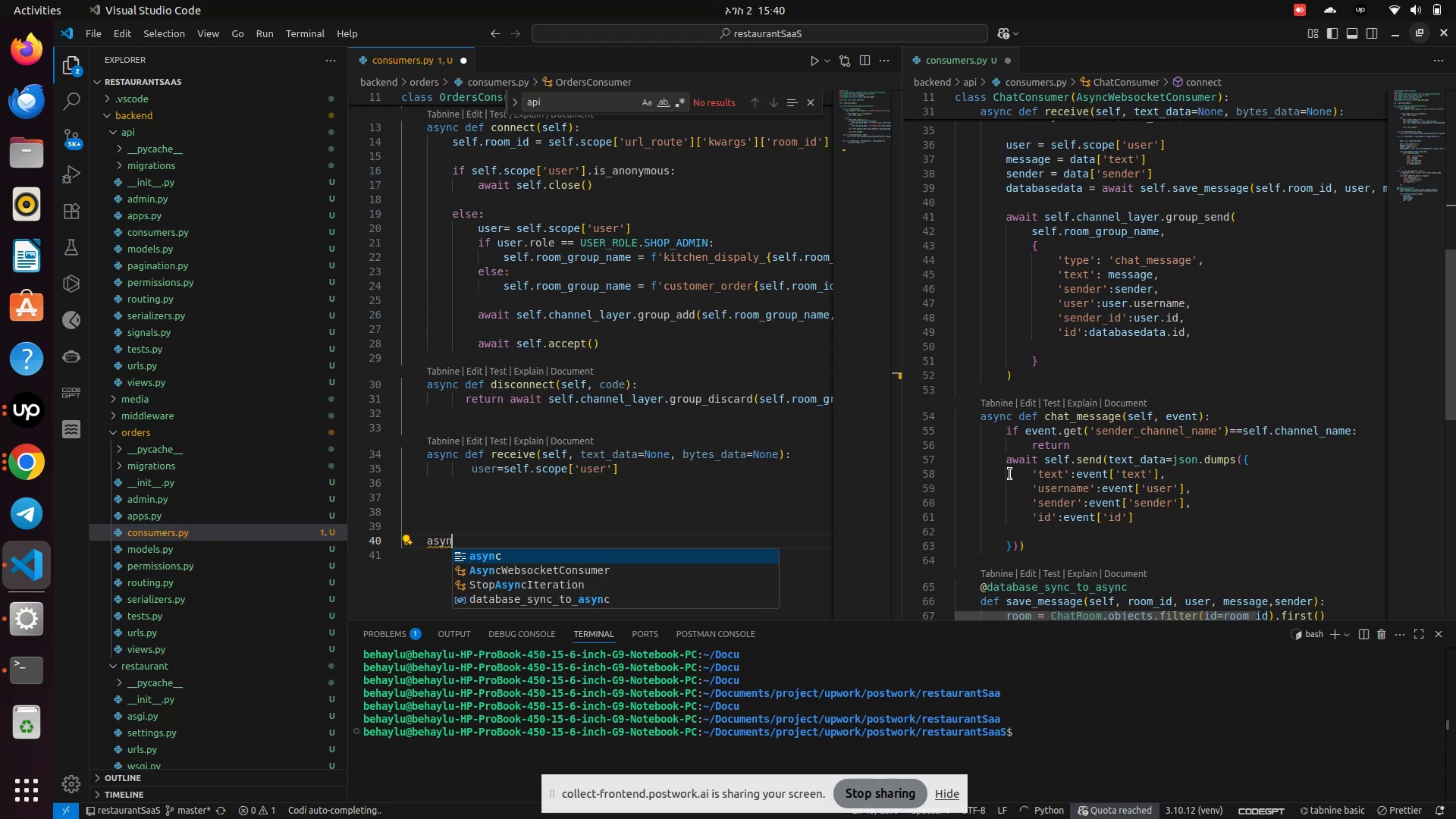 
key(Enter)
 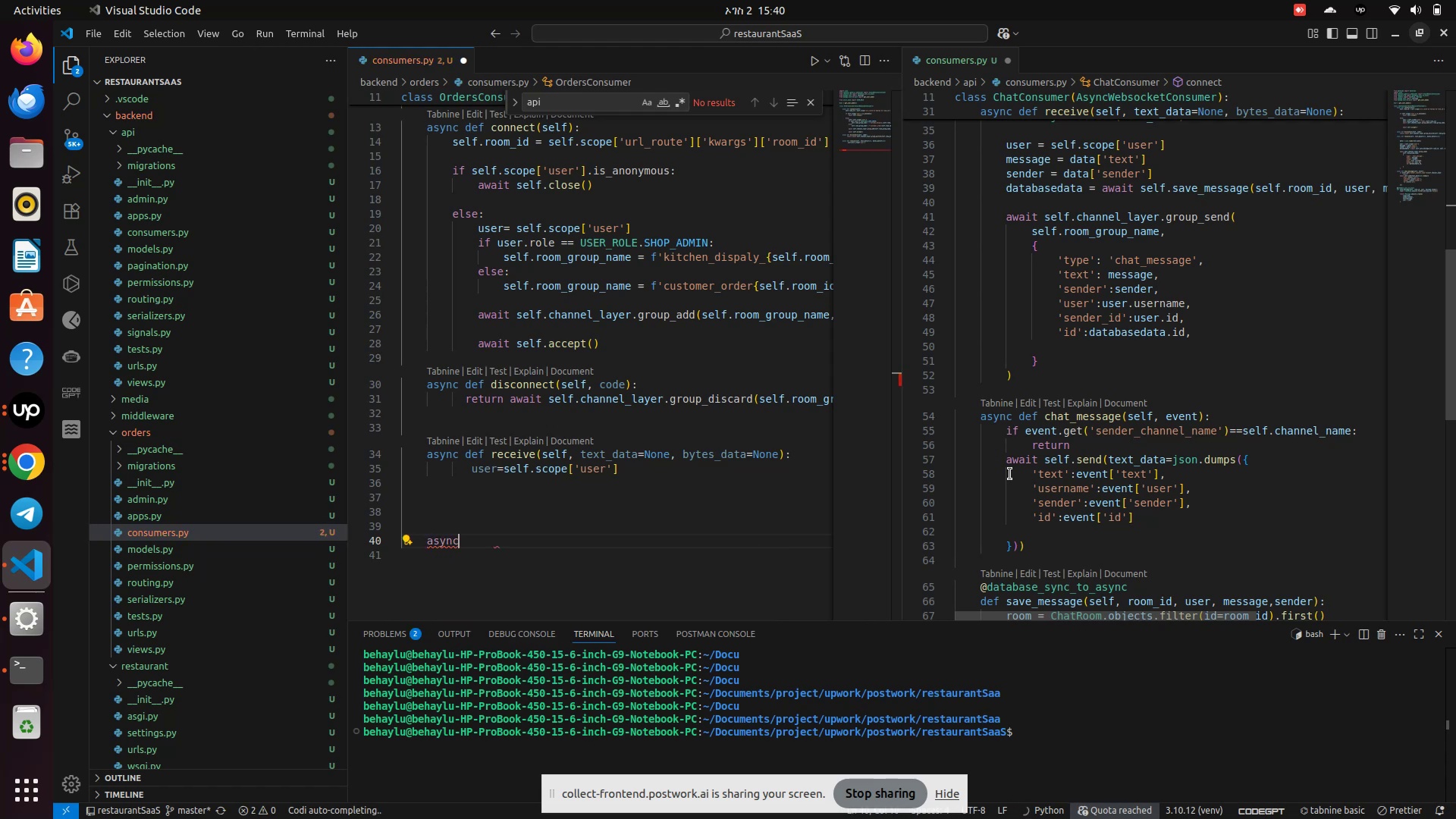 
type( def create_r)
key(Backspace)
type(order()
key(Backspace)
type(()
 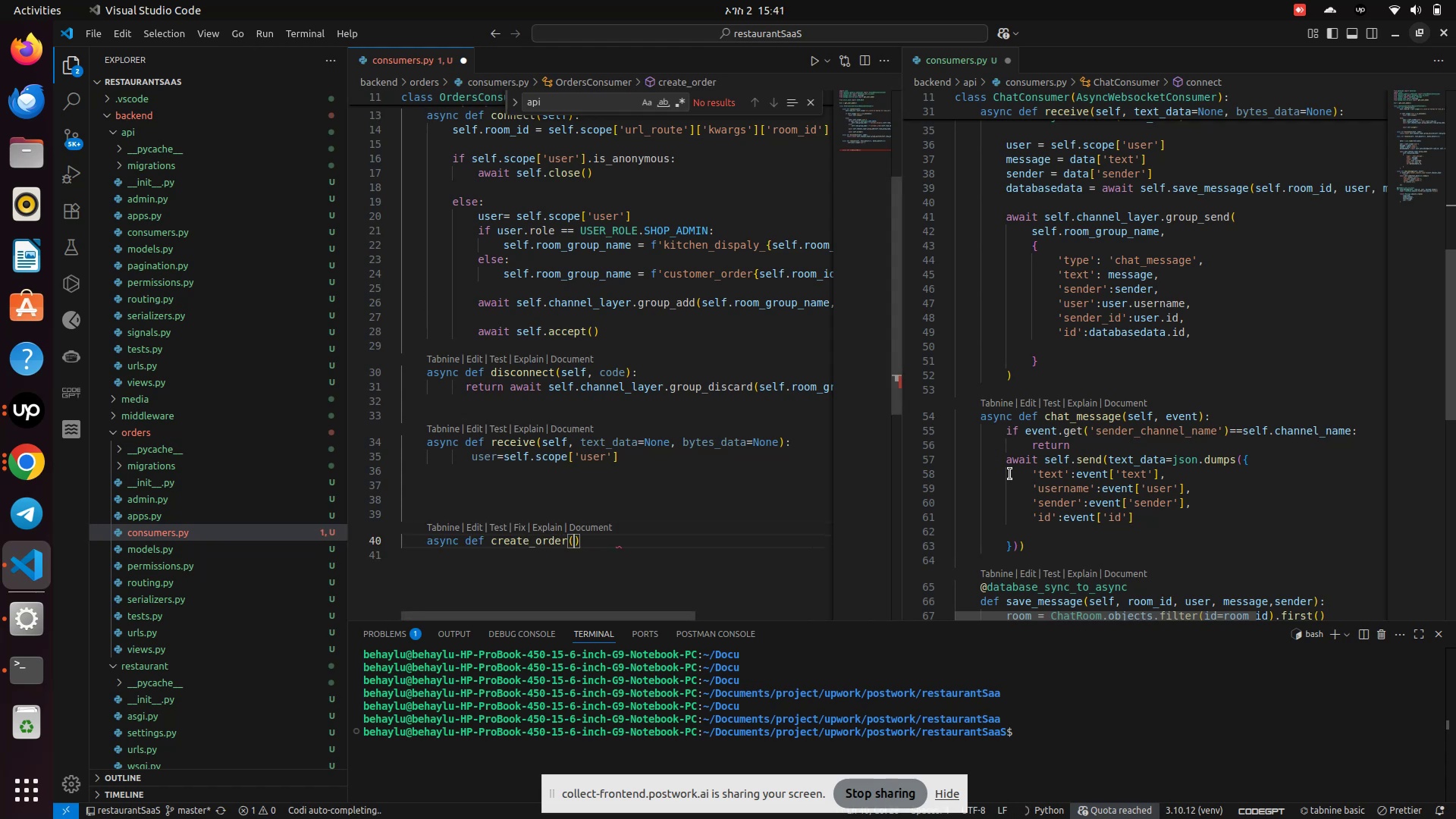 
scroll: coordinate [1140, 436], scroll_direction: down, amount: 3.0
 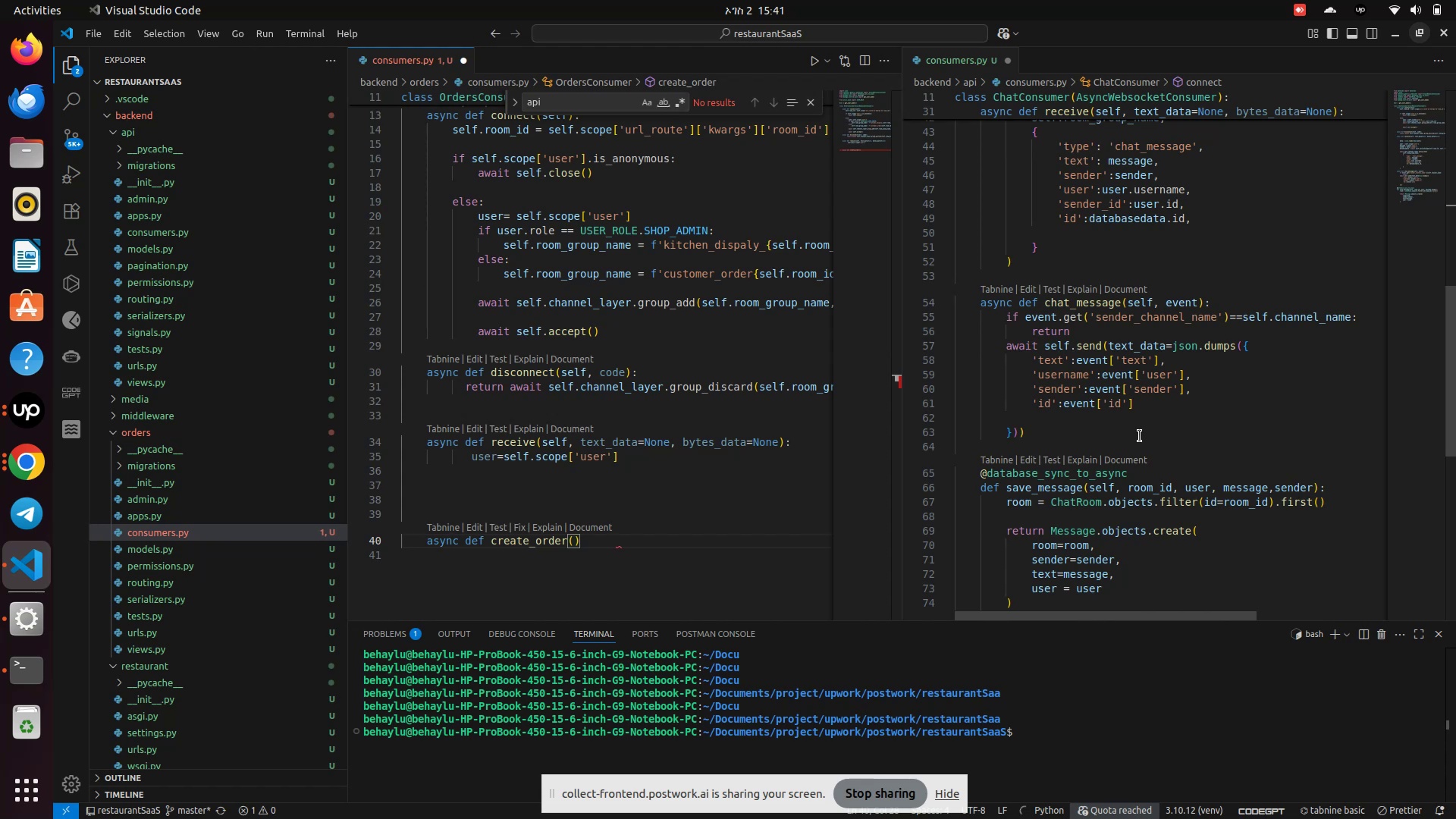 
key(ArrowLeft)
 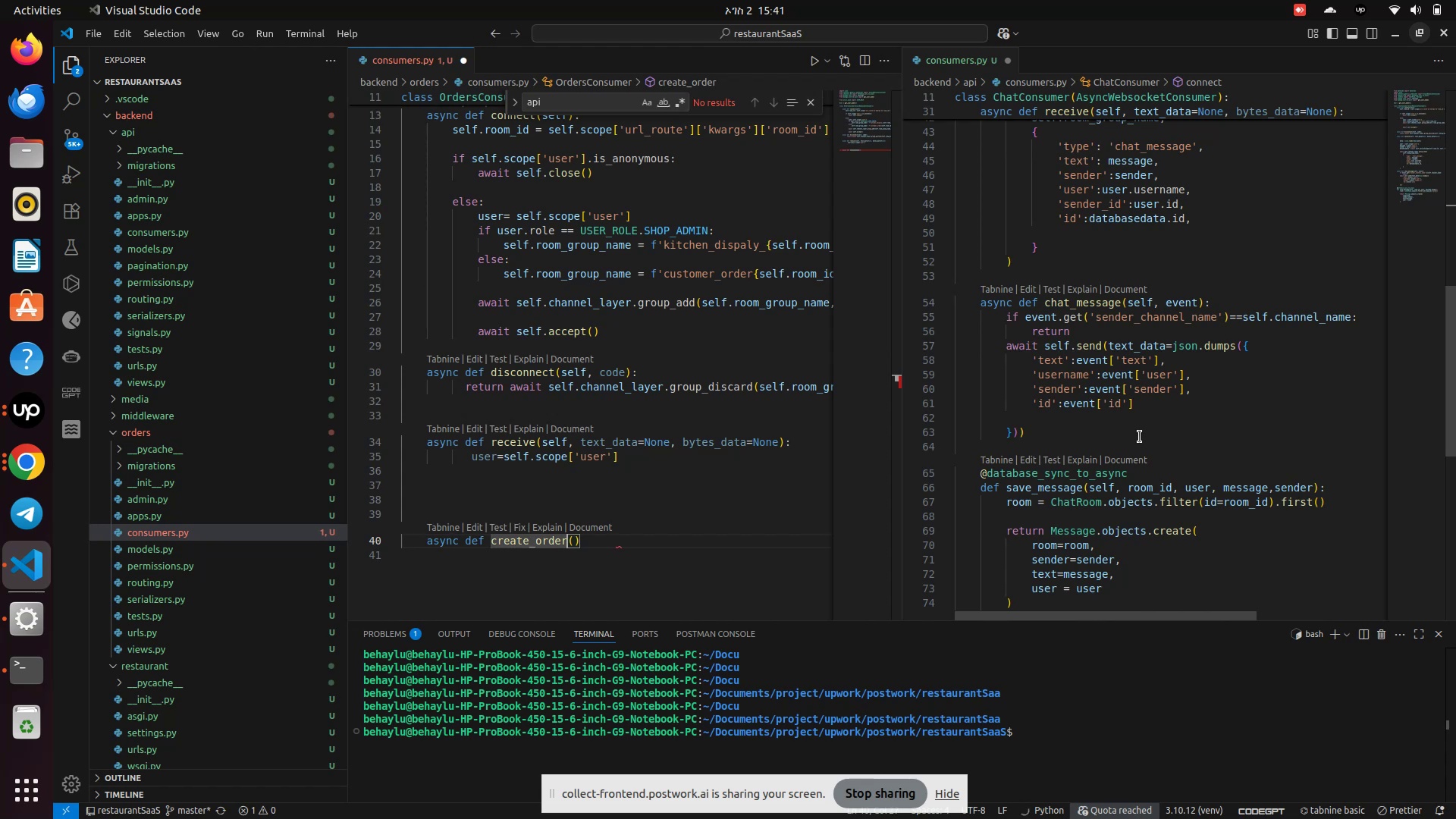 
key(ArrowRight)
 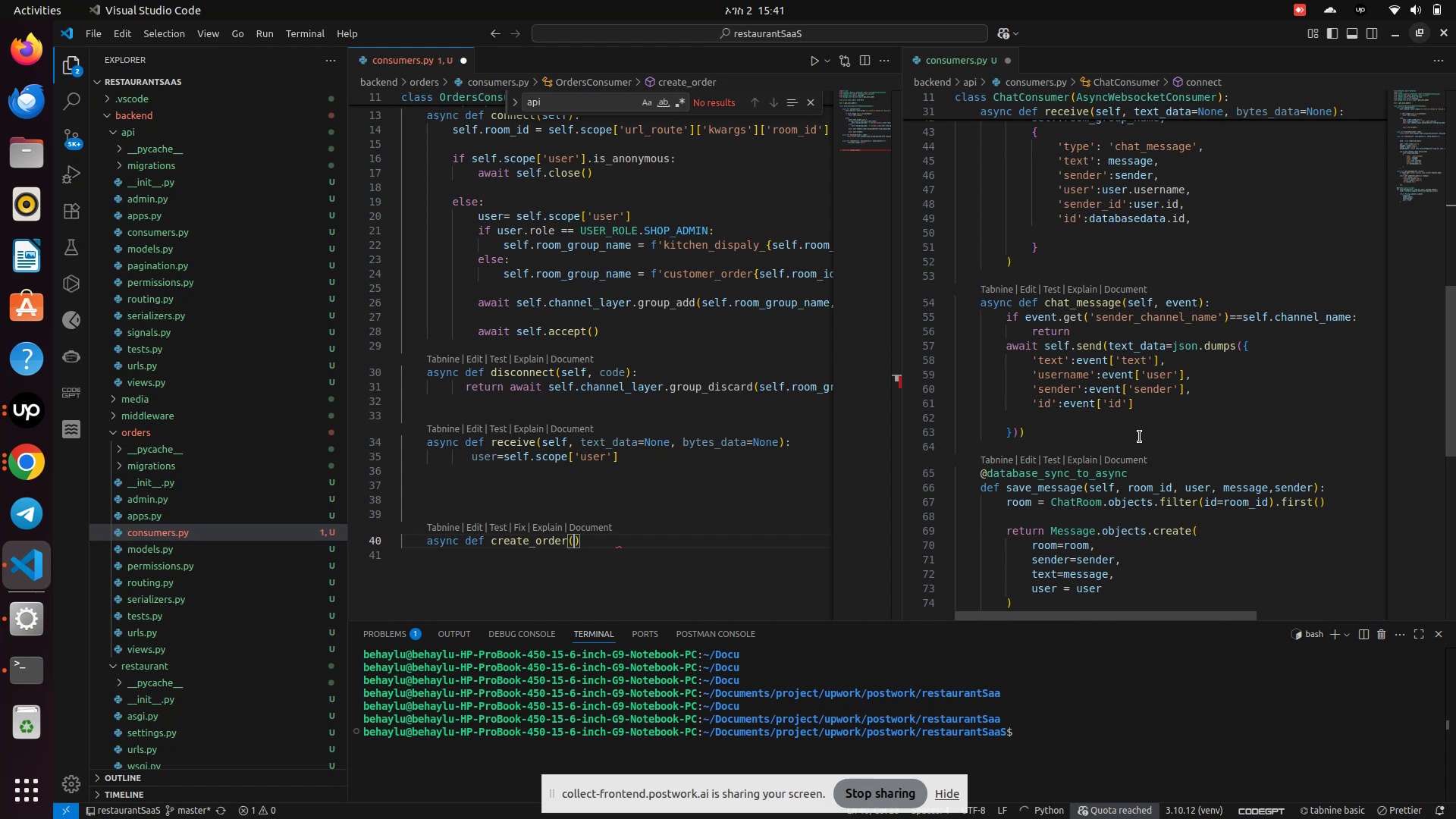 
scroll: coordinate [1141, 337], scroll_direction: up, amount: 3.0
 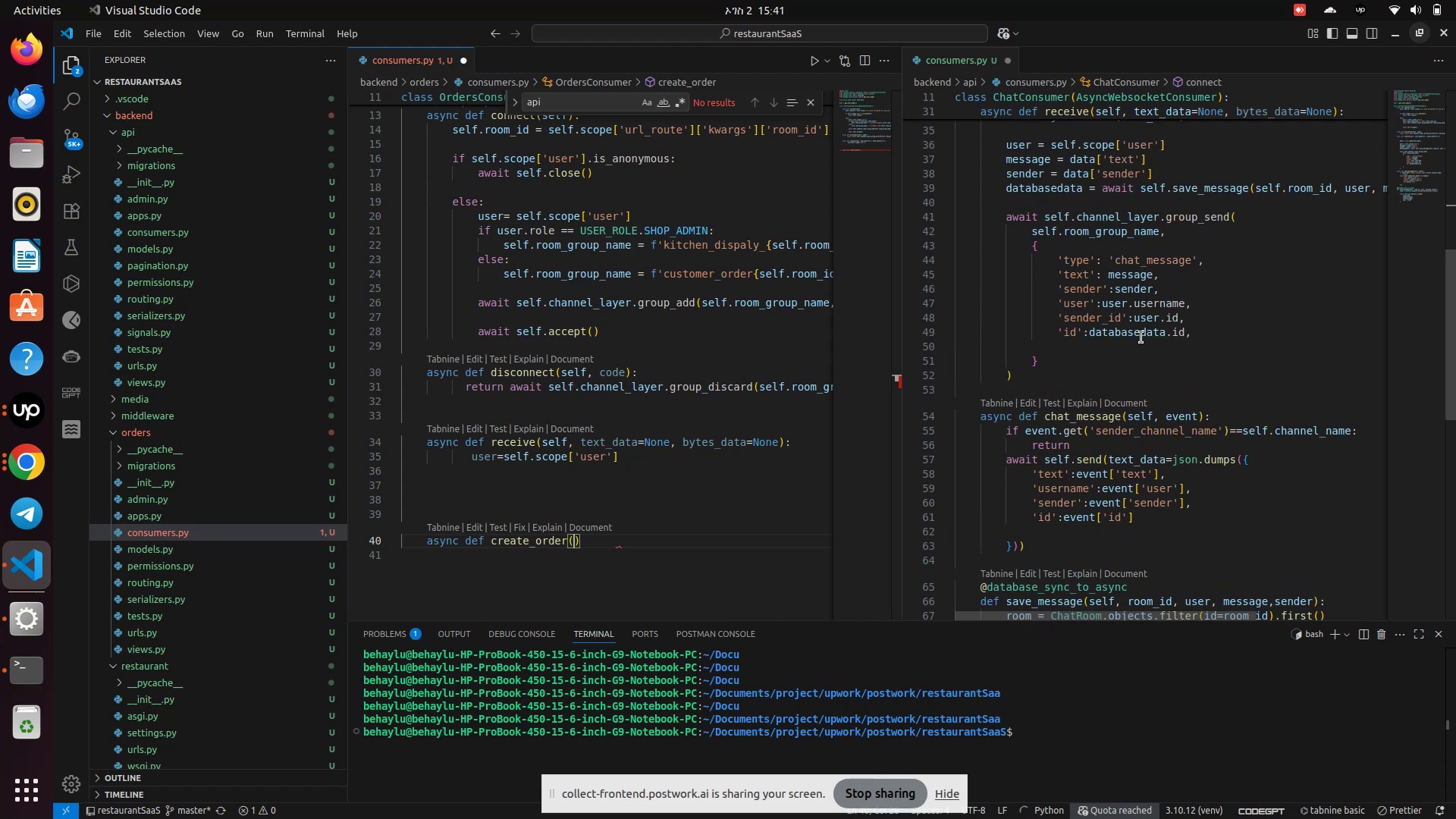 
mouse_move([1119, 460])
 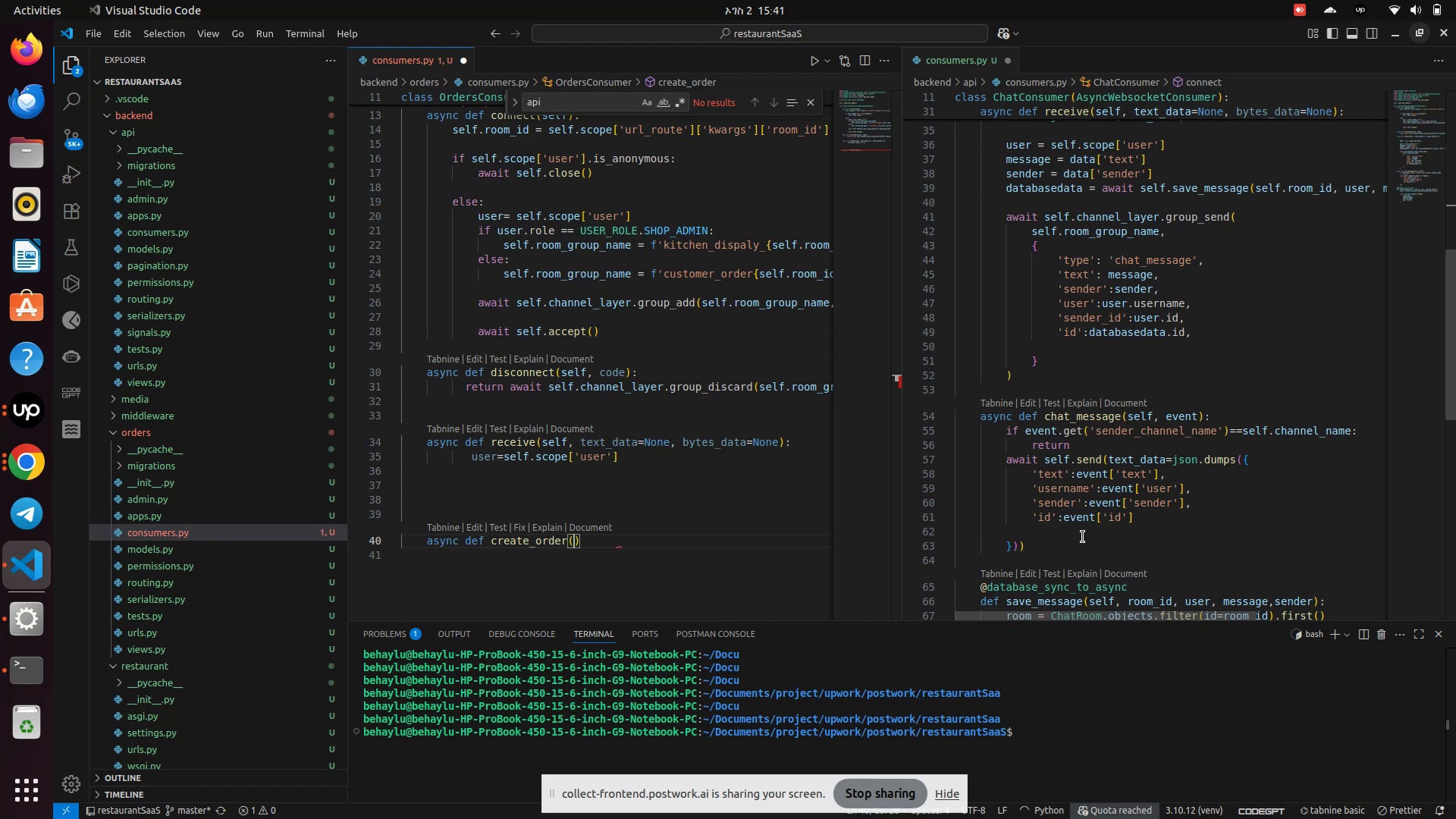 
wait(39.0)
 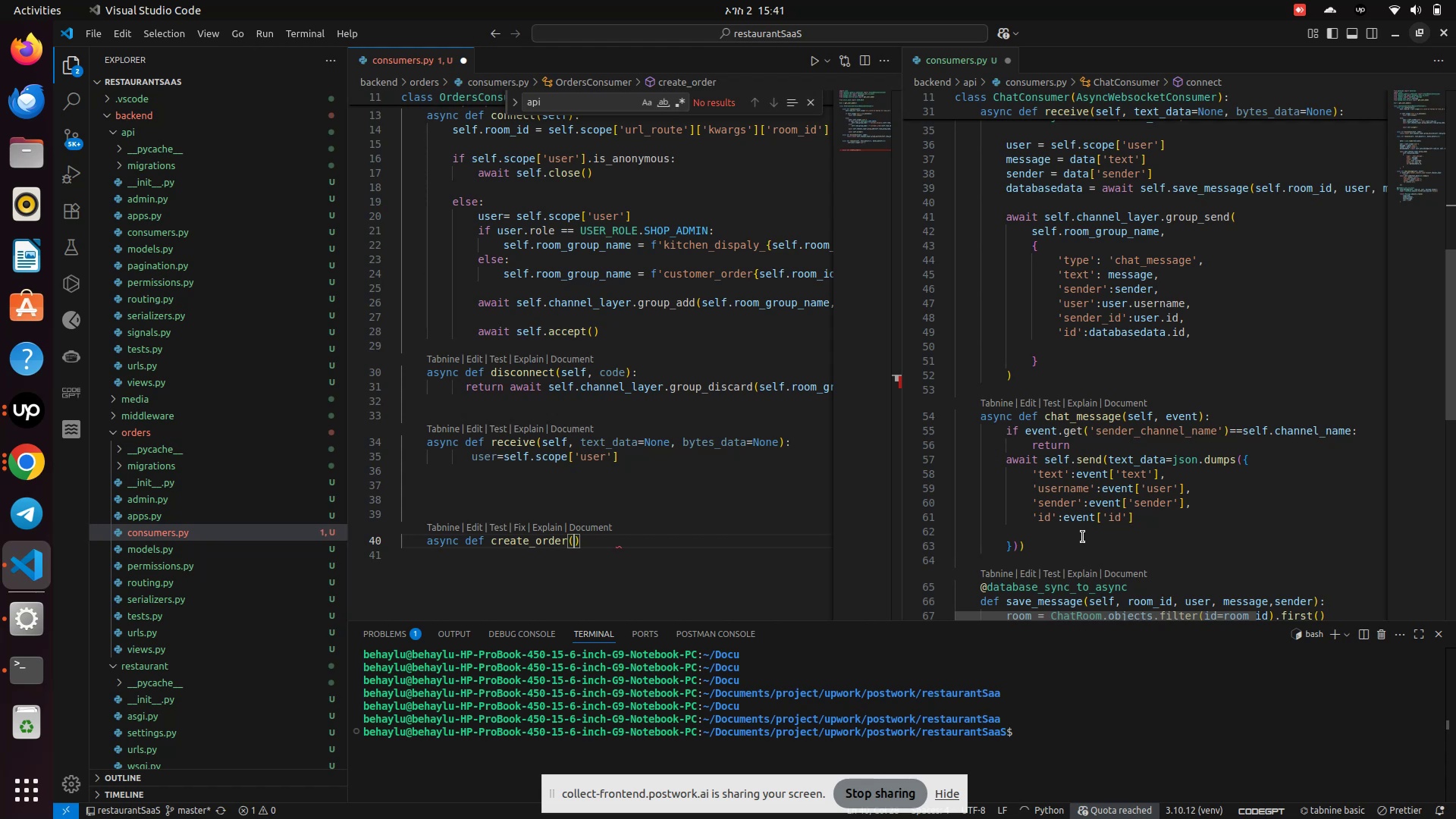 
scroll: coordinate [1282, 531], scroll_direction: down, amount: 1.0
 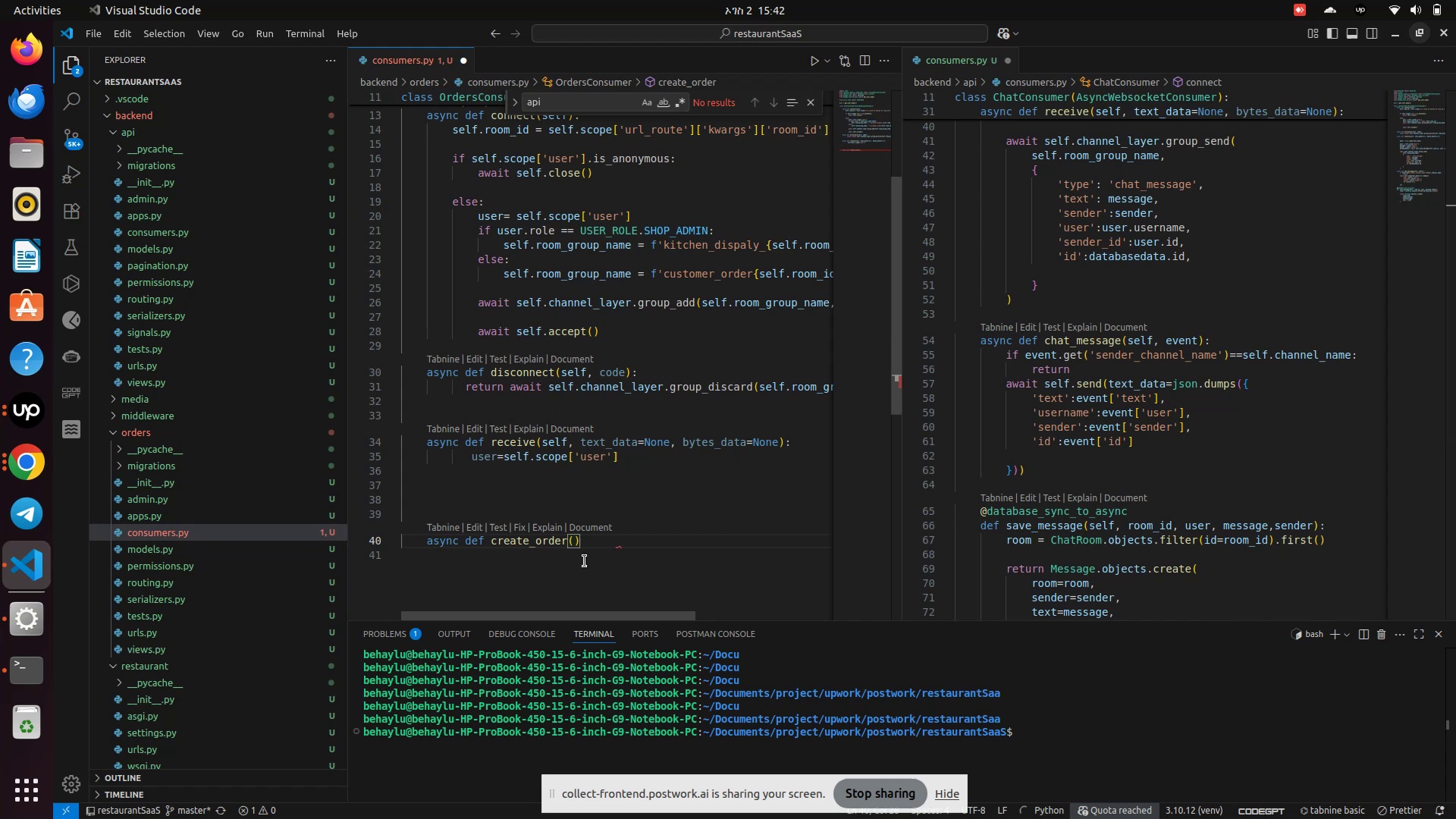 
type(self, room_id data)
 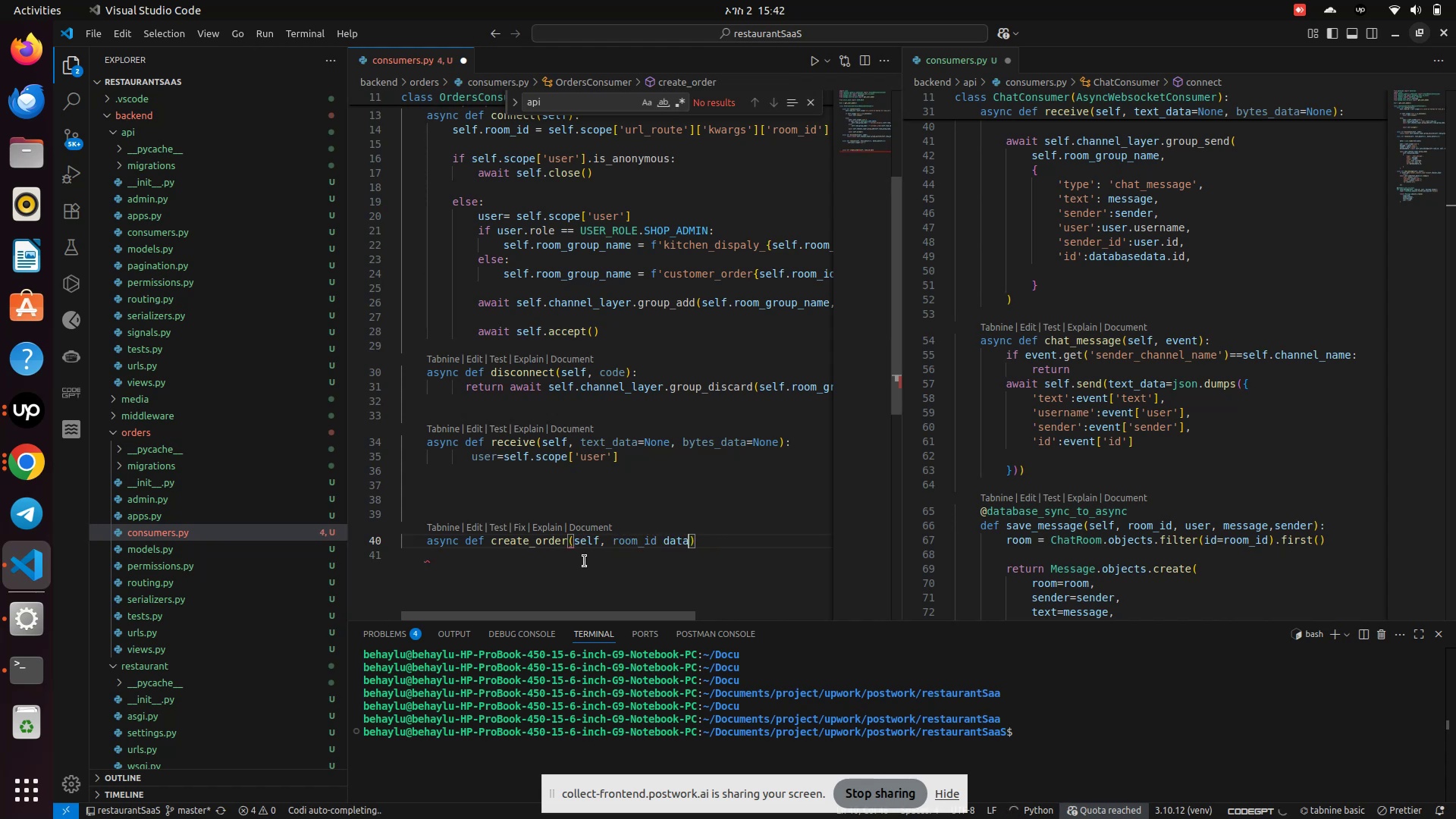 
key(ArrowLeft)
 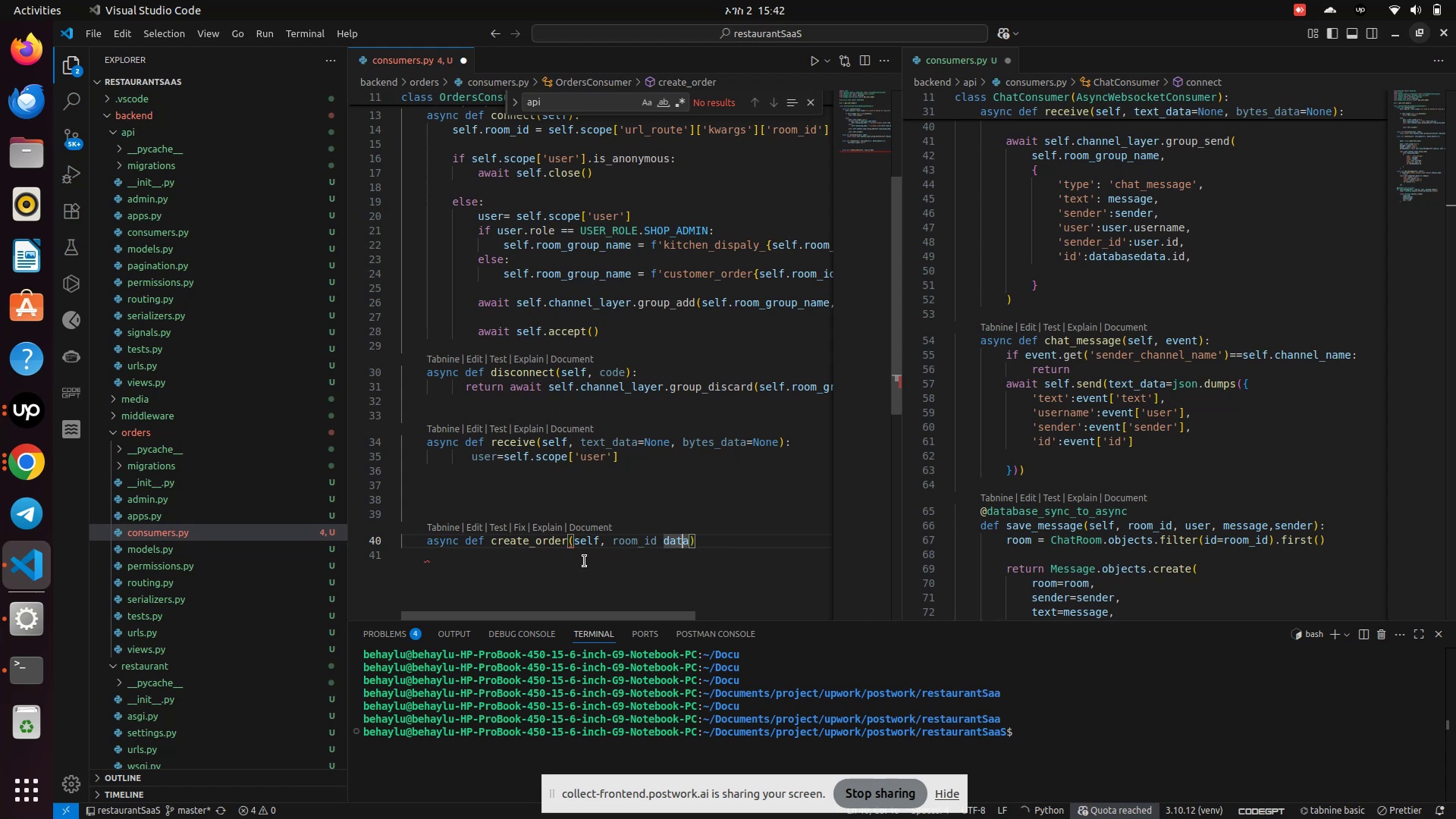 
key(ArrowLeft)
 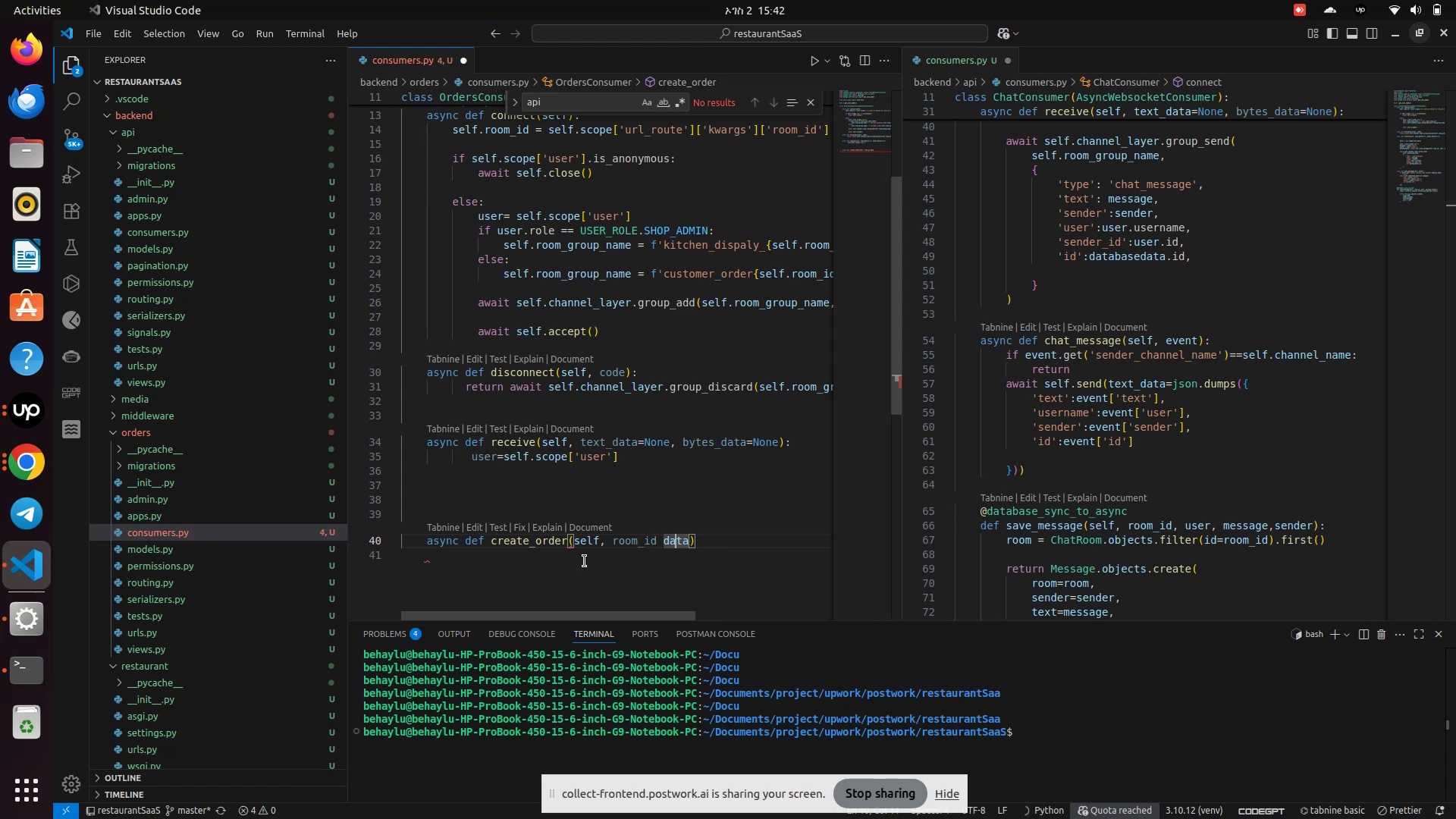 
key(ArrowLeft)
 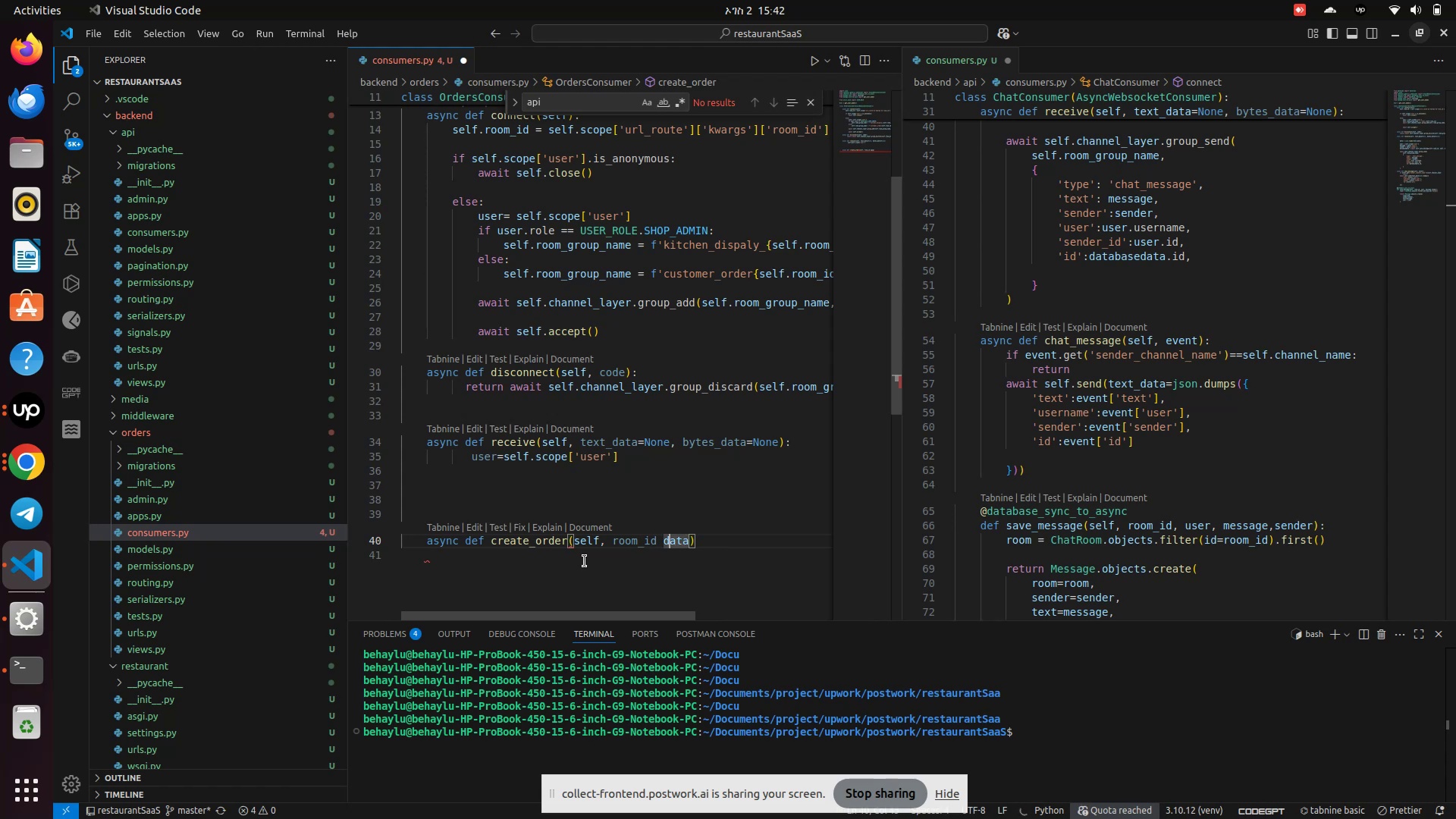 
key(ArrowLeft)
 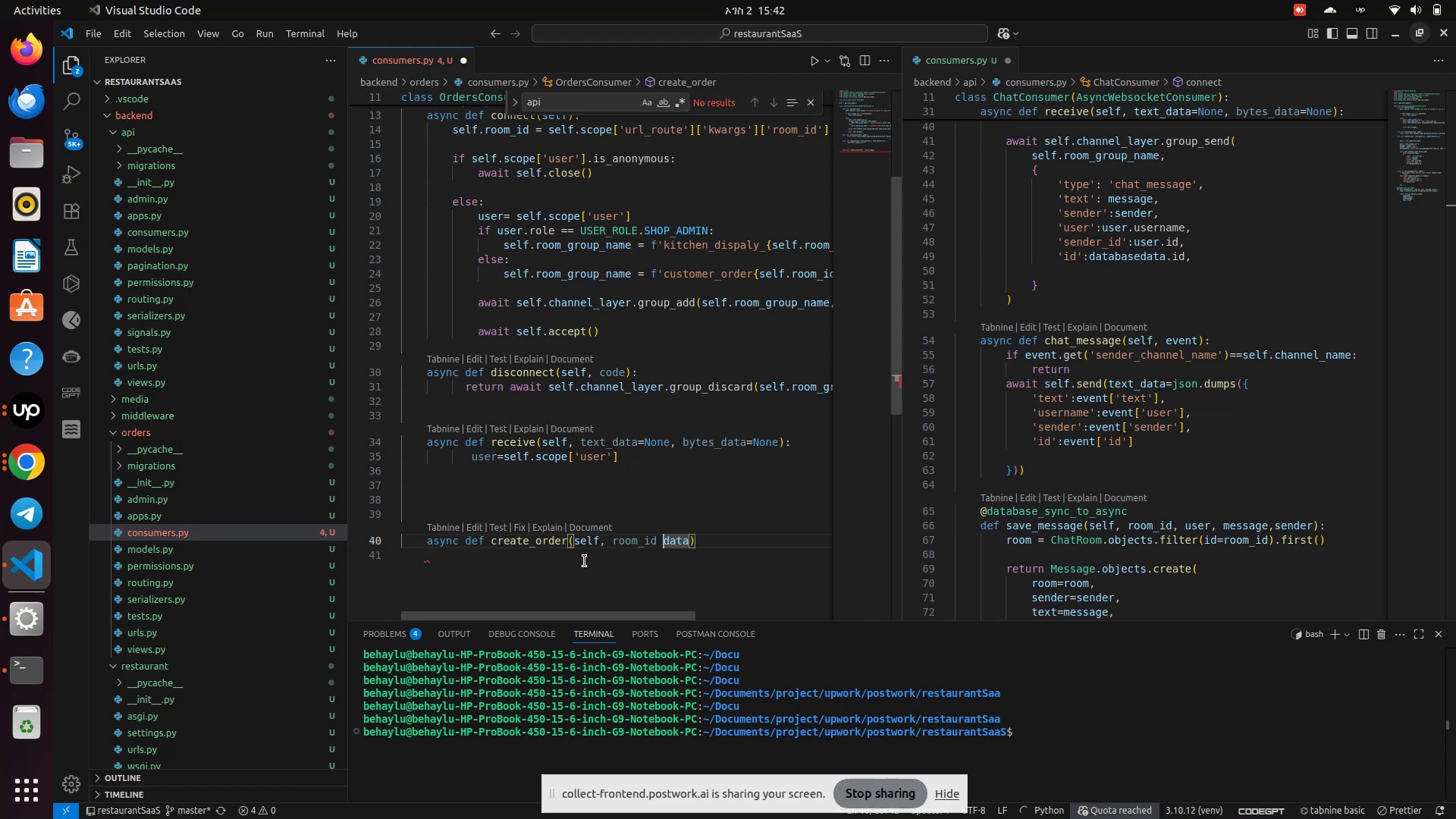 
key(ArrowLeft)
 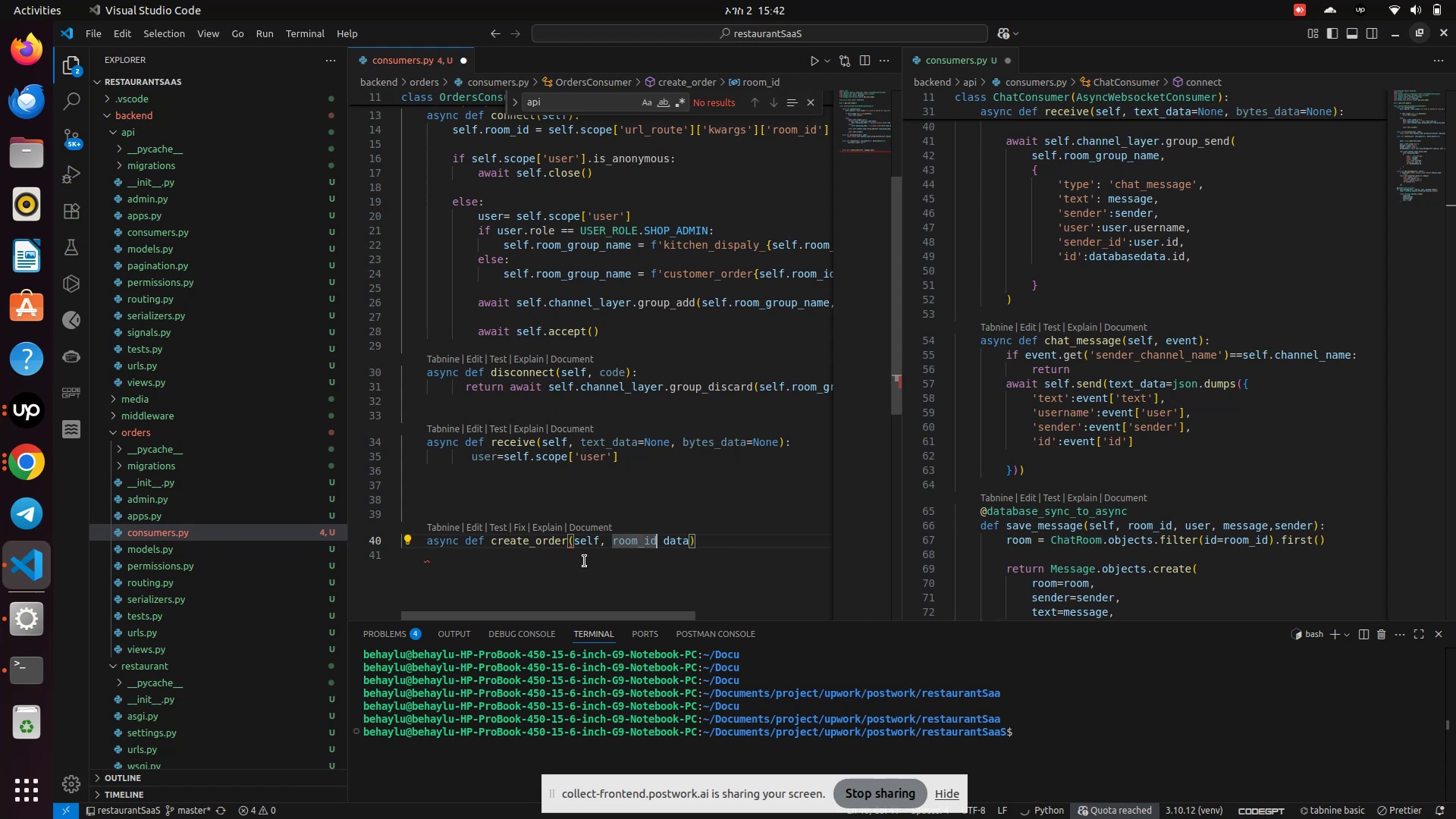 
key(Comma)
 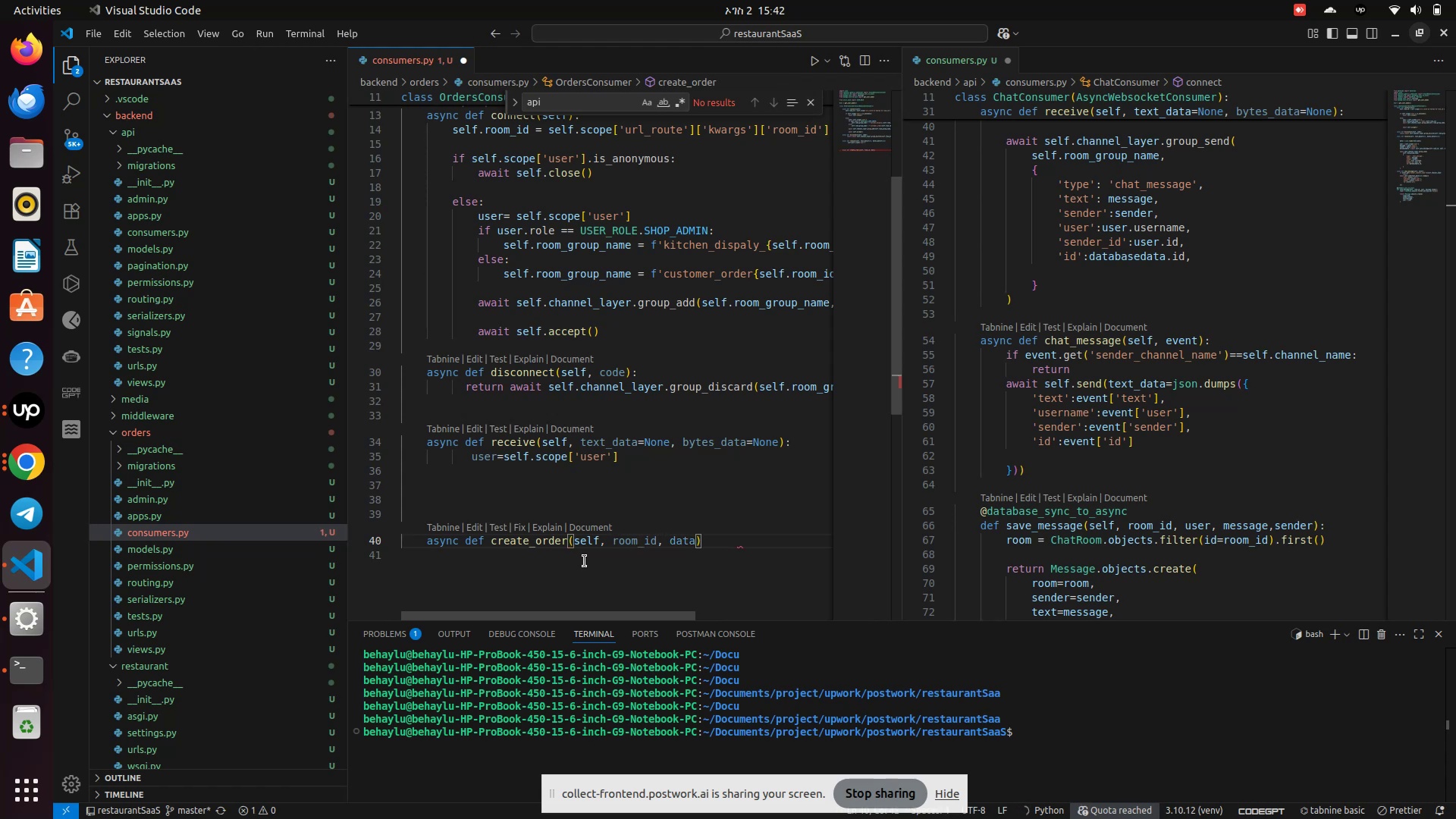 
wait(6.2)
 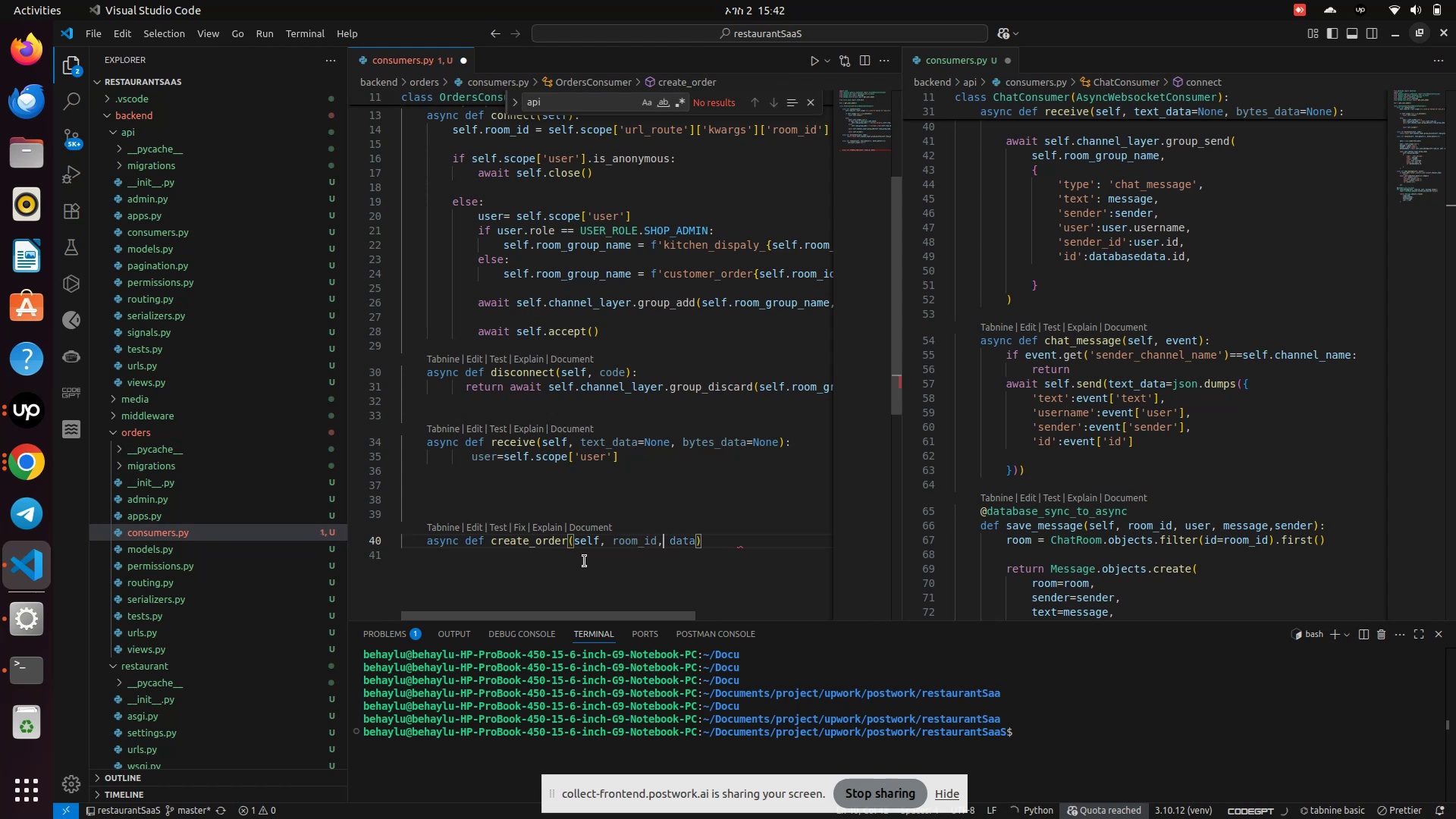 
key(ArrowRight)
 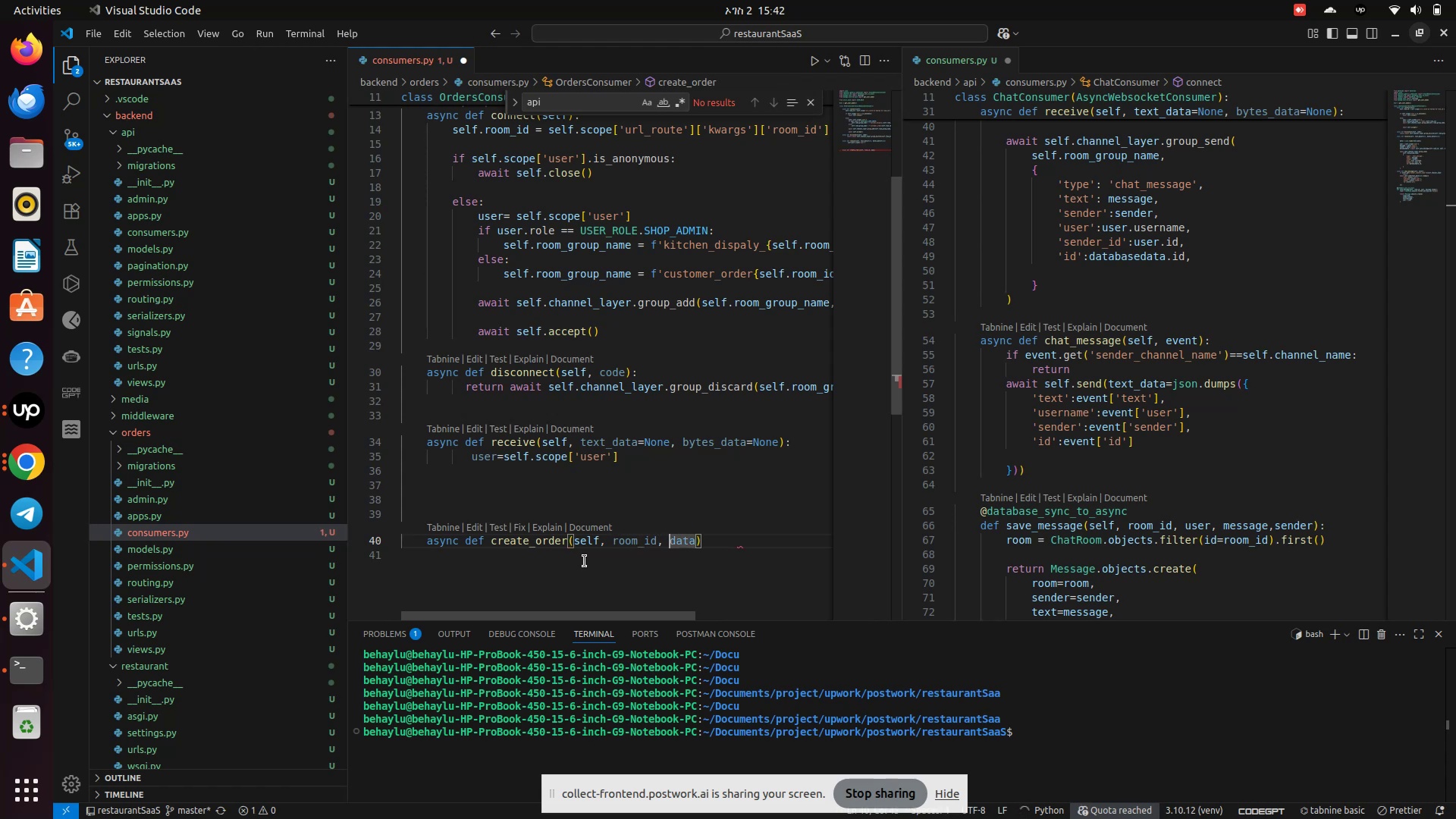 
key(ArrowRight)
 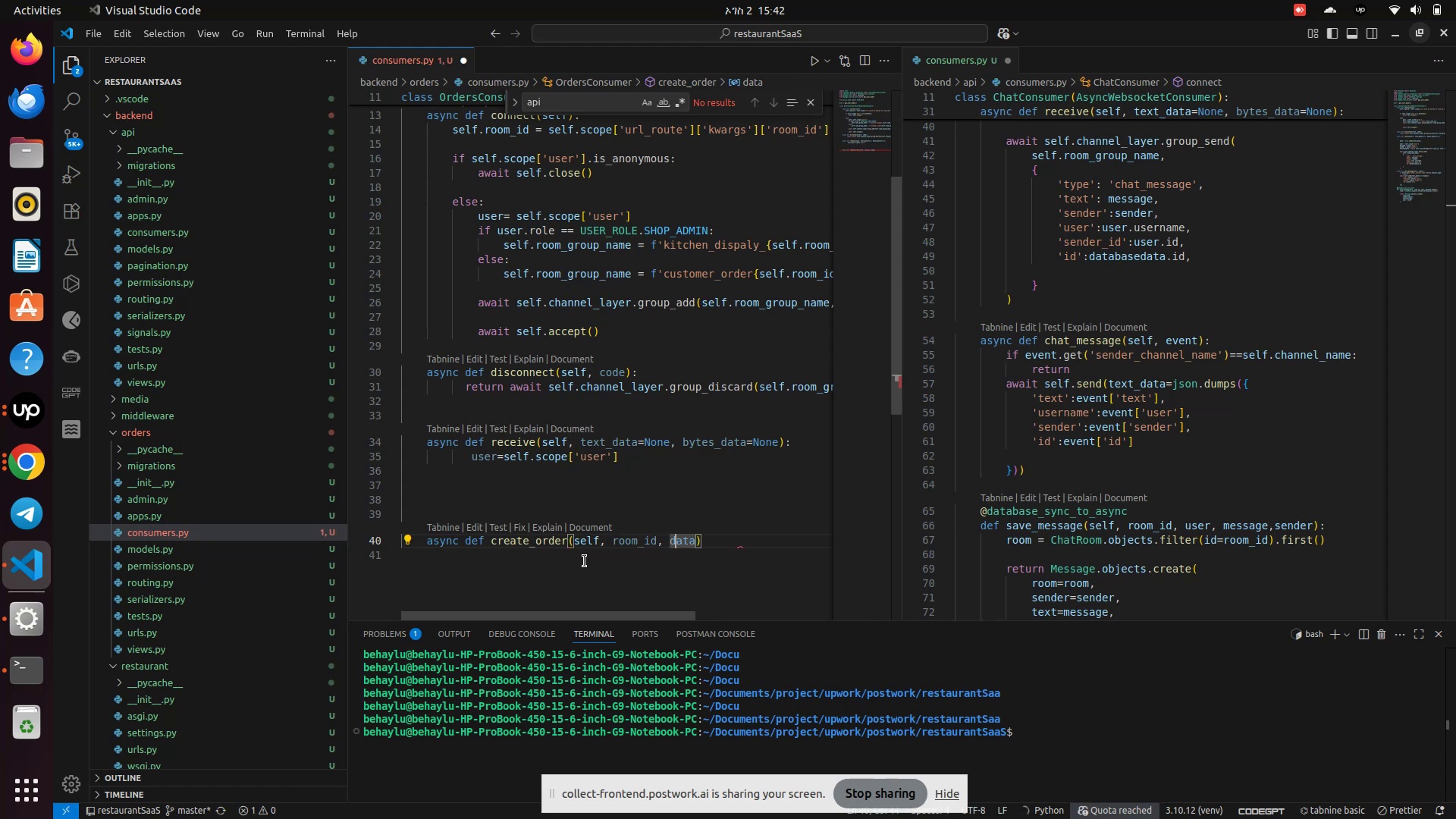 
key(ArrowRight)
 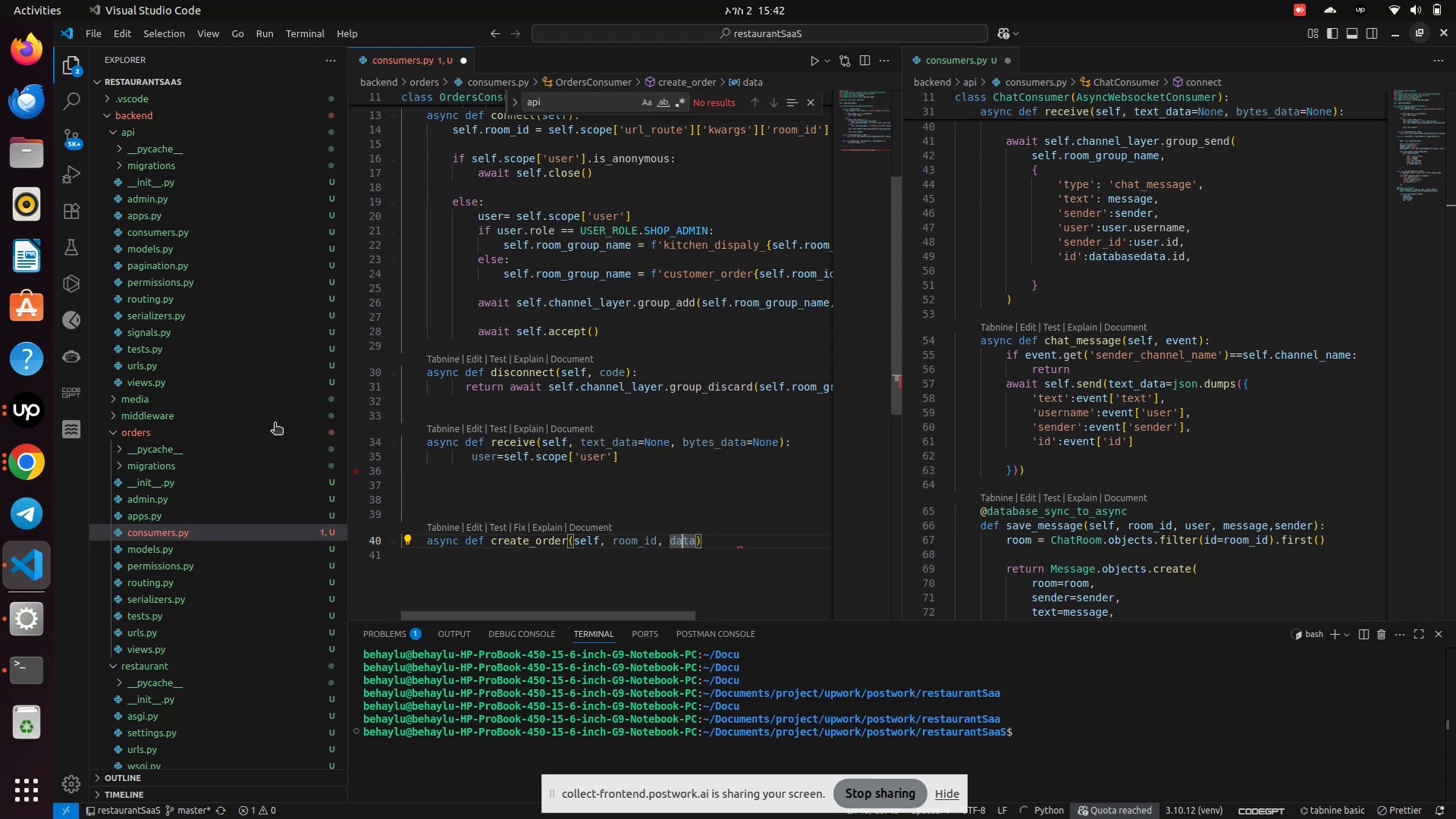 
scroll: coordinate [585, 419], scroll_direction: up, amount: 2.0
 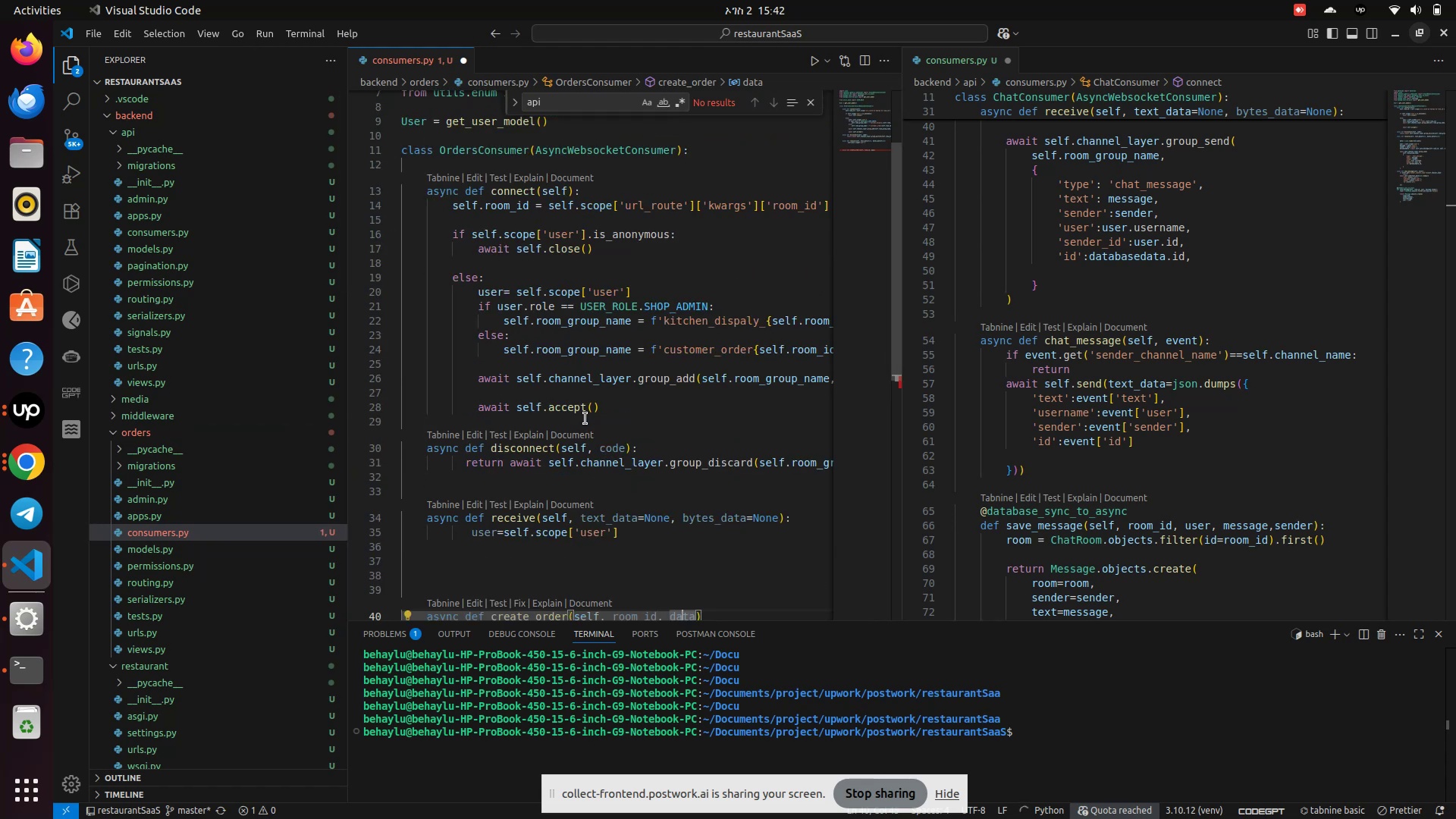 
scroll: coordinate [587, 419], scroll_direction: down, amount: 1.0
 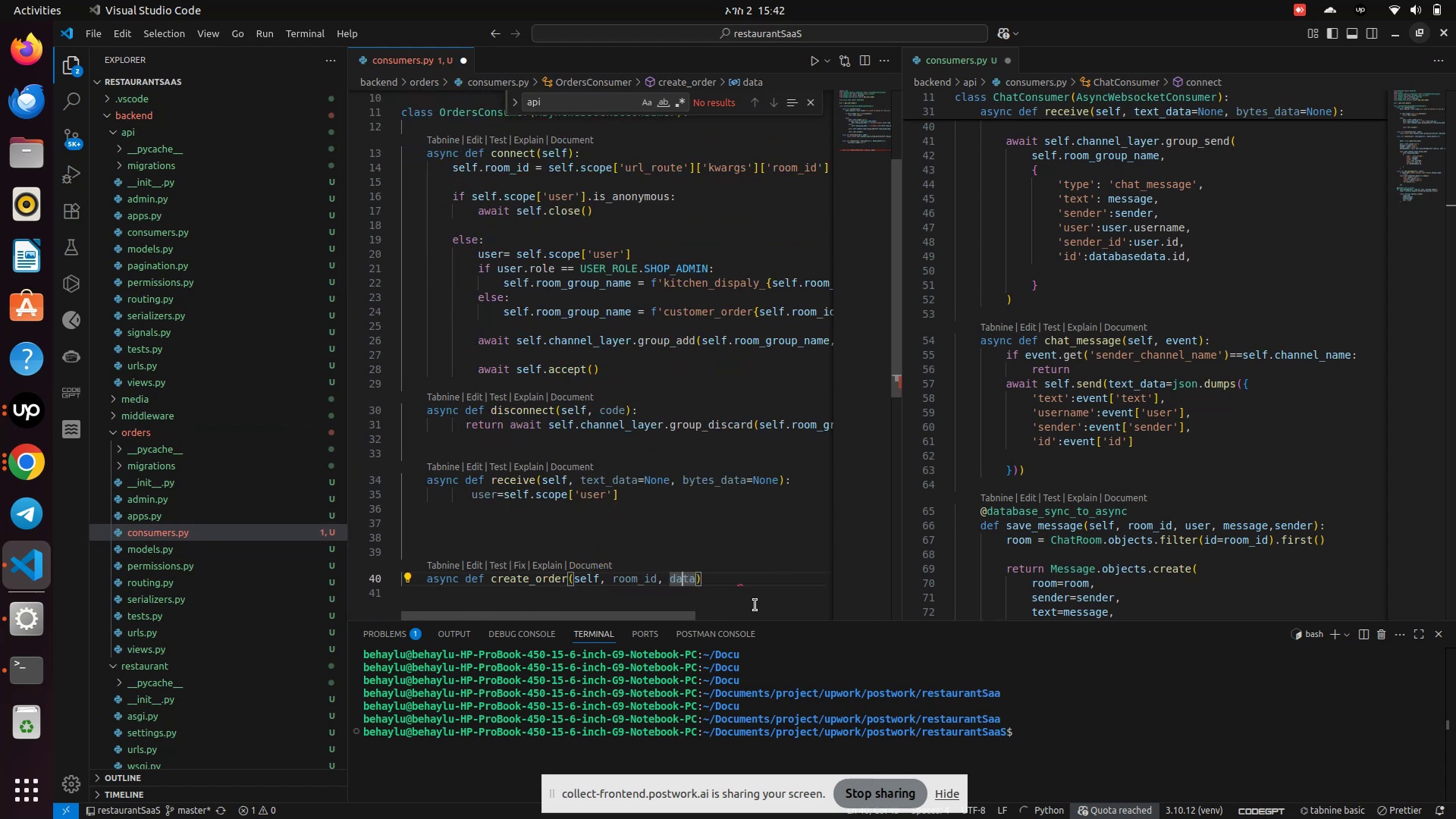 
key(ArrowRight)
 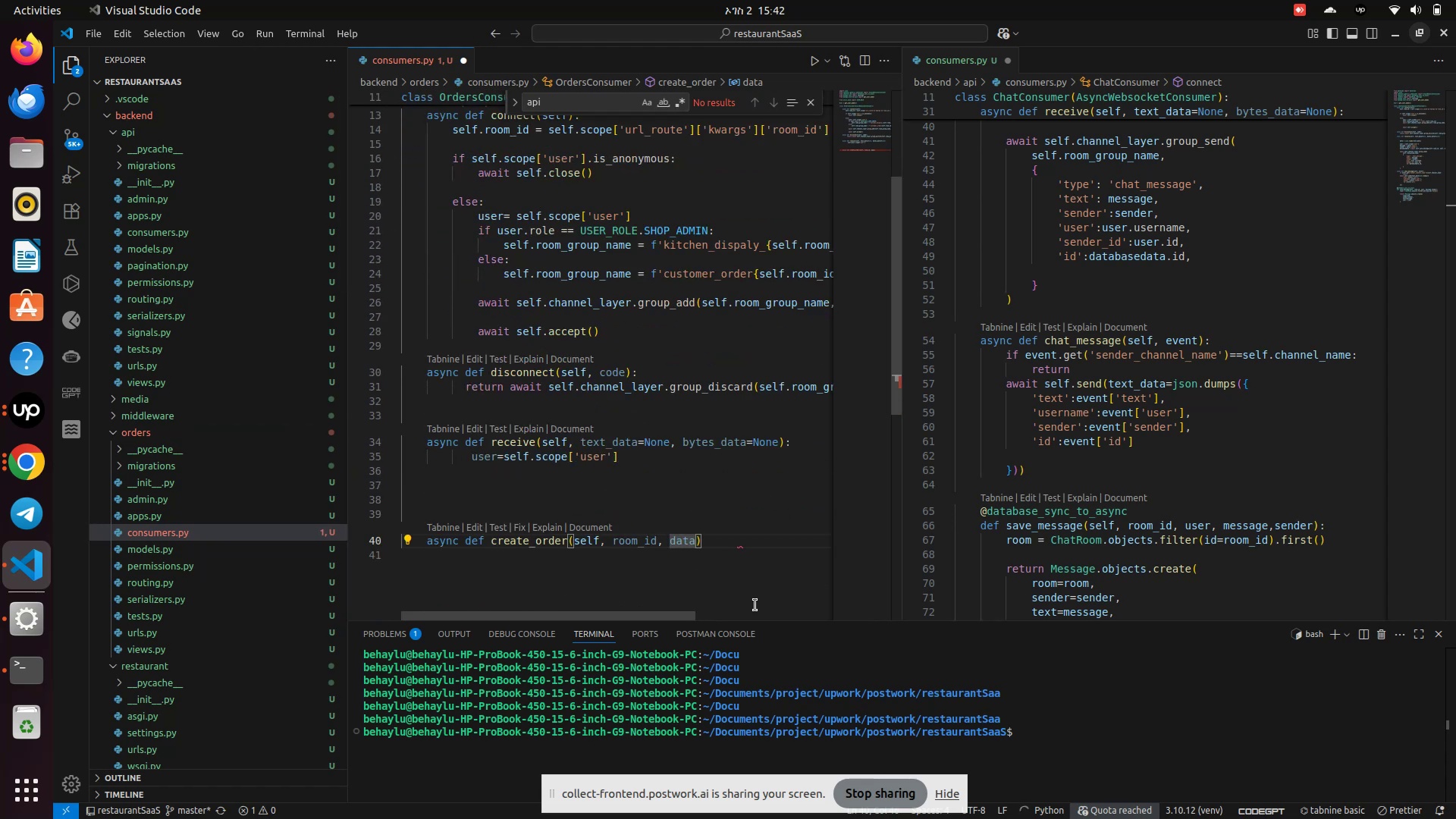 
key(ArrowRight)
 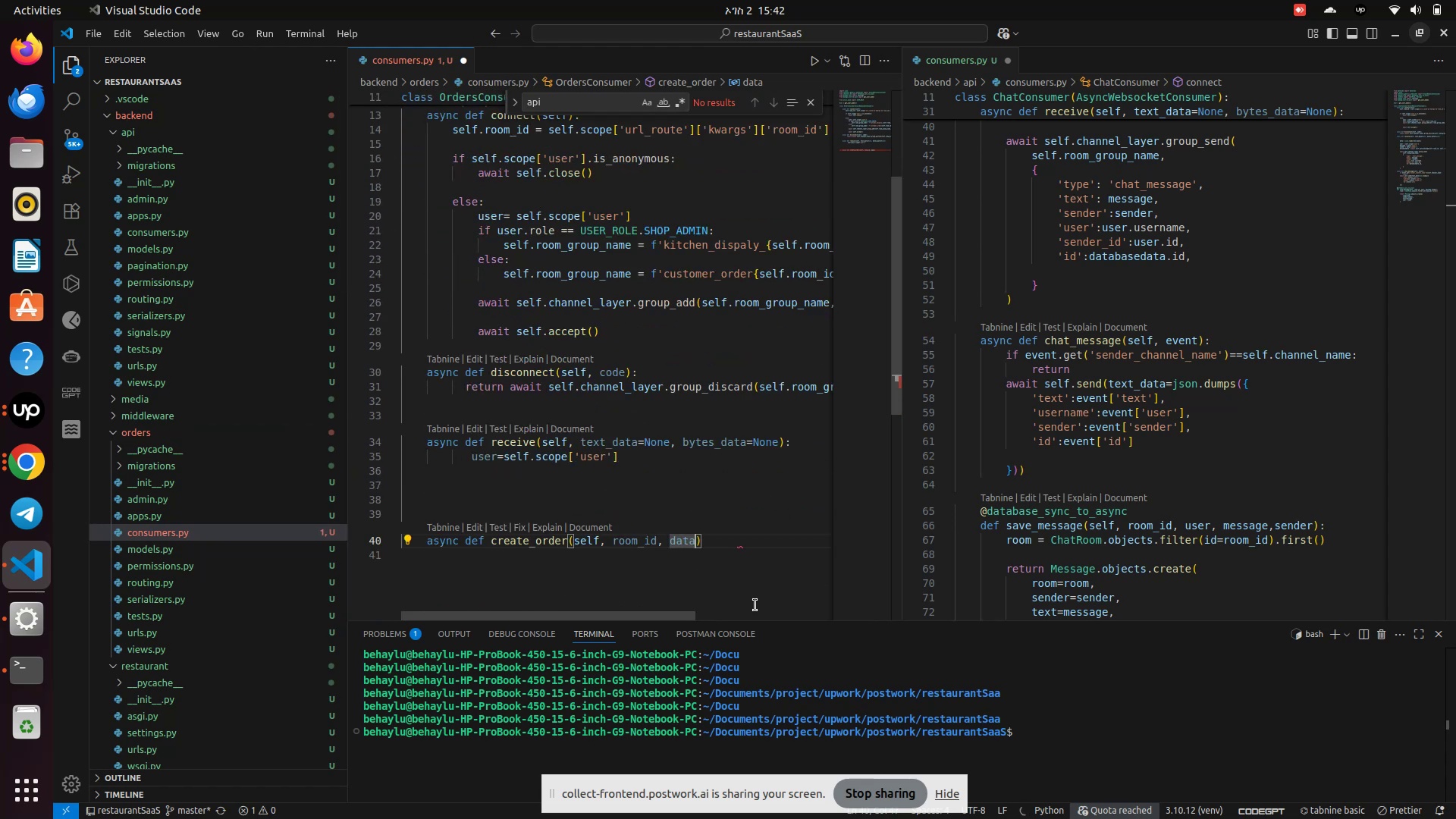 
key(Backspace)
 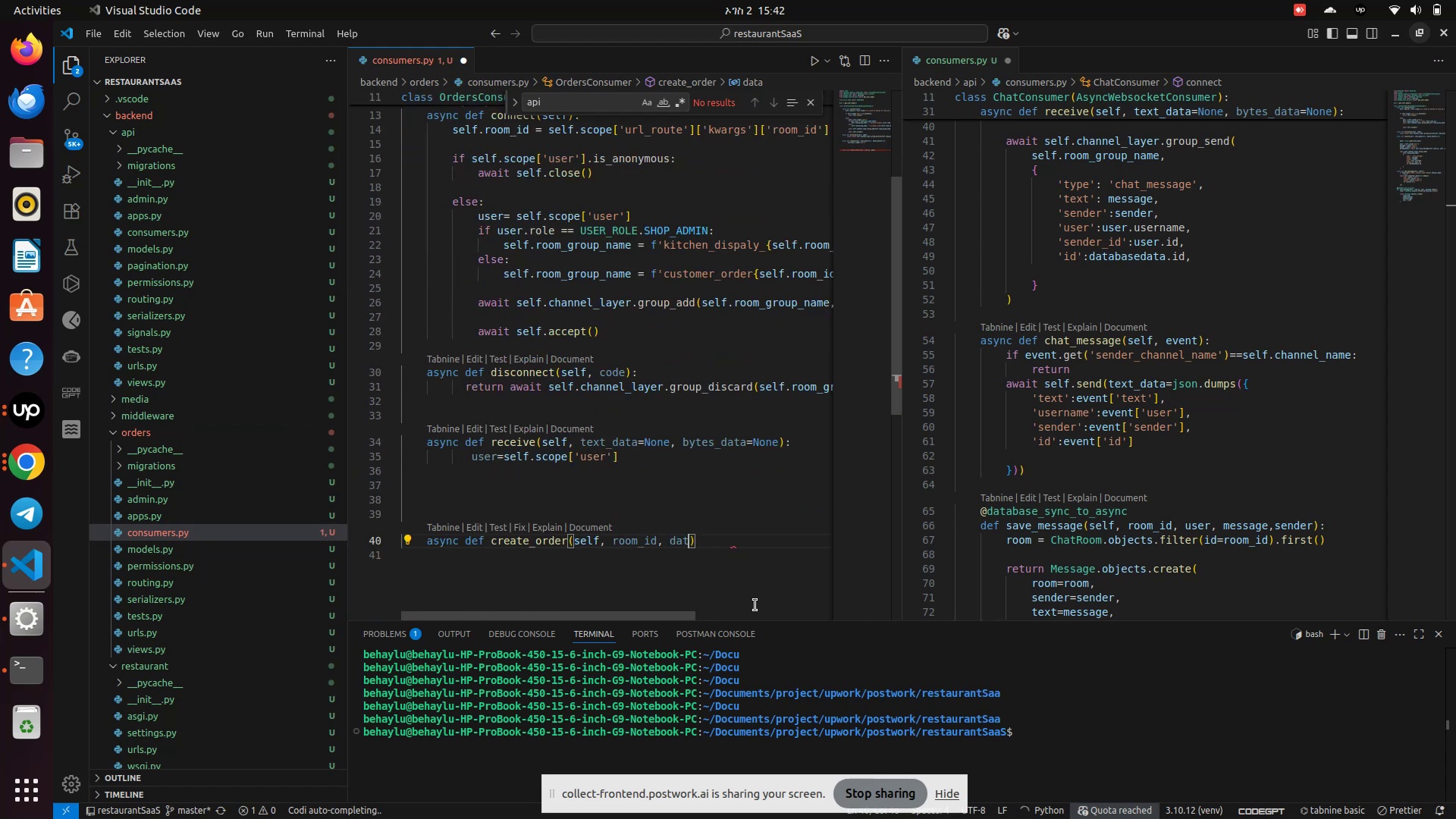 
key(Backspace)
 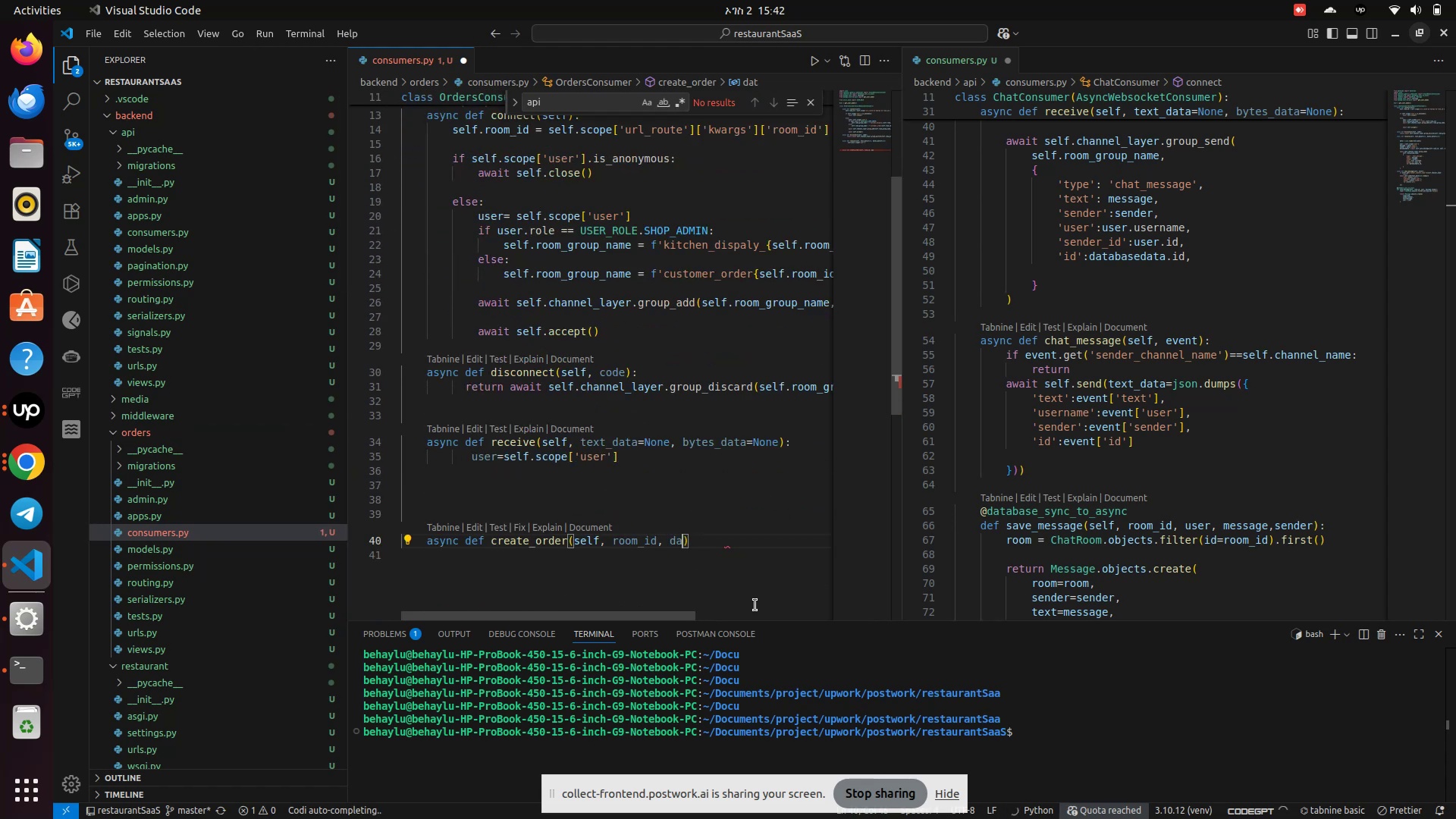 
key(Backspace)
 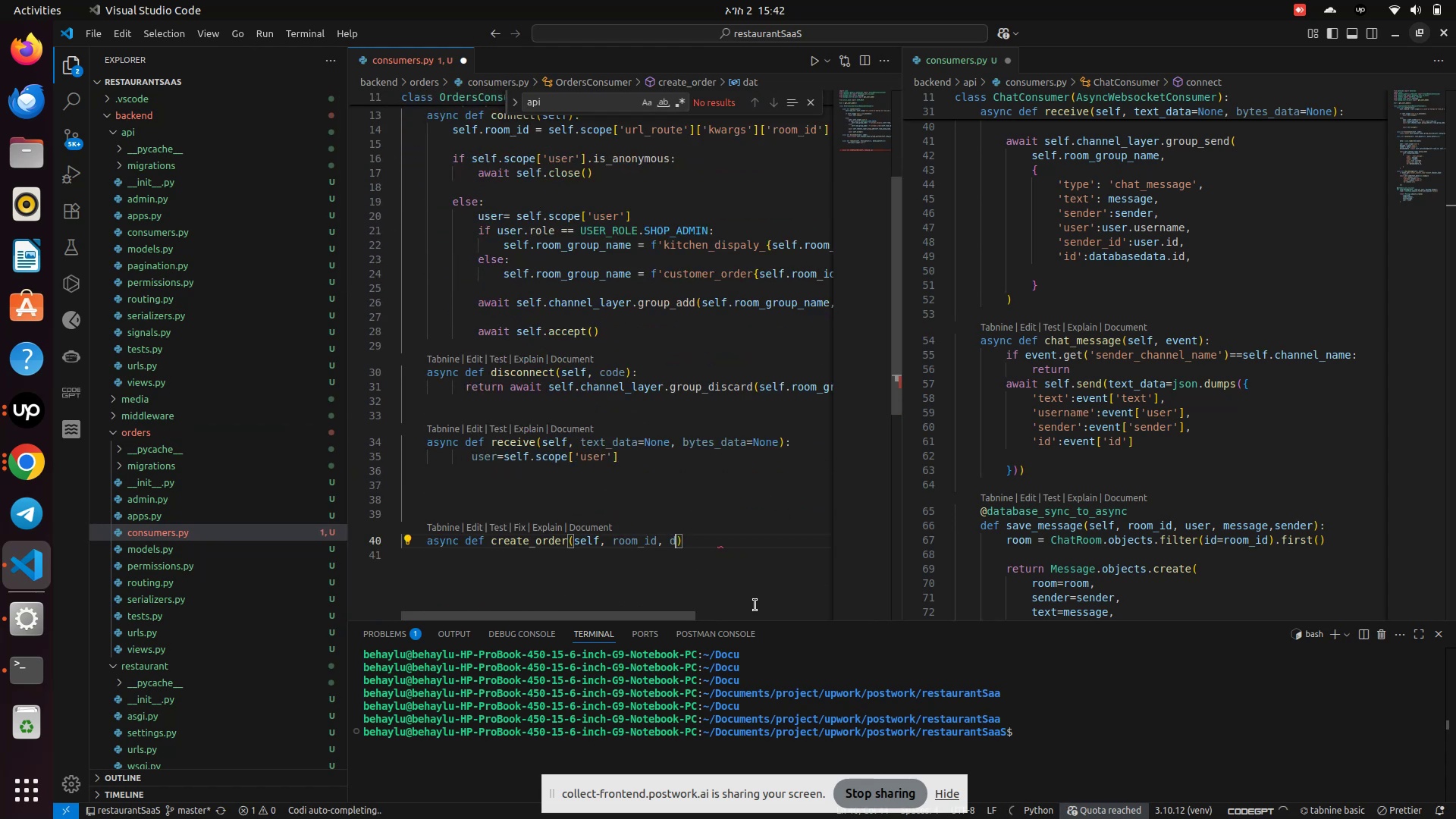 
key(Backspace)
 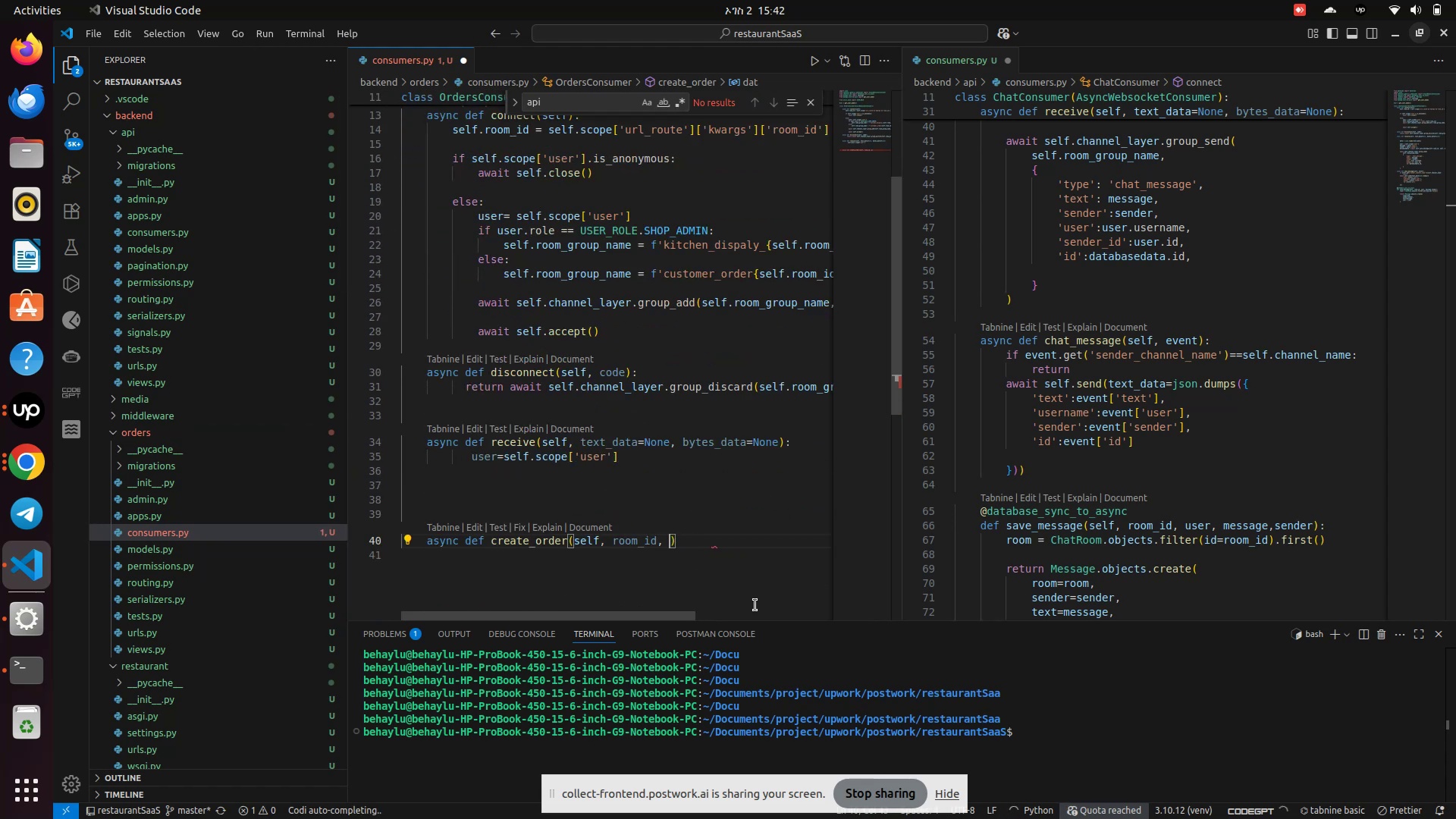 
key(Backspace)
 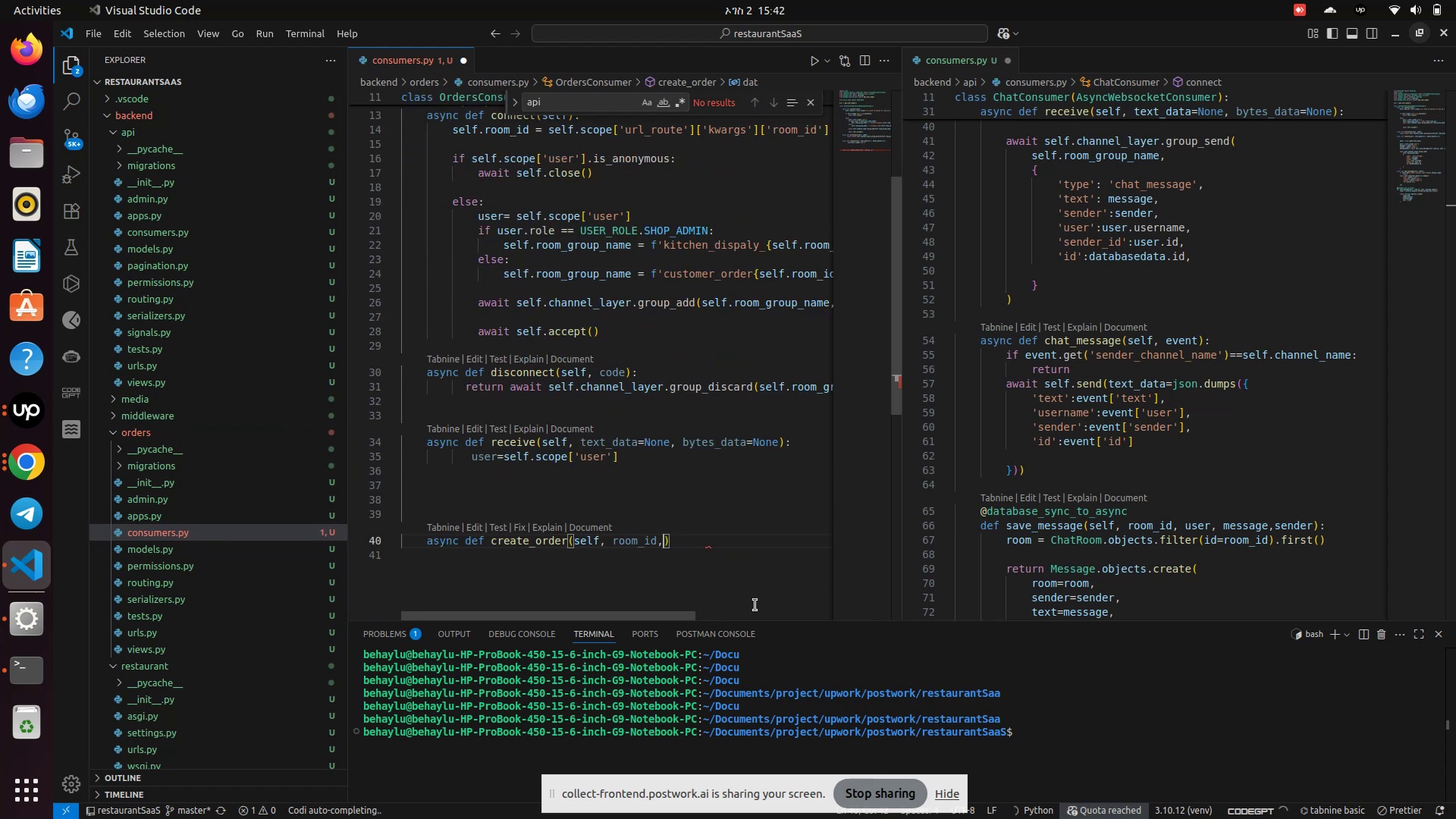 
key(Backspace)
 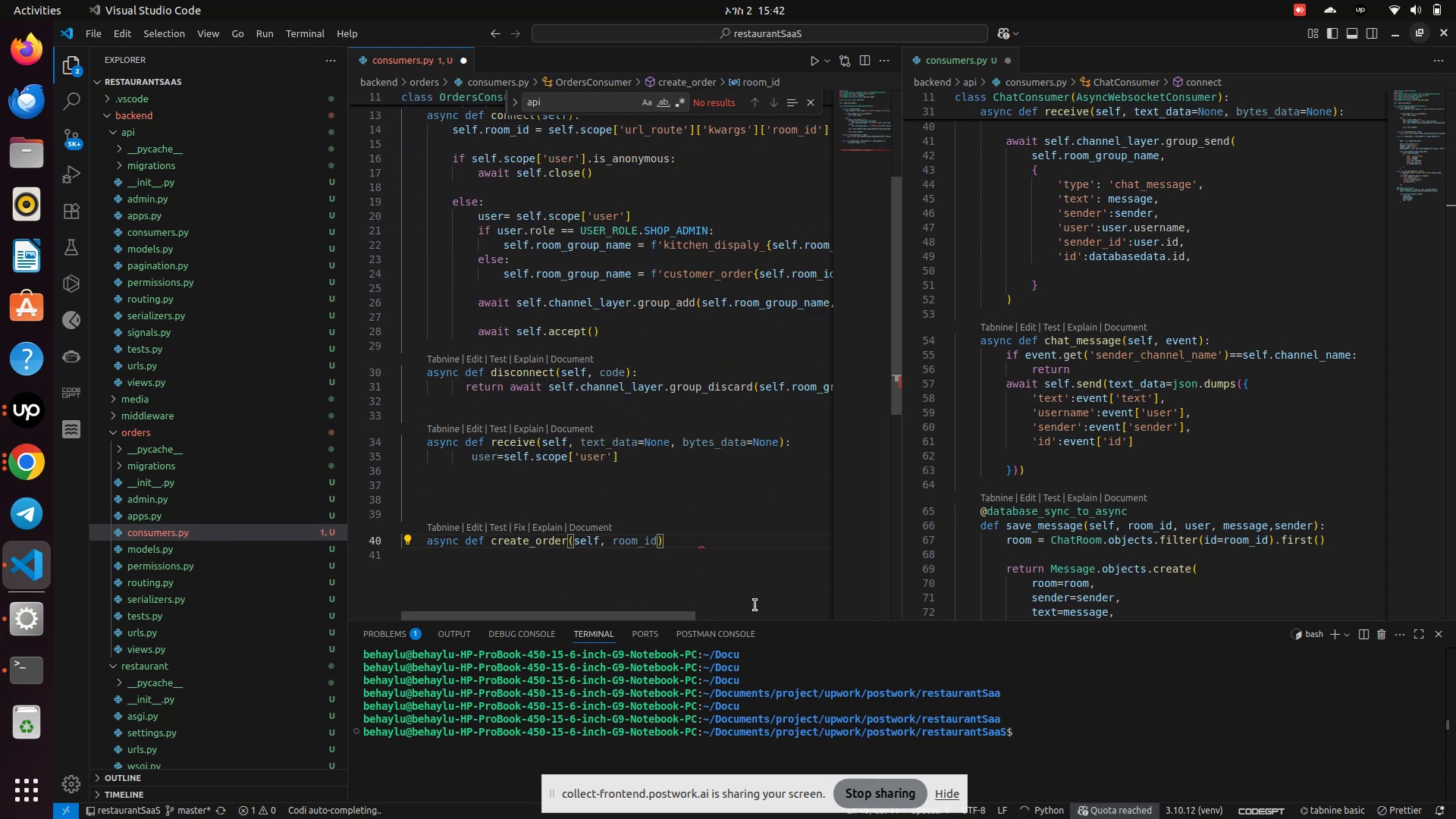 
key(ArrowRight)
 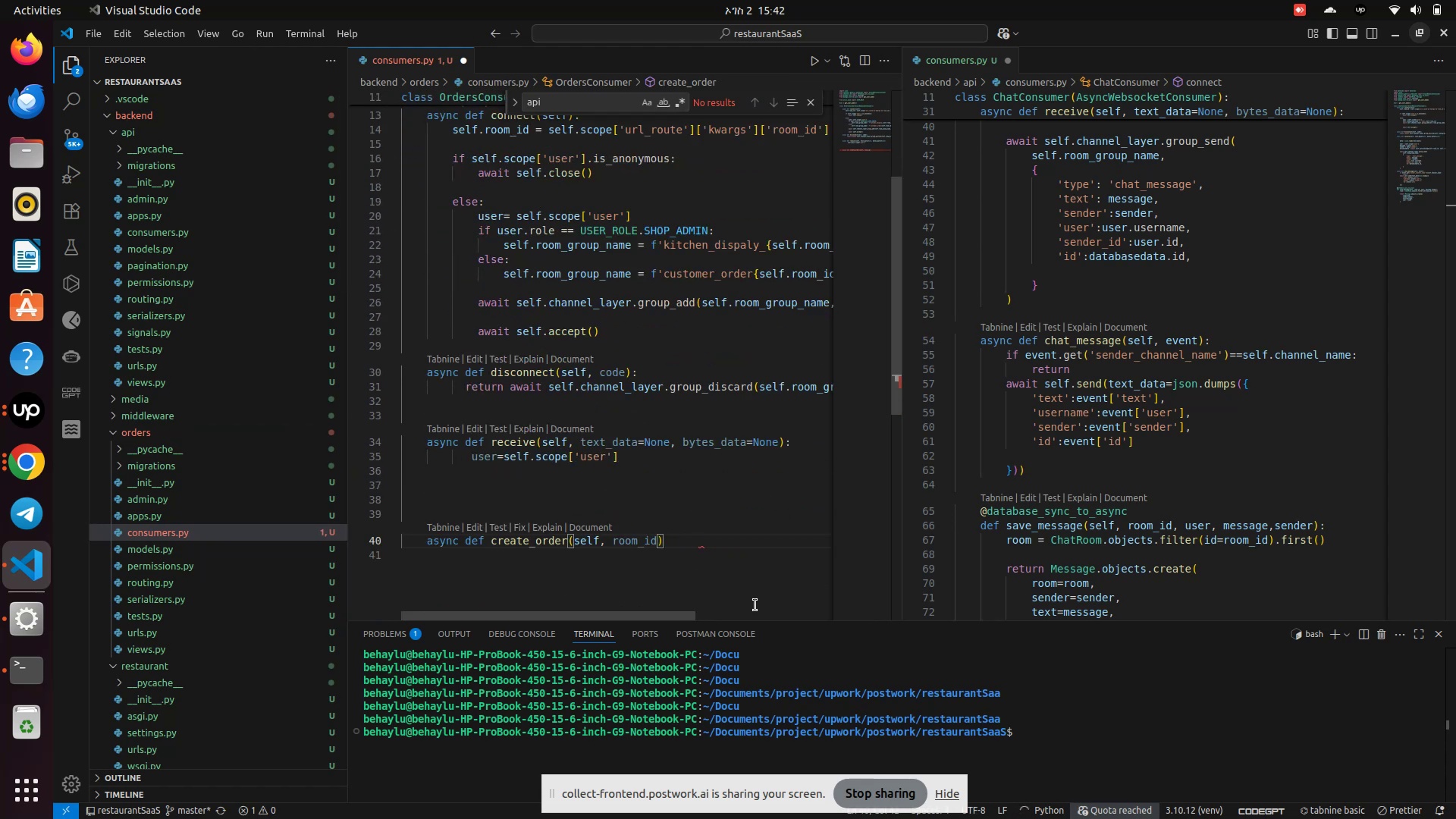 
key(Shift+Semicolon)
 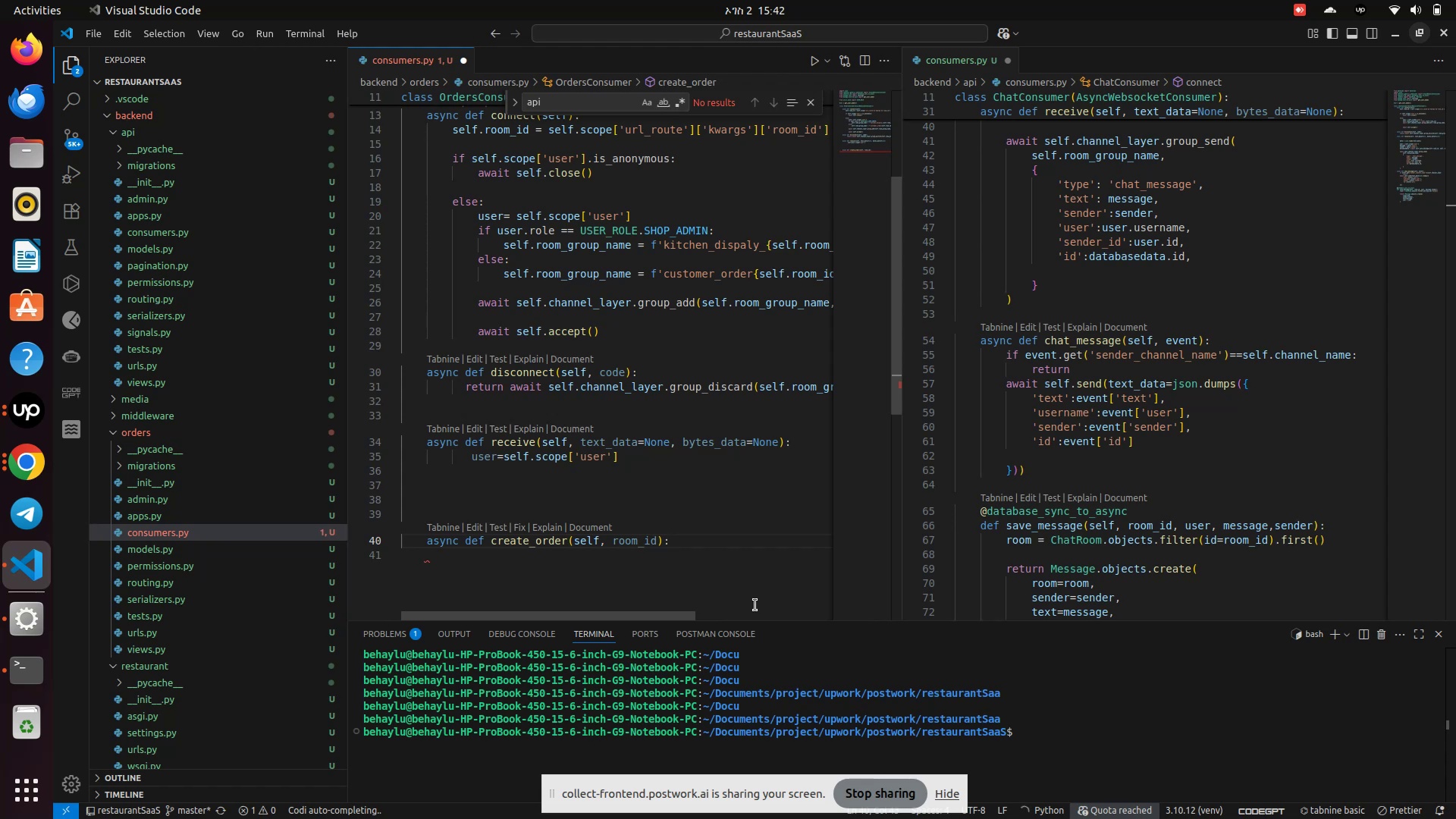 
key(Enter)
 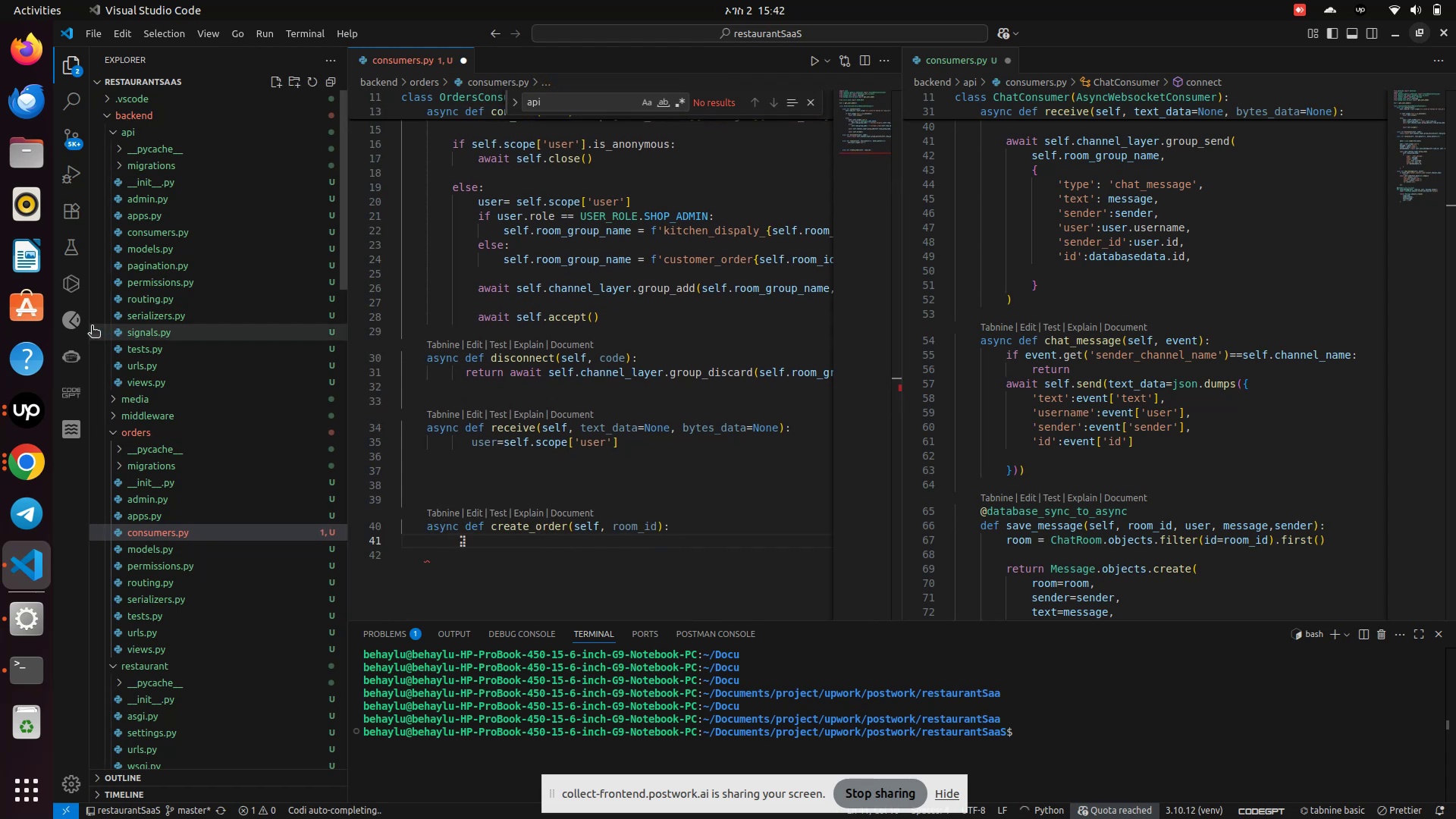 
scroll: coordinate [126, 349], scroll_direction: up, amount: 3.0
 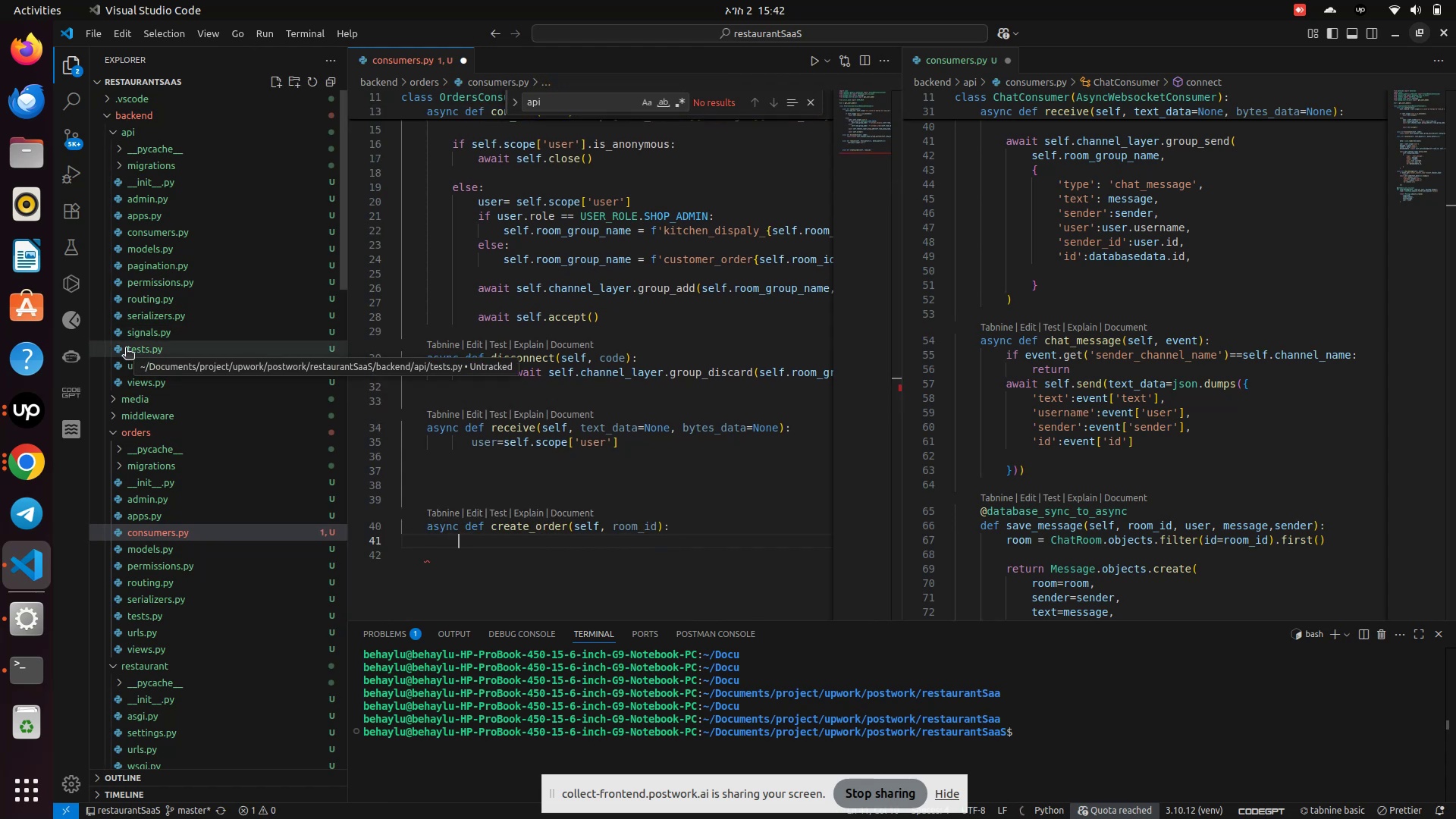 
scroll: coordinate [136, 377], scroll_direction: down, amount: 1.0
 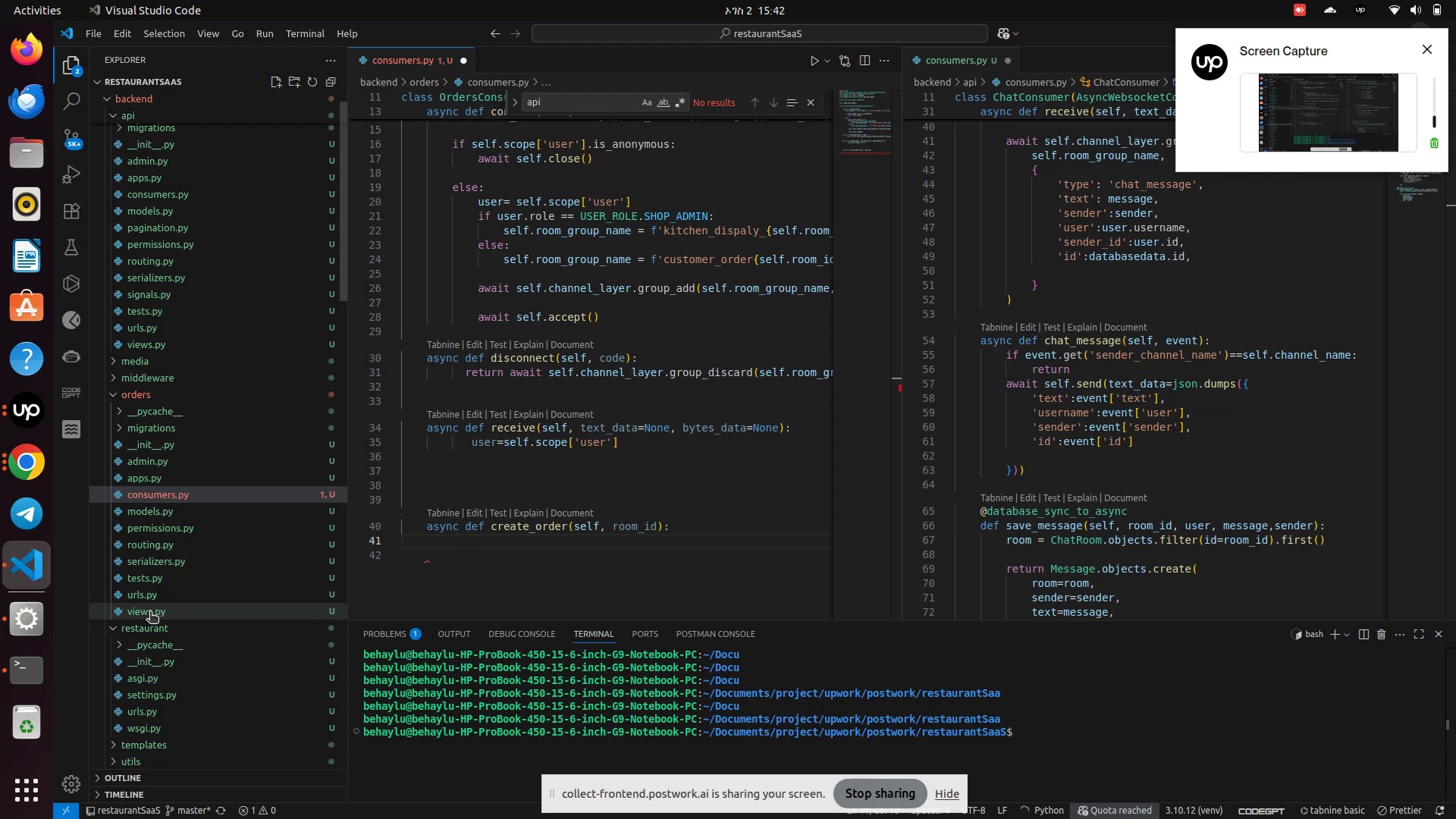 
left_click([150, 617])
 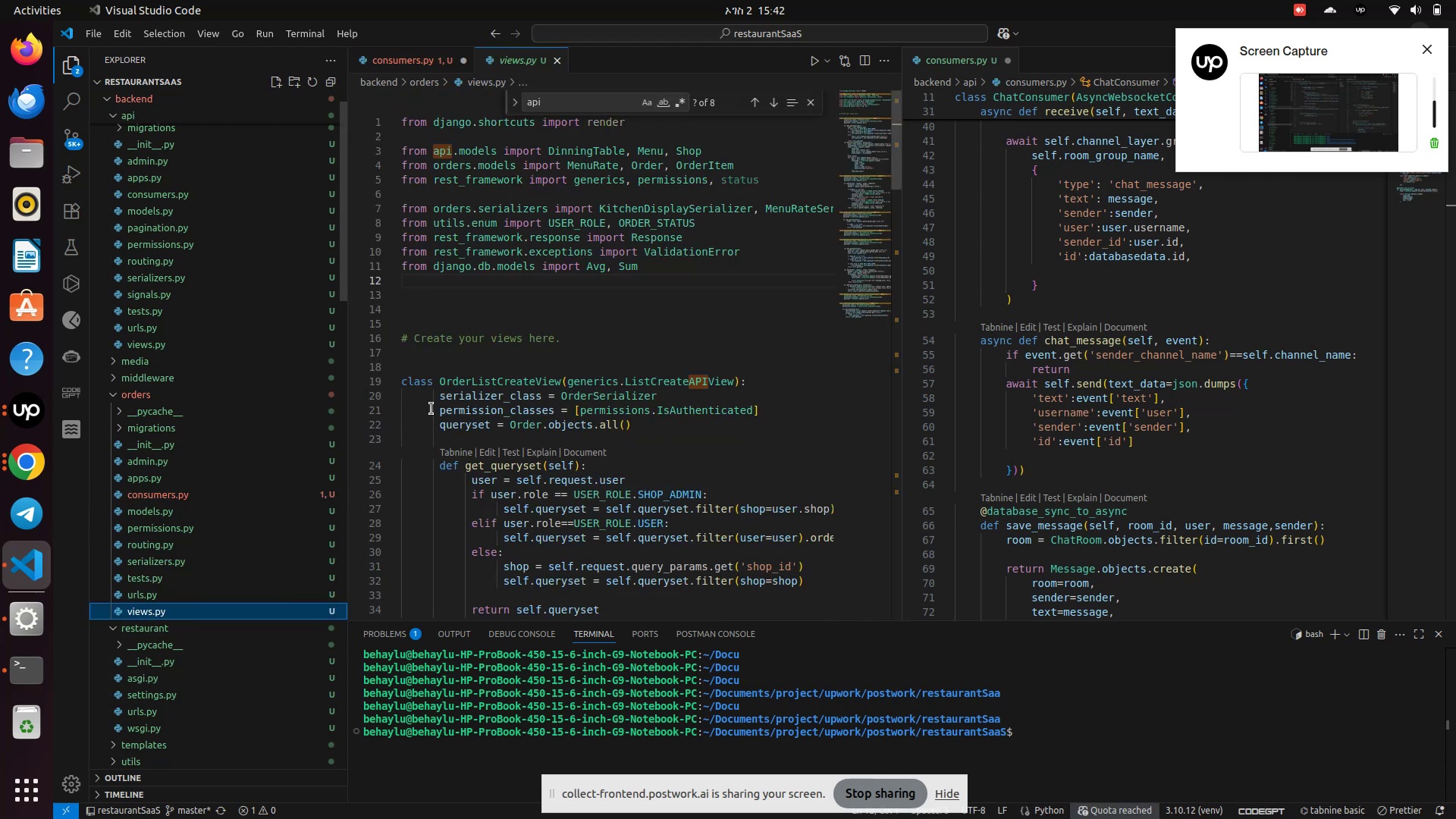 
scroll: coordinate [483, 370], scroll_direction: down, amount: 10.0
 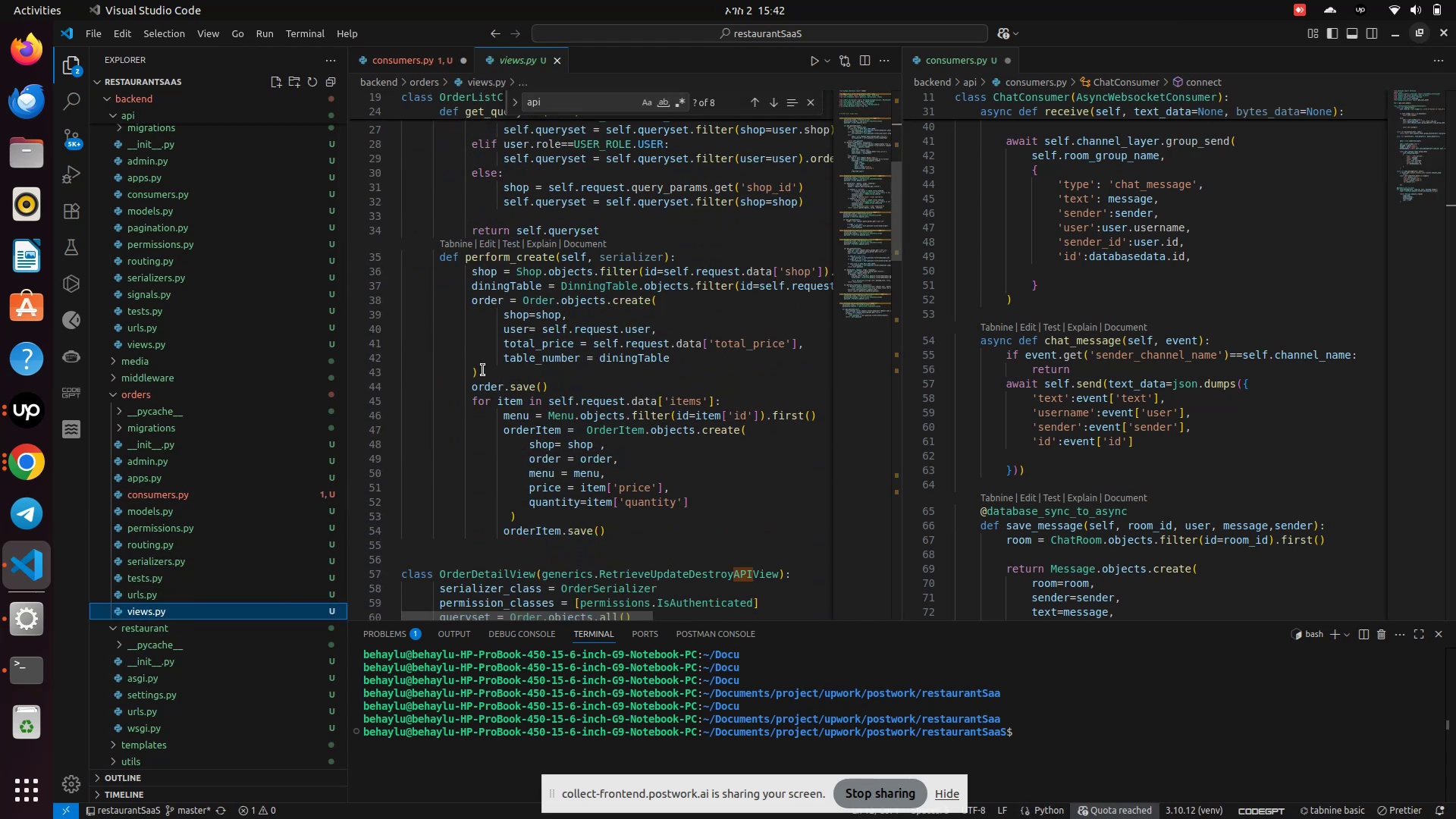 
scroll: coordinate [483, 370], scroll_direction: up, amount: 2.0
 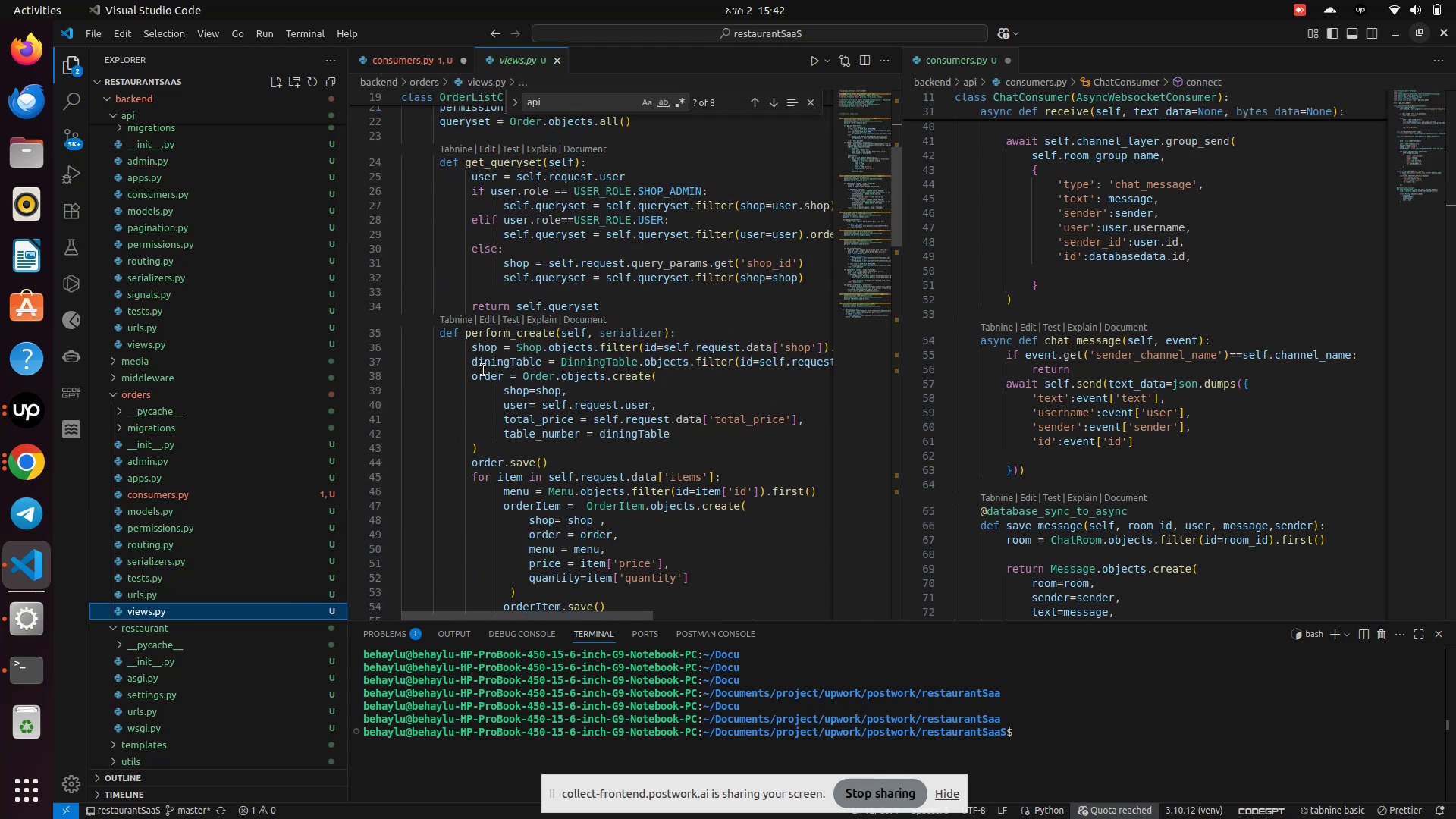 
scroll: coordinate [483, 370], scroll_direction: down, amount: 4.0
 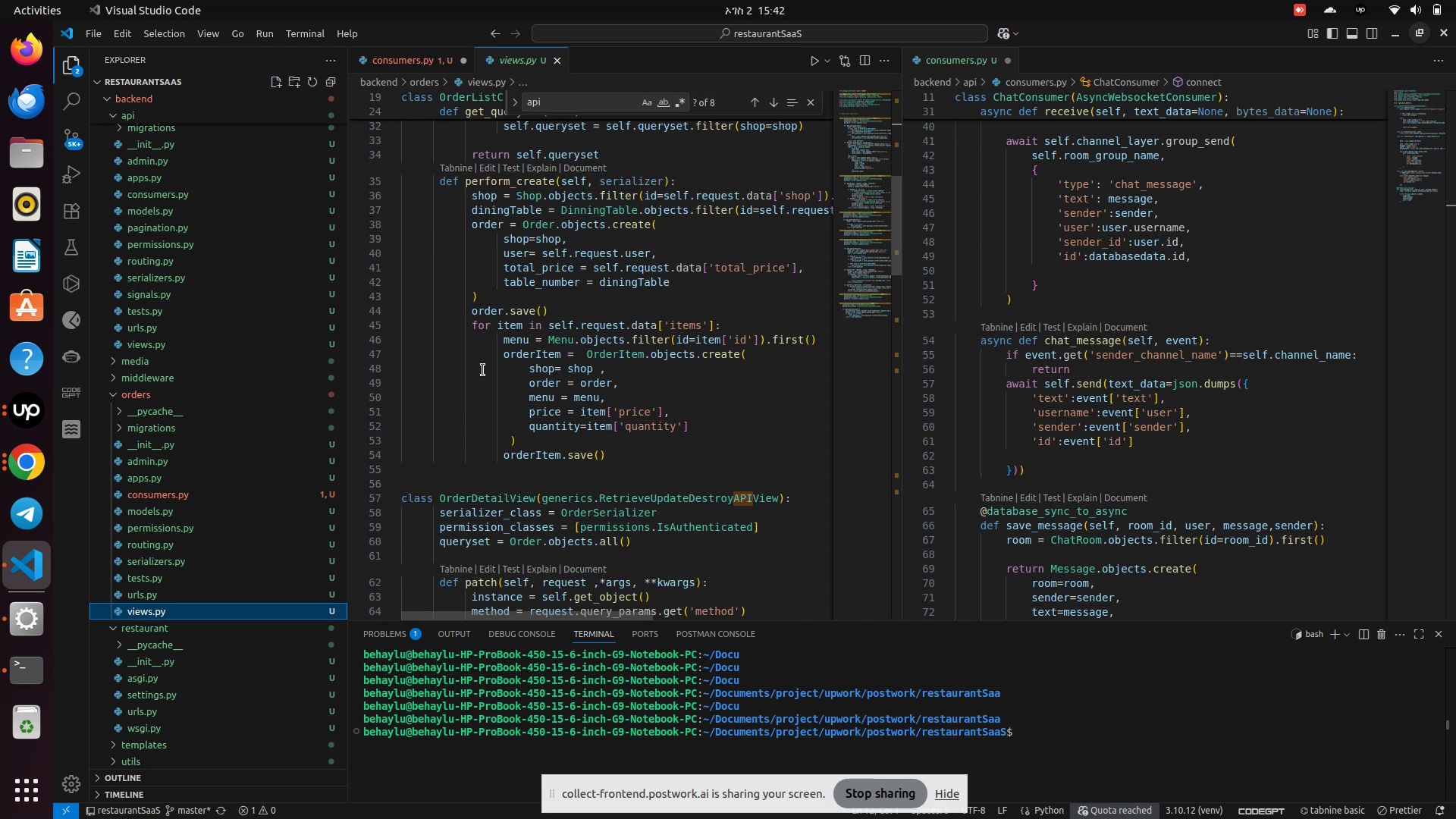 
scroll: coordinate [483, 370], scroll_direction: up, amount: 2.0
 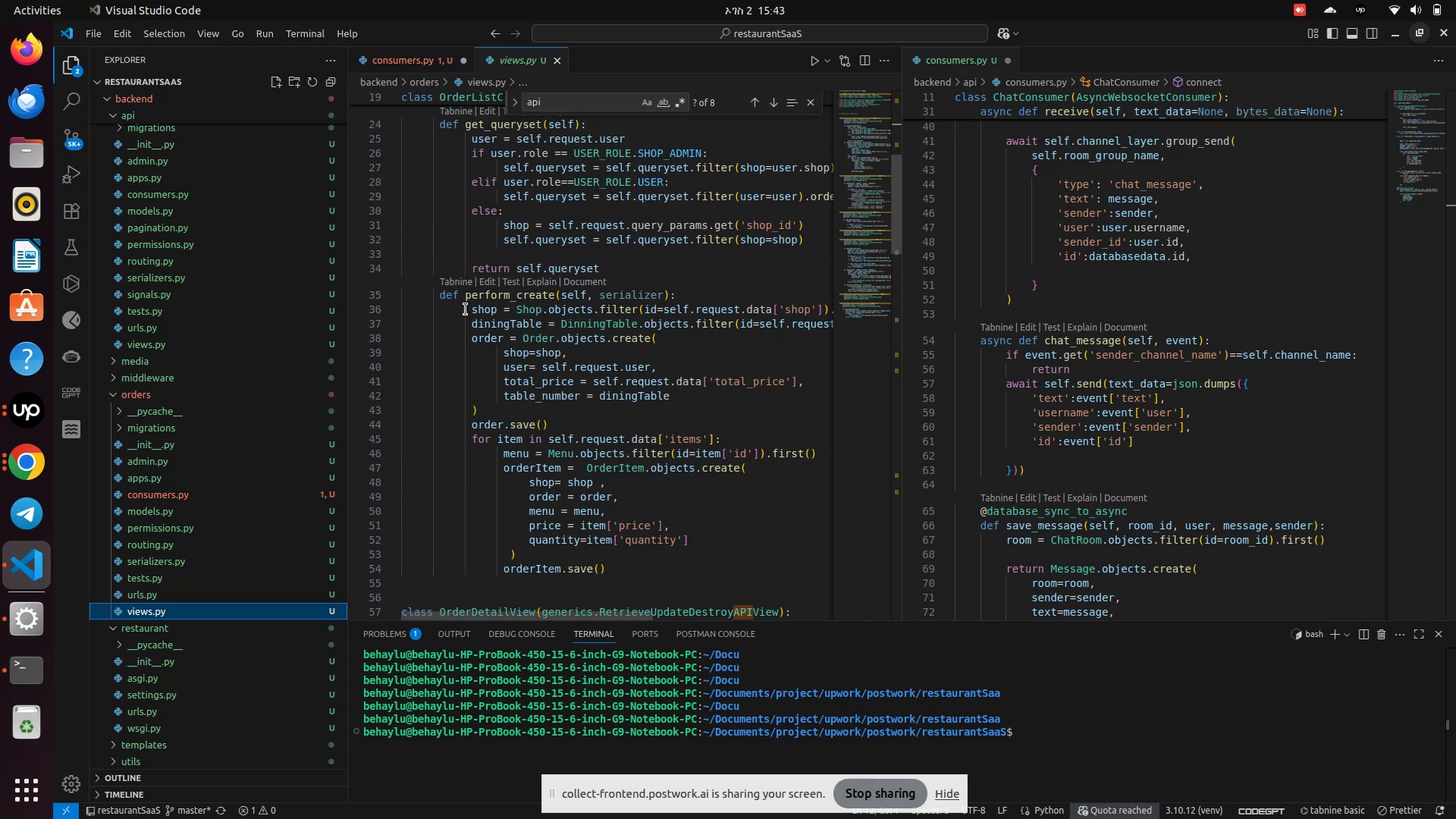 
left_click_drag(start_coordinate=[466, 308], to_coordinate=[613, 570])
 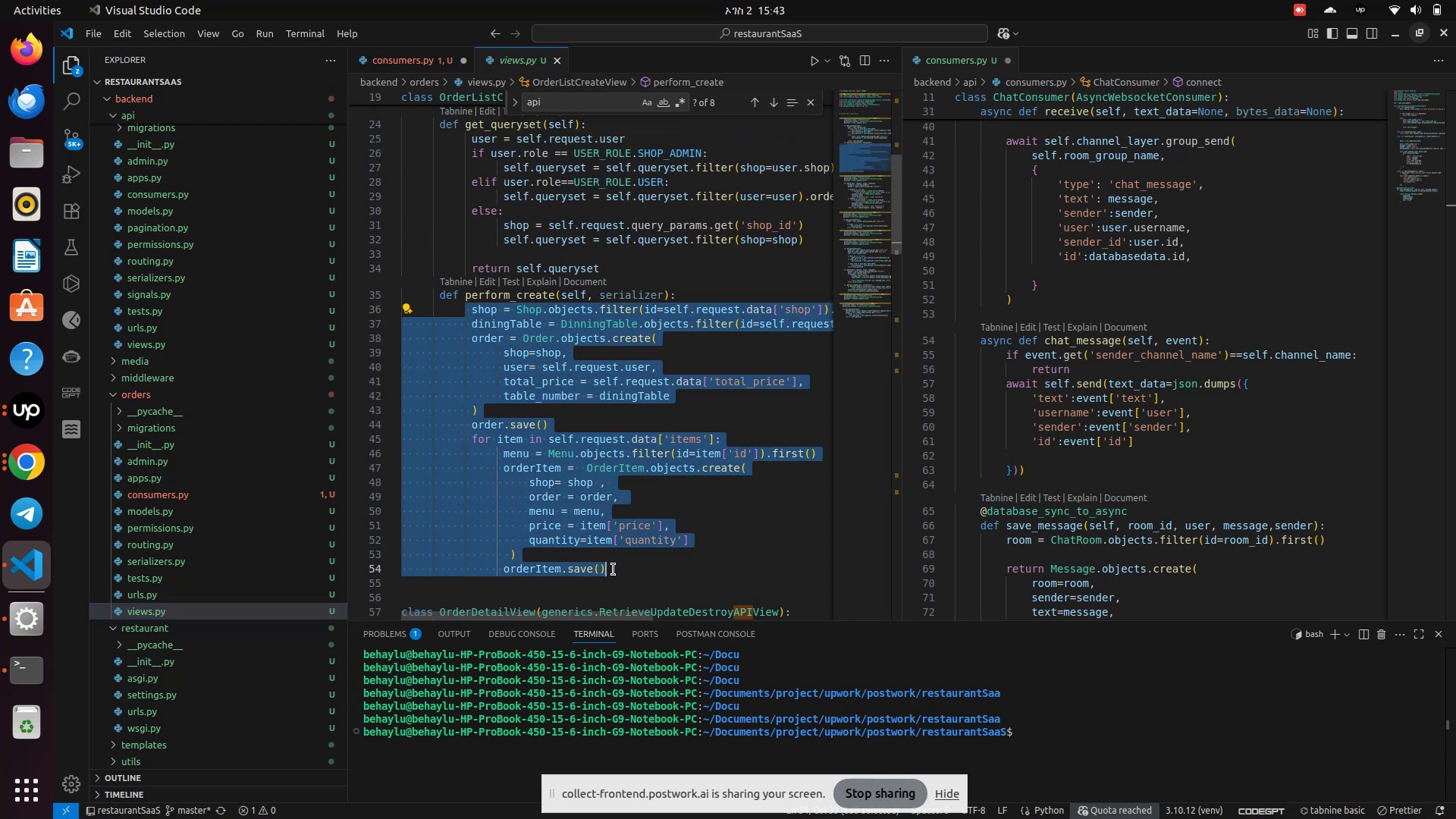 
key(Control+C)
 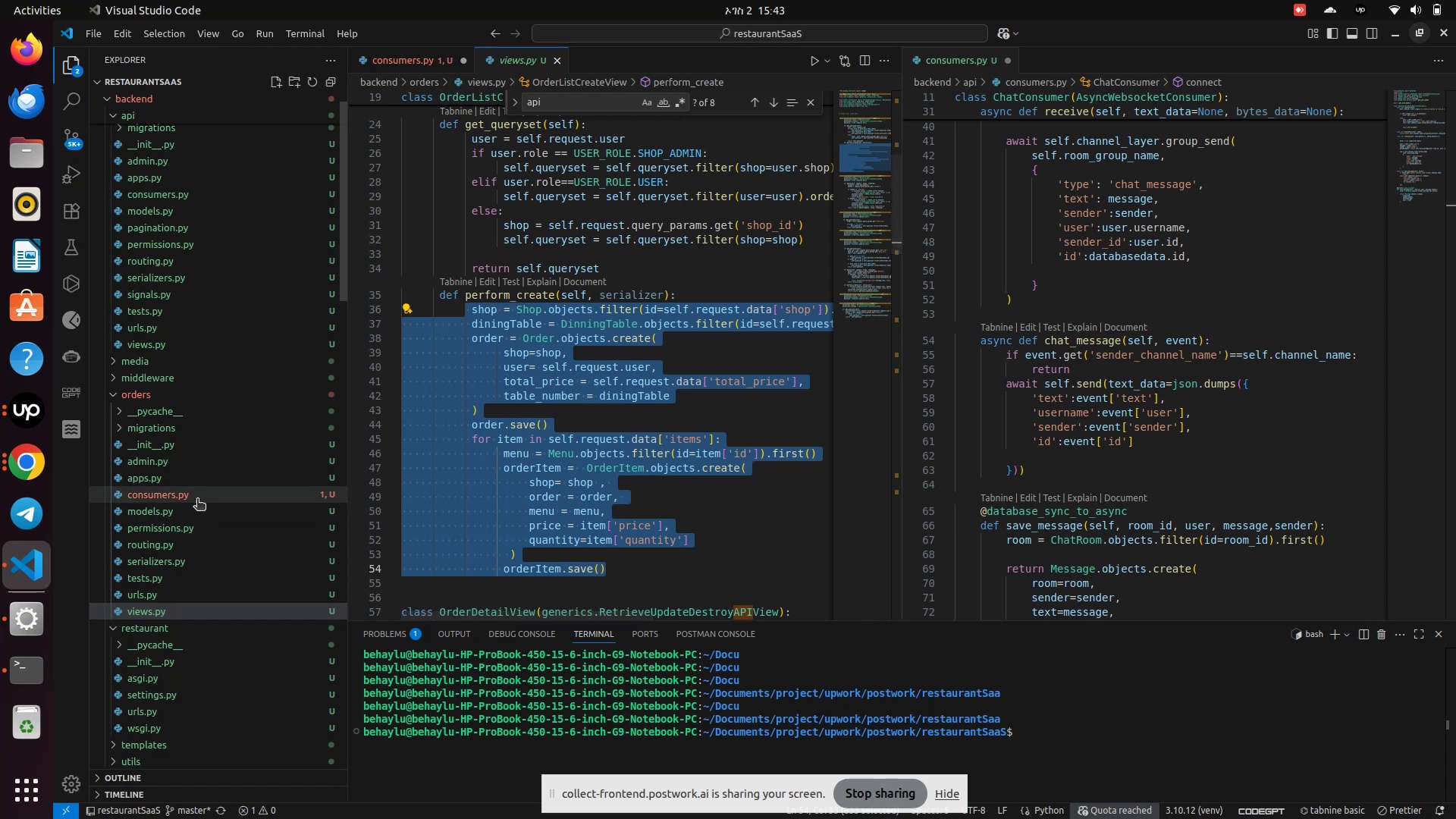 
left_click([175, 496])
 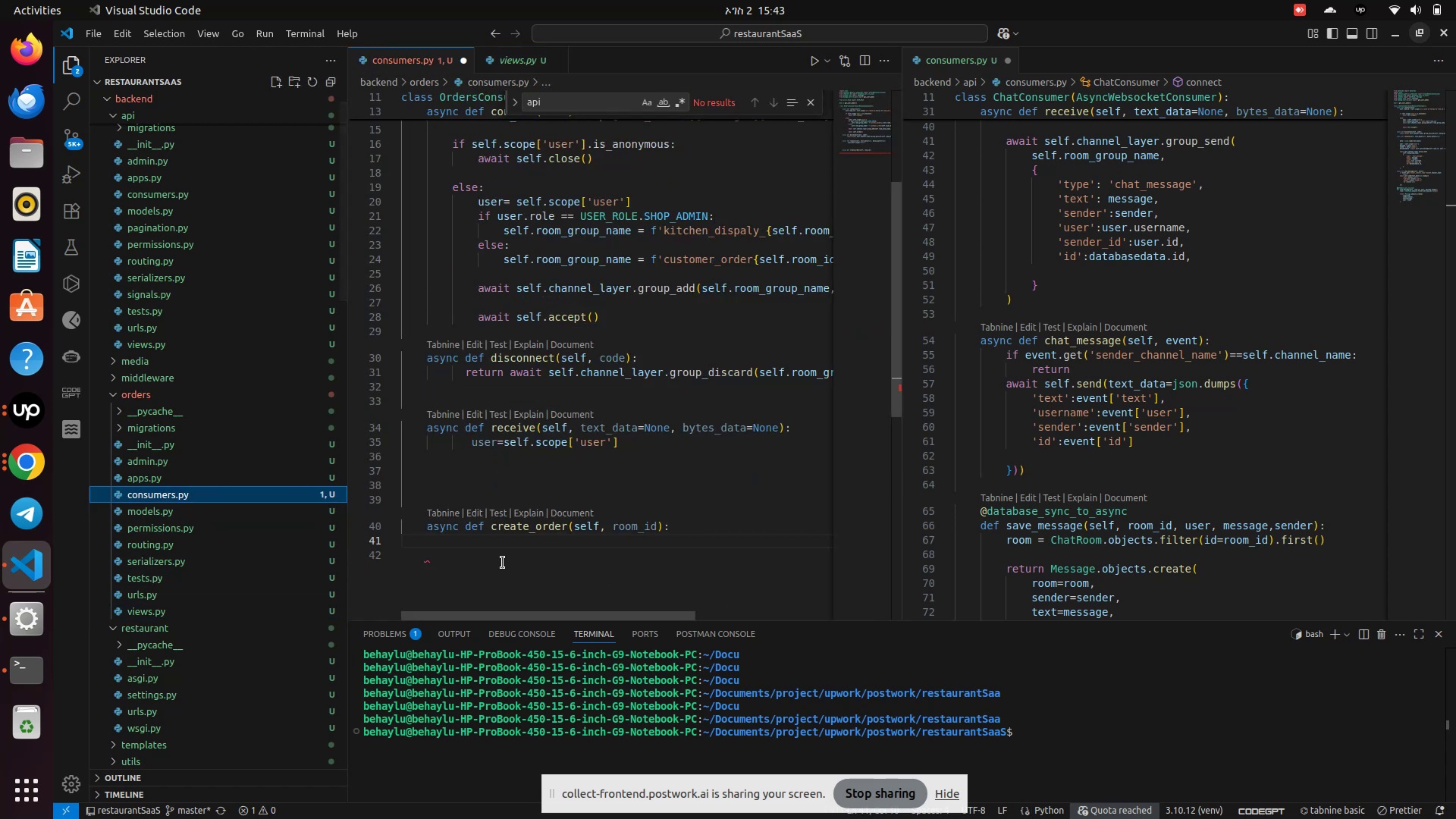 
left_click([503, 563])
 